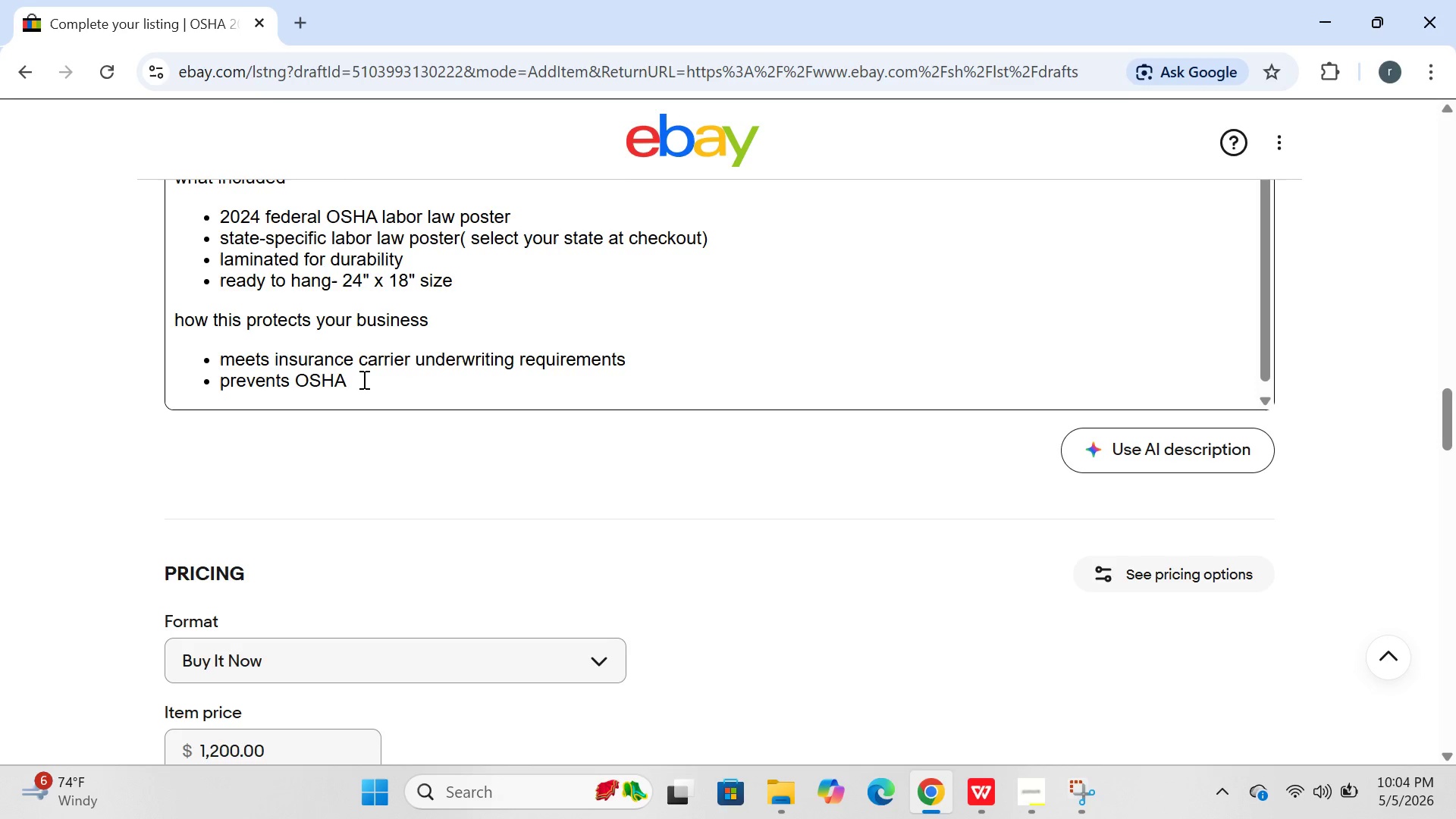 
type( penalites up to )
 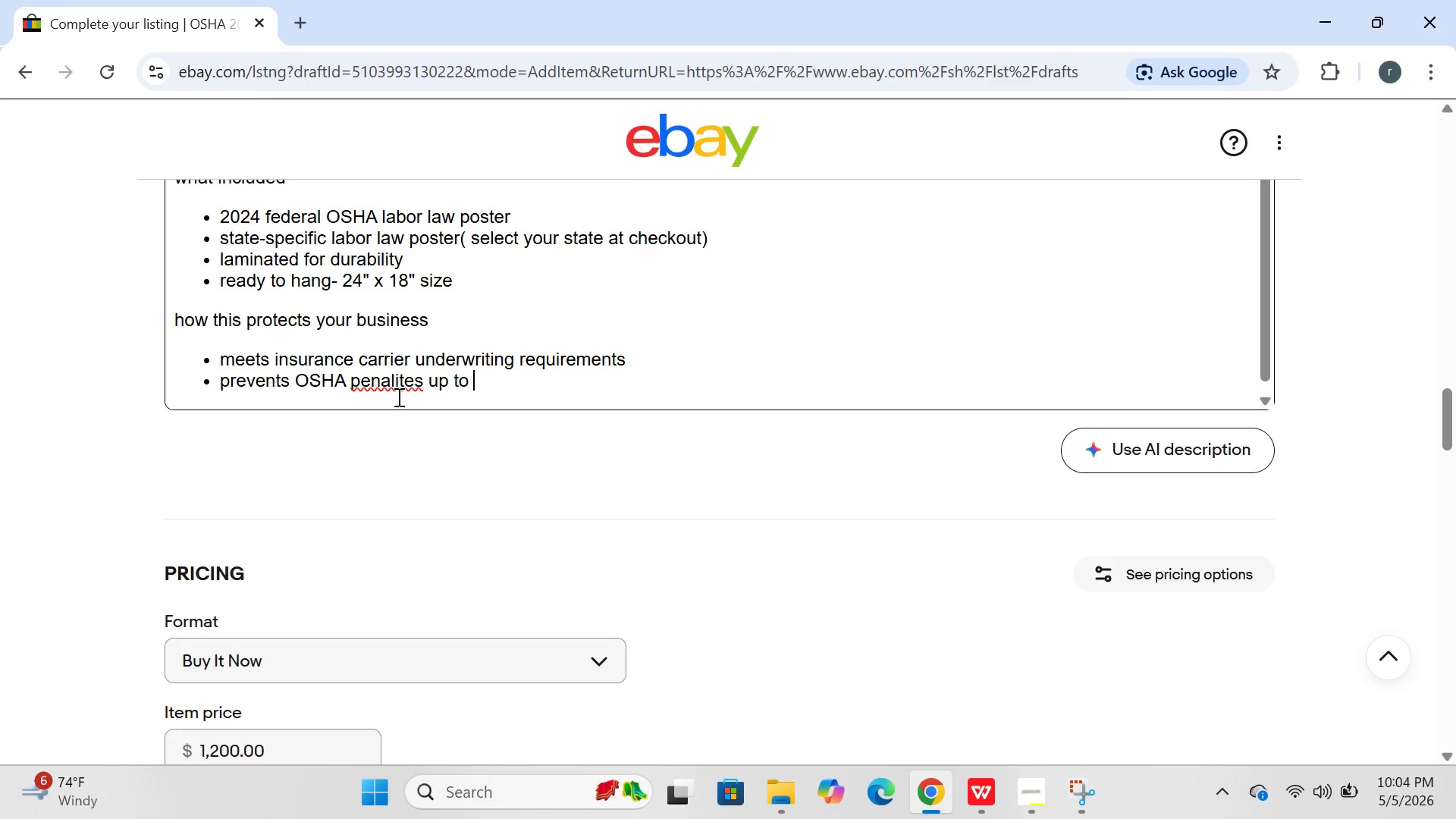 
wait(5.73)
 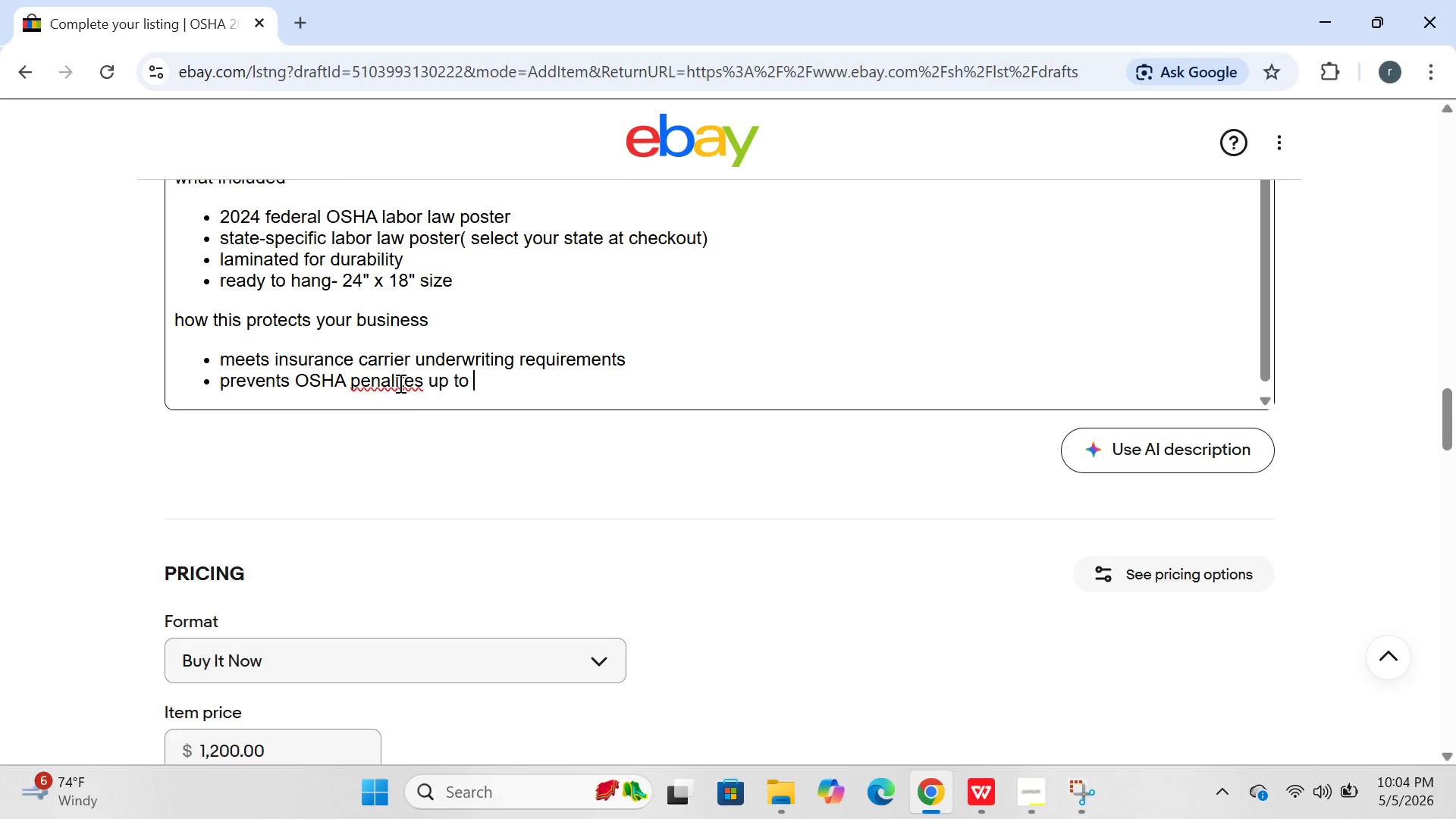 
left_click([362, 389])
 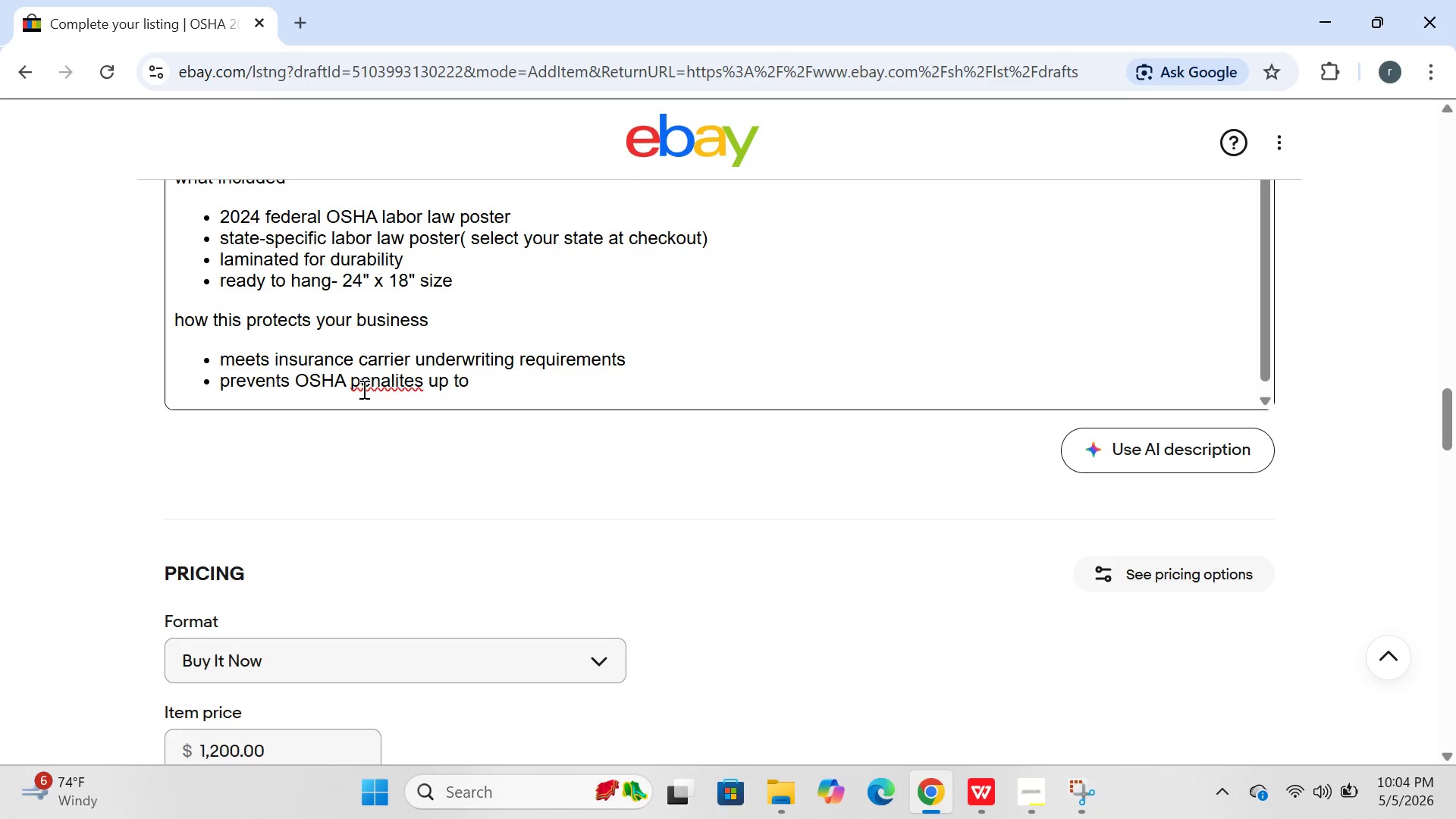 
key(Backspace)
 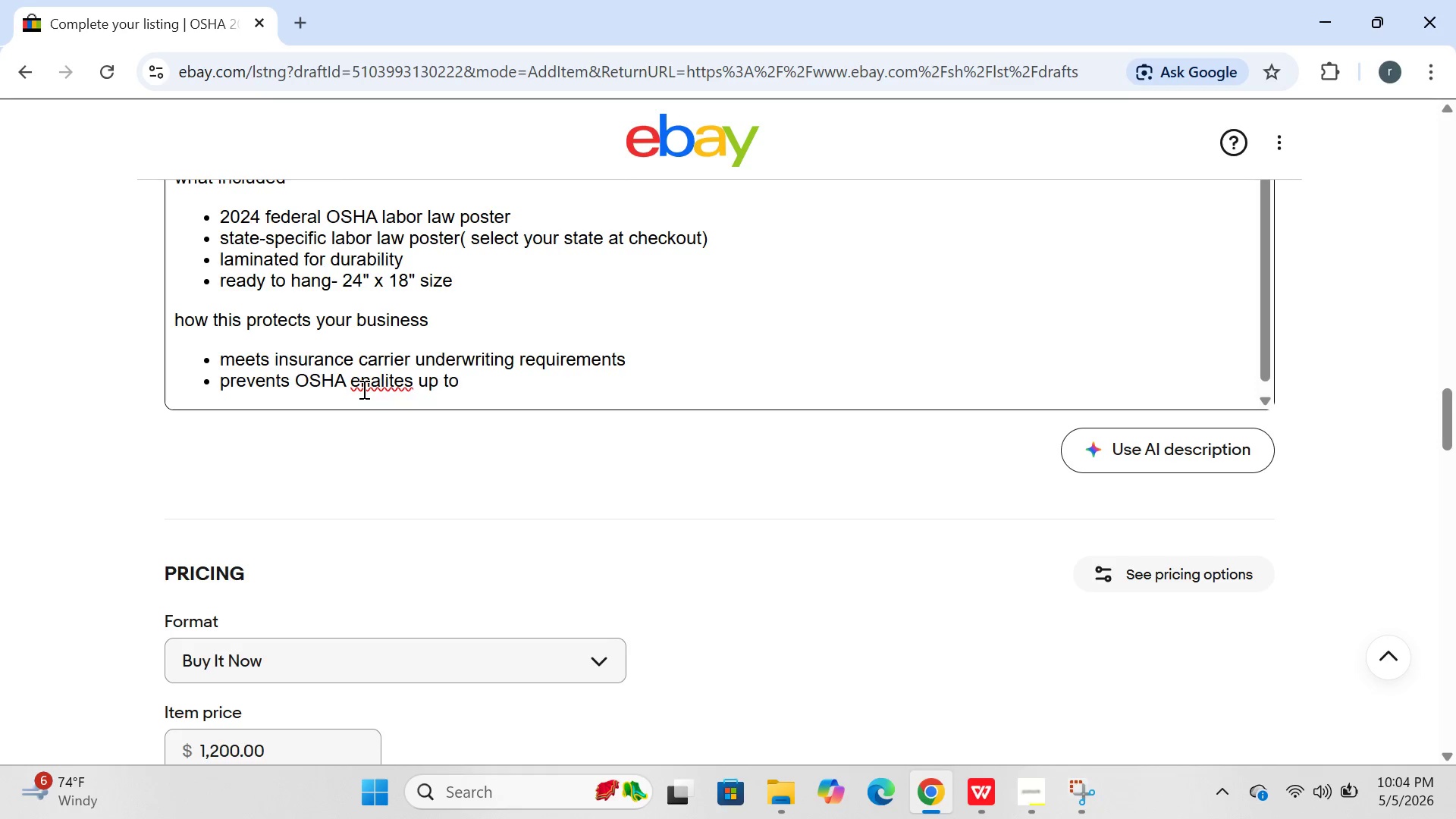 
key(CapsLock)
 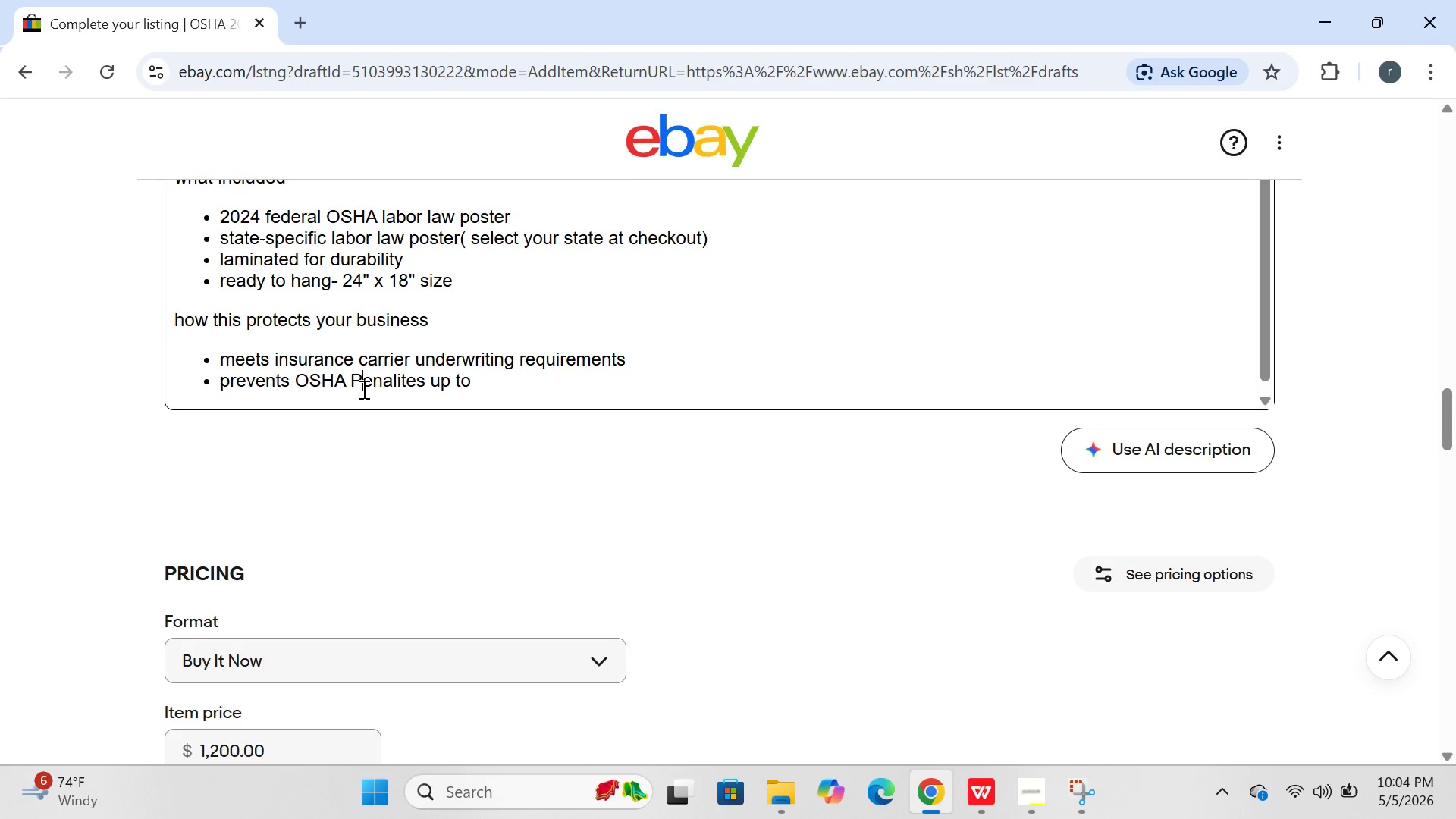 
key(P)
 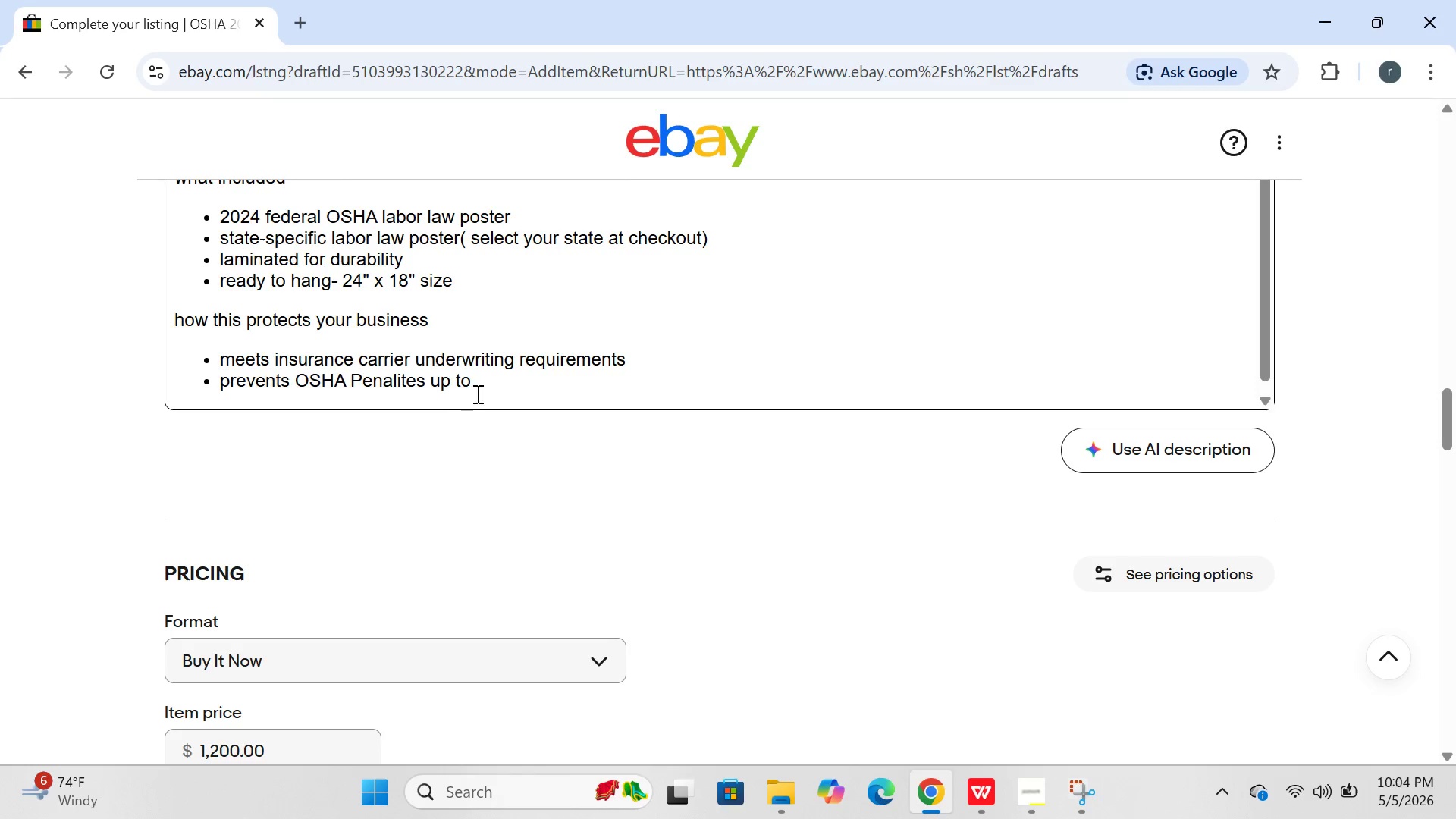 
left_click([476, 394])
 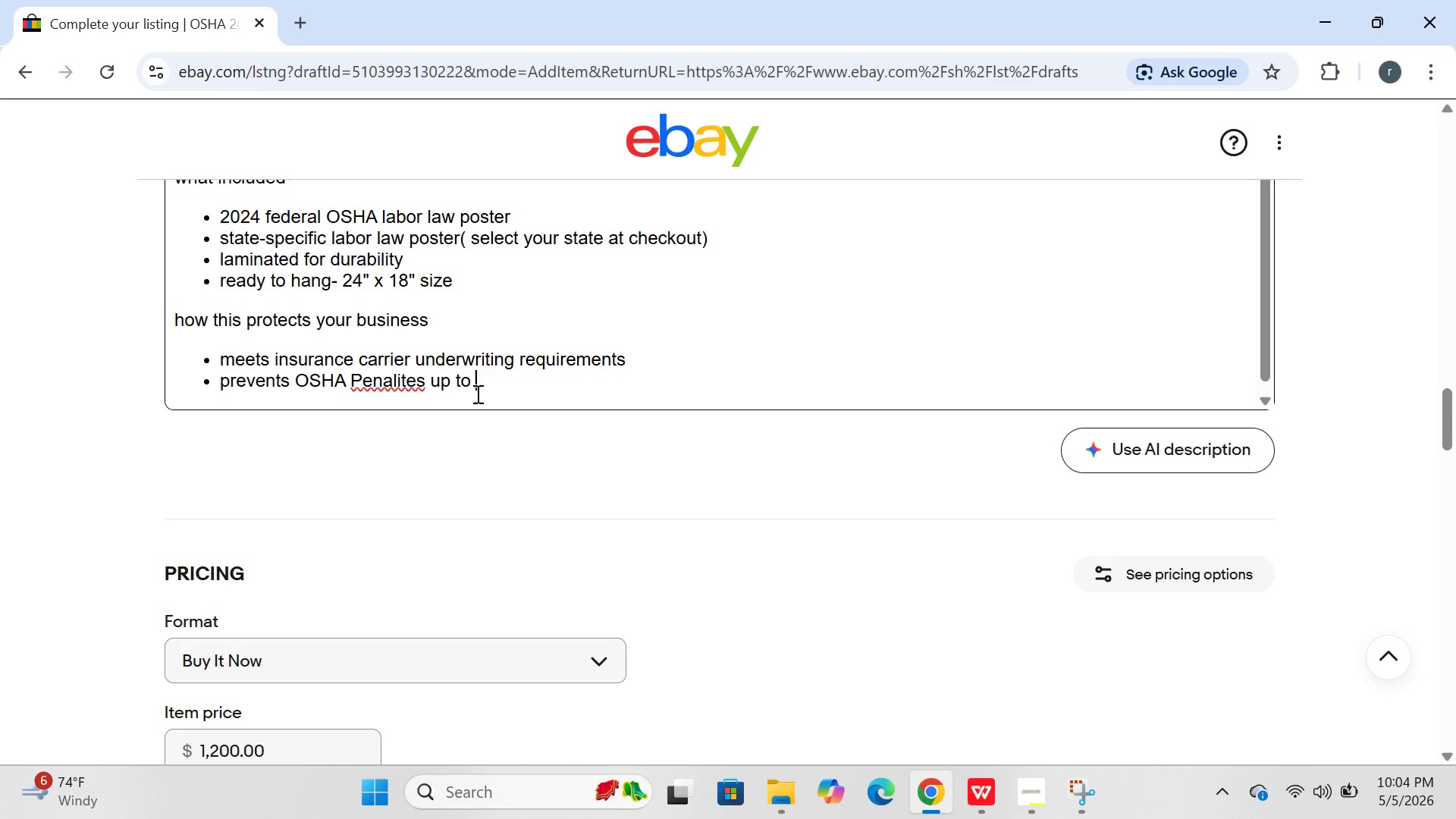 
key(CapsLock)
 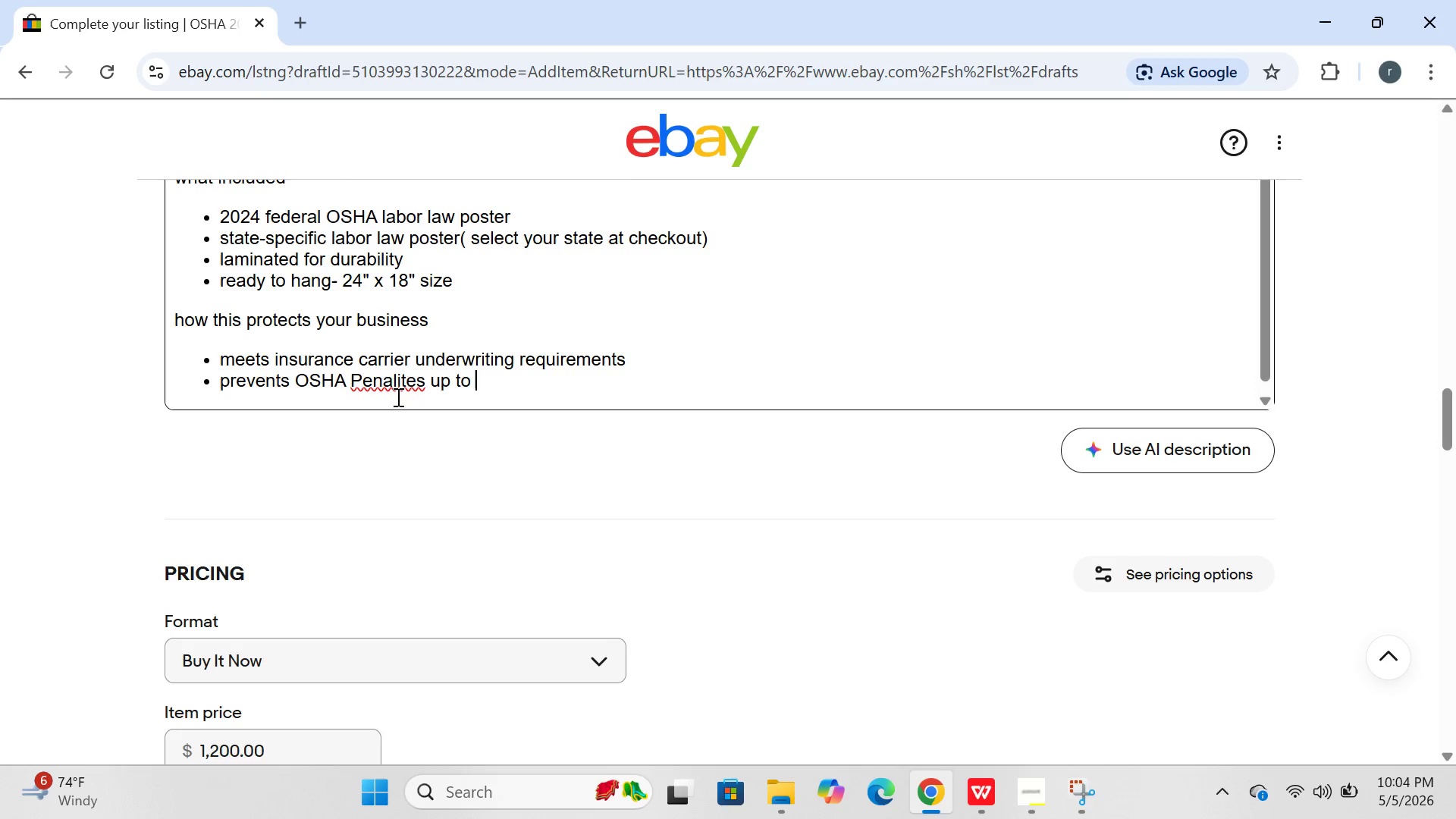 
left_click([407, 381])
 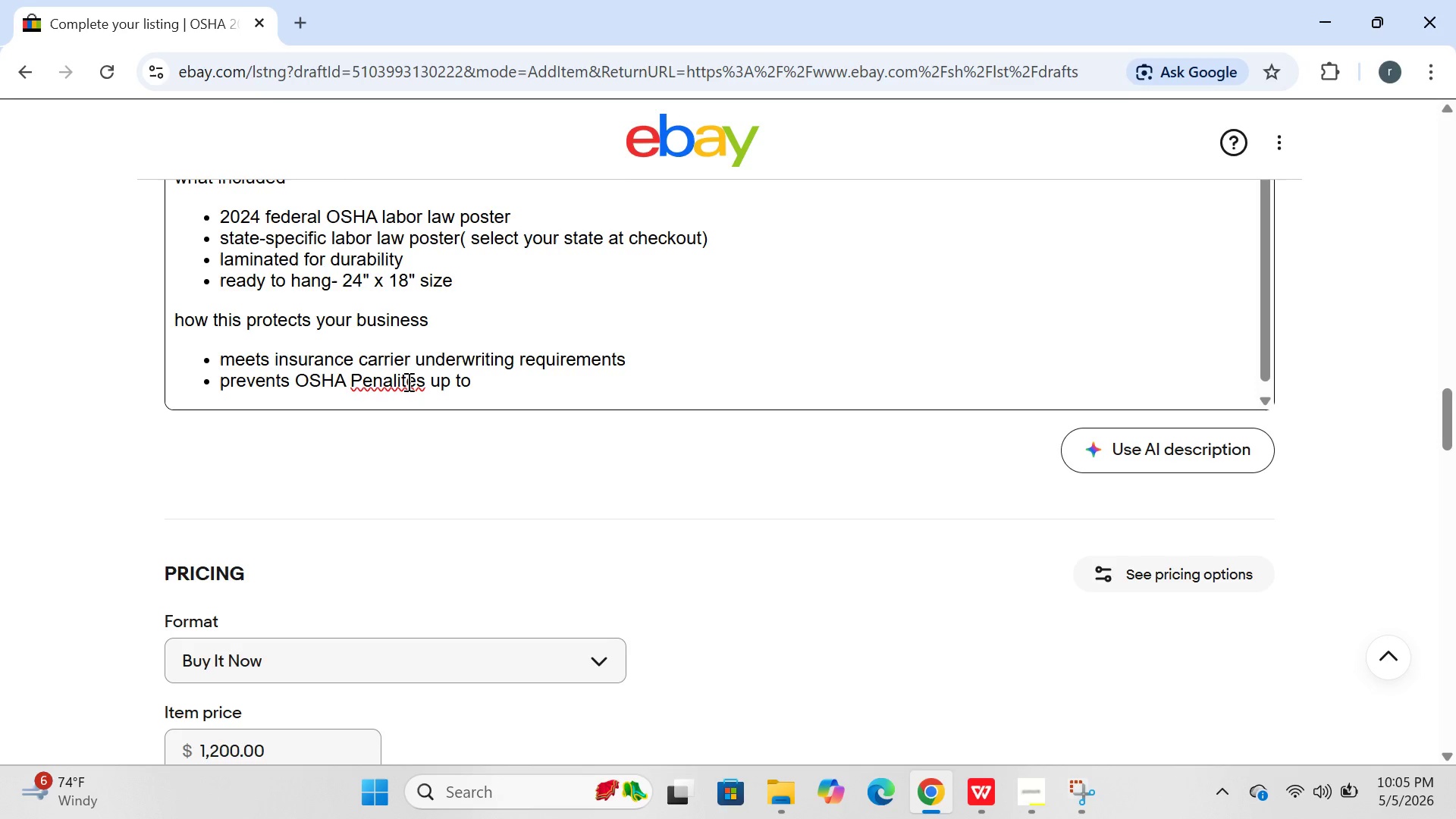 
key(I)
 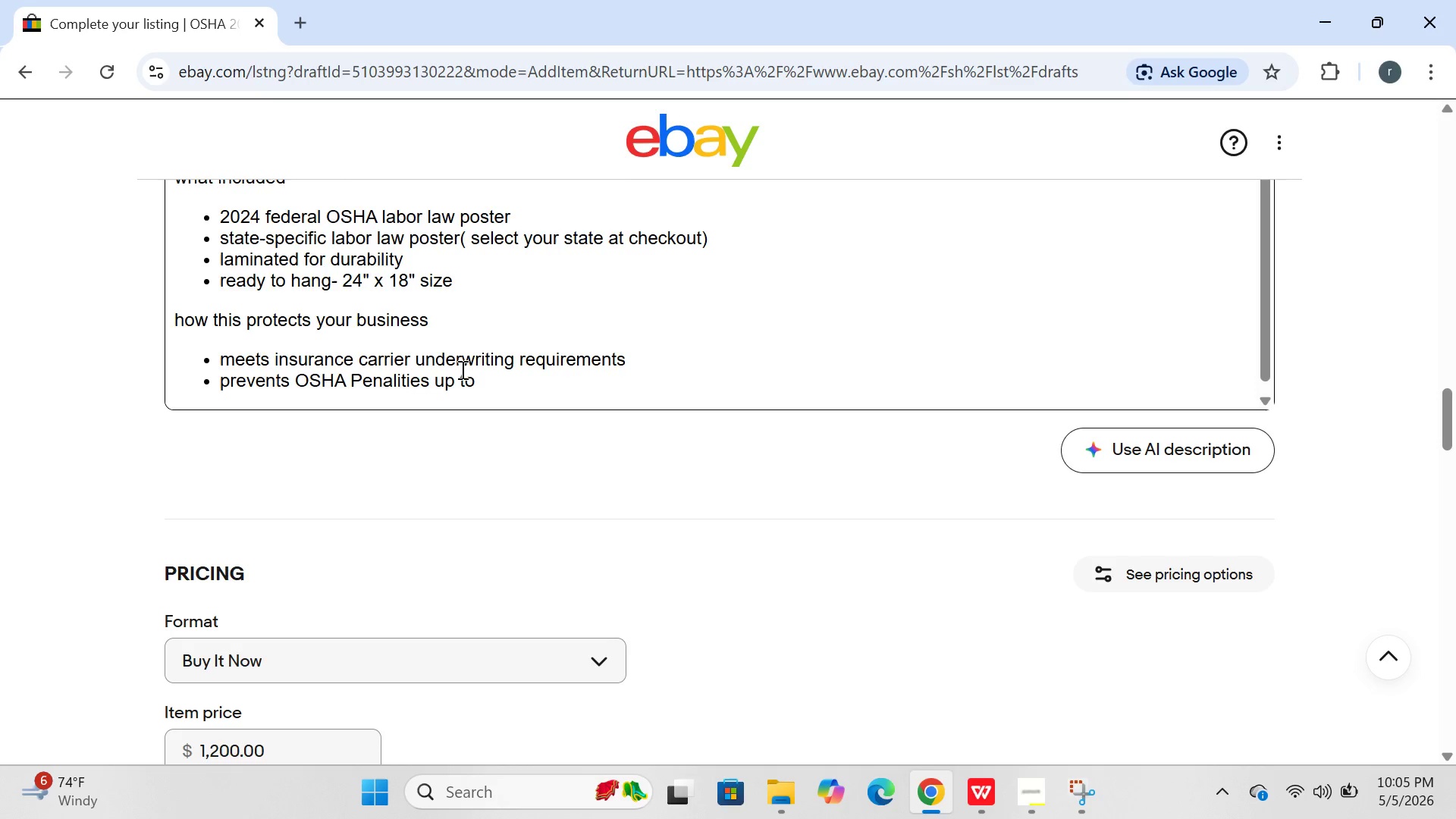 
left_click([471, 380])
 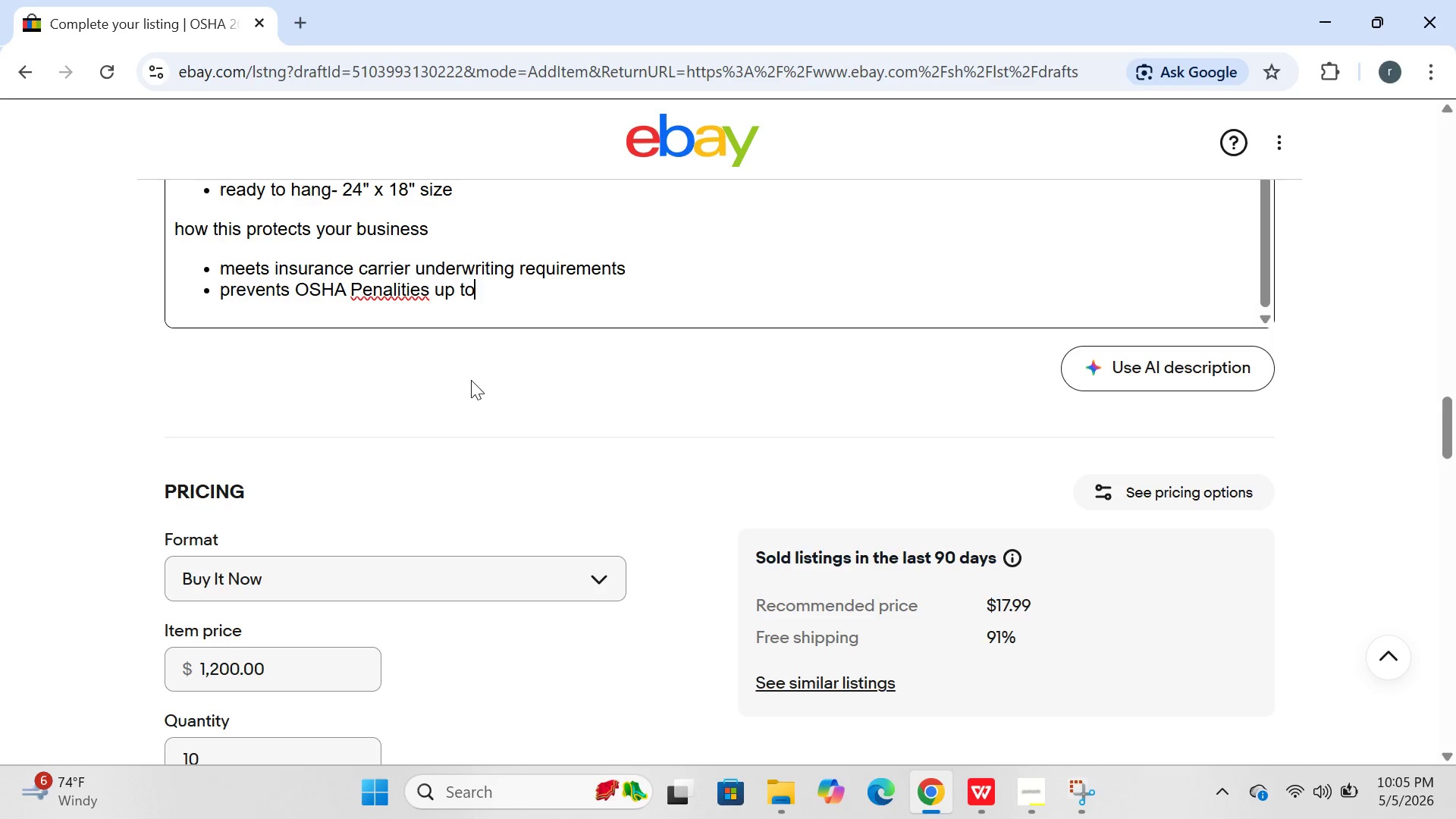 
wait(24.5)
 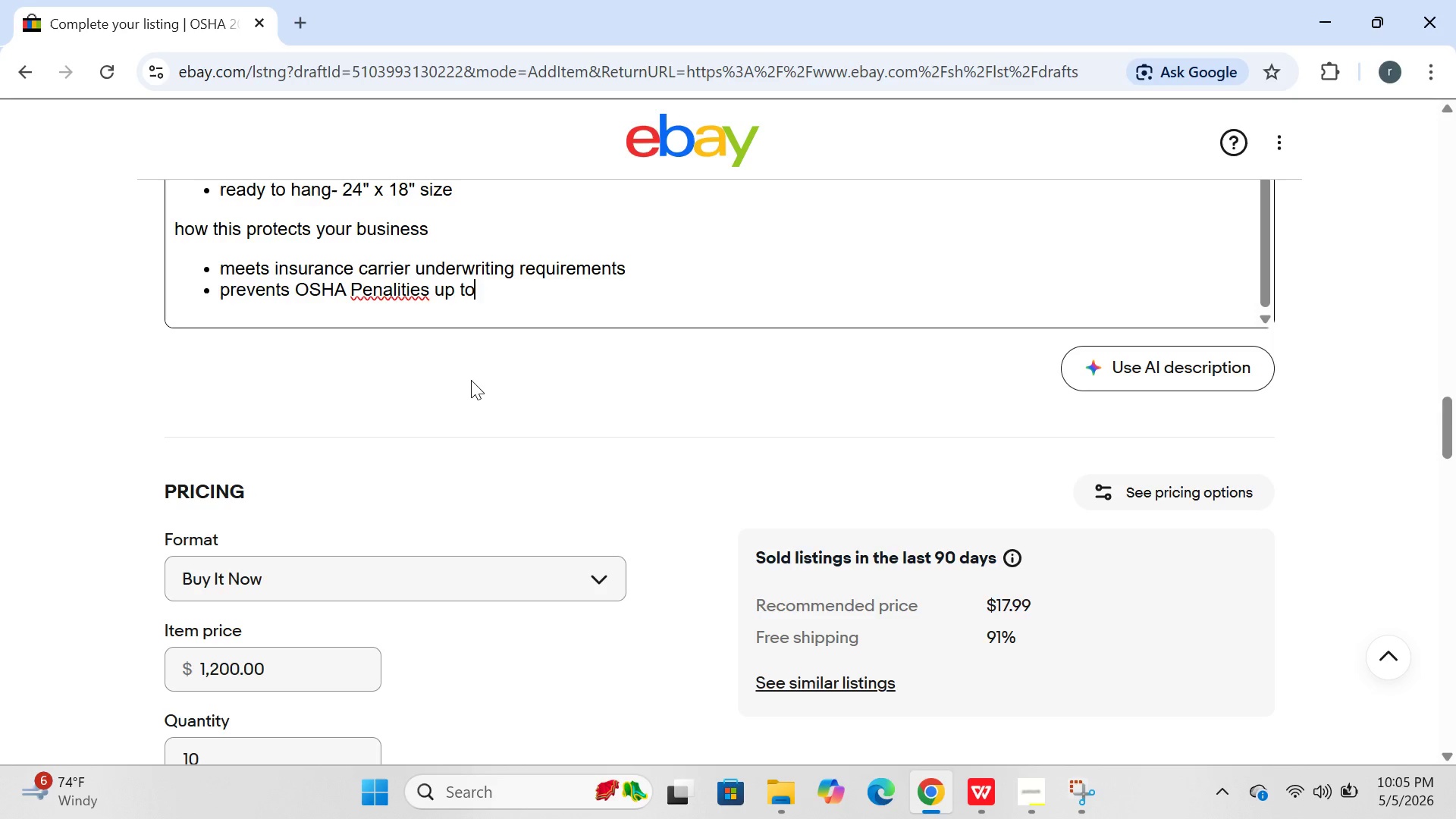 
left_click([397, 293])
 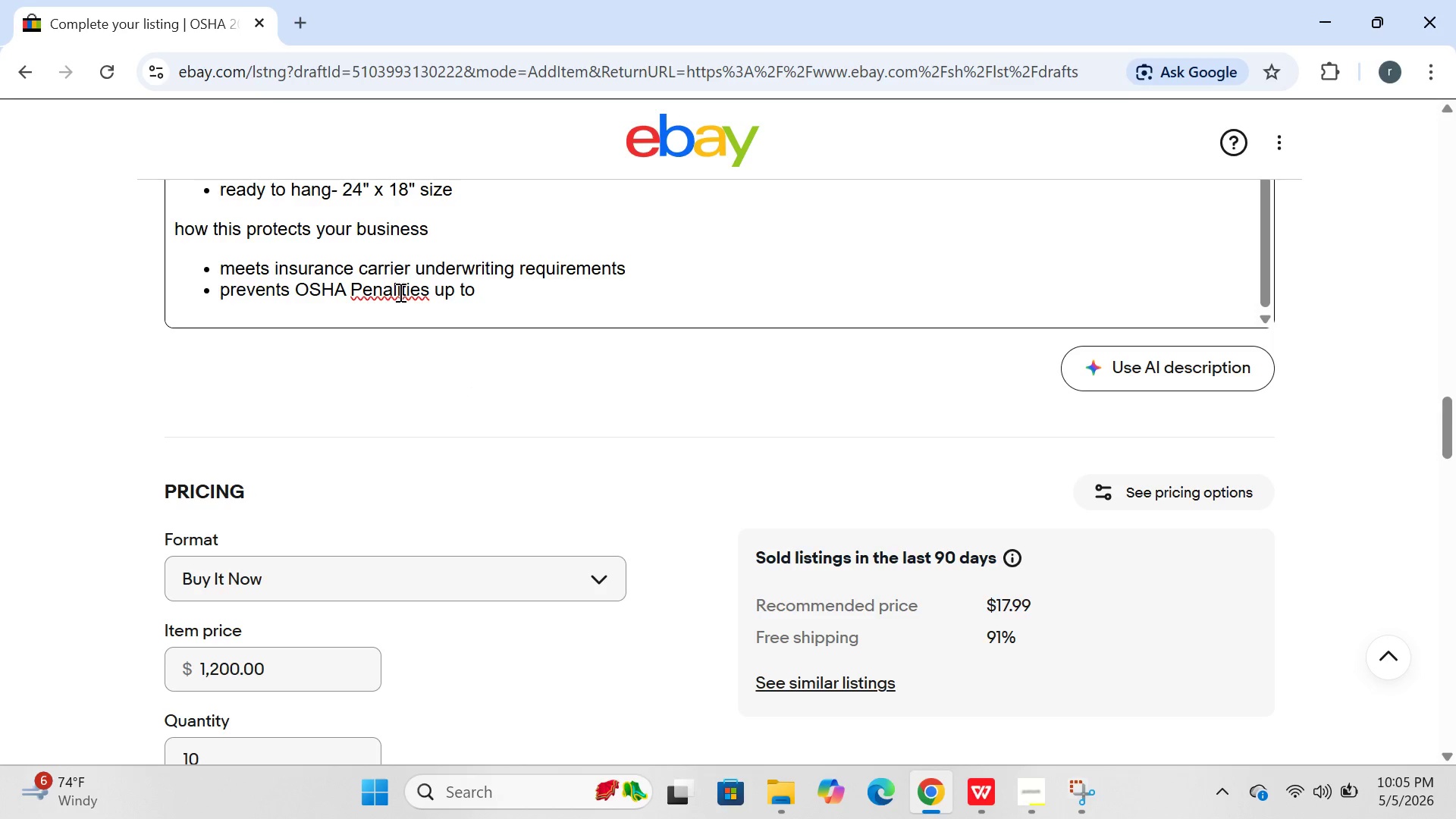 
left_click([399, 292])
 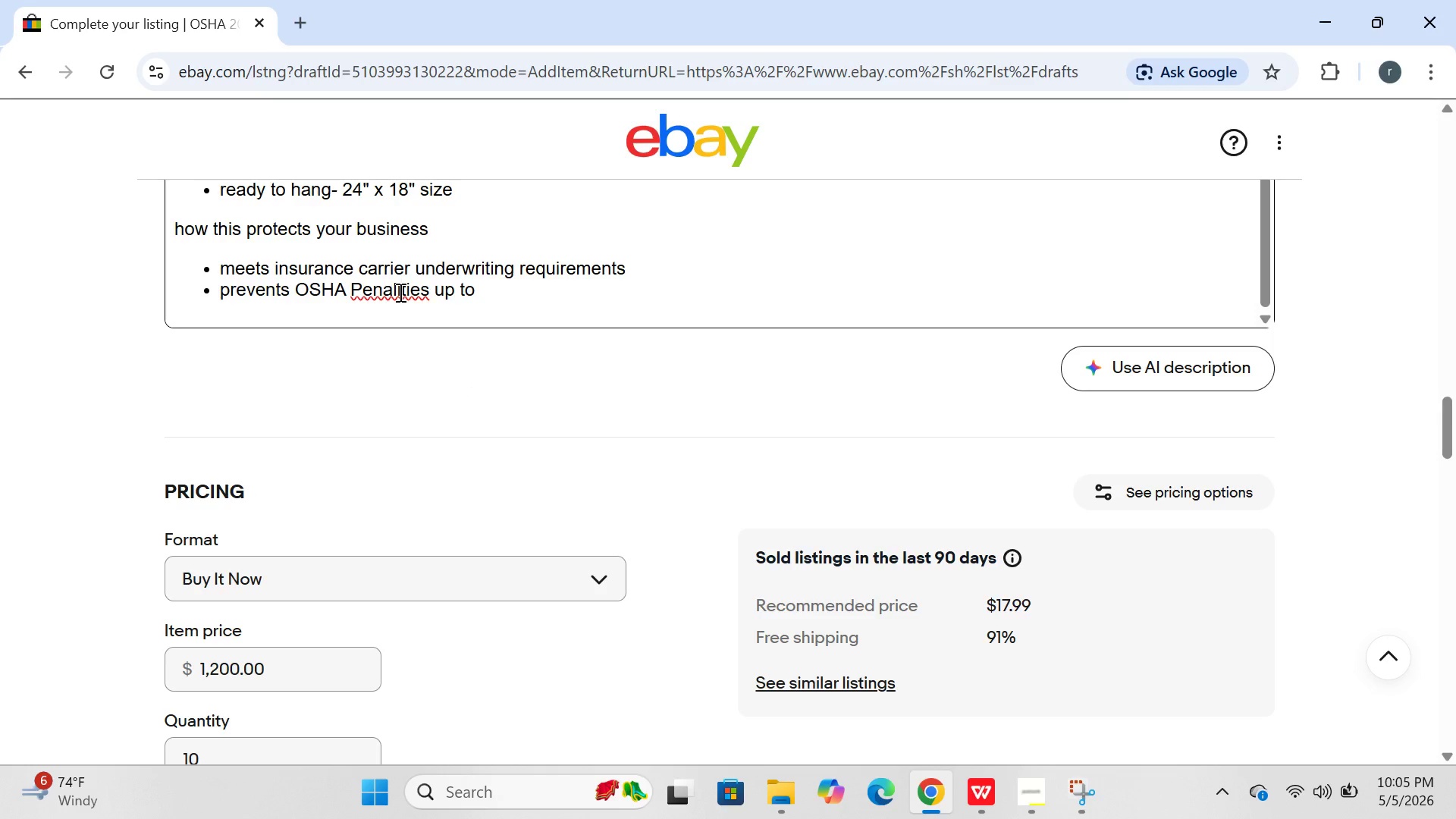 
key(Backspace)
 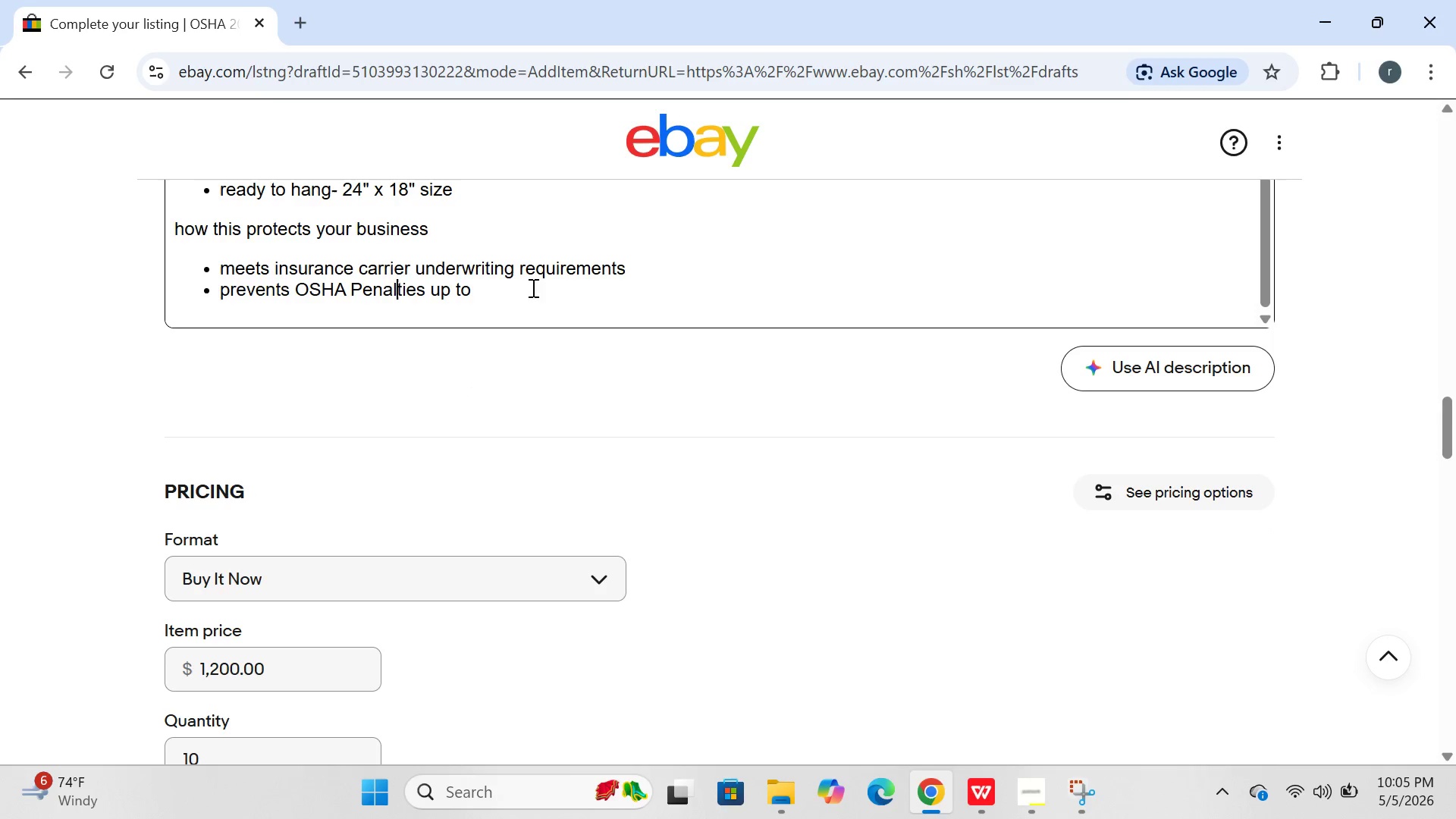 
left_click([494, 300])
 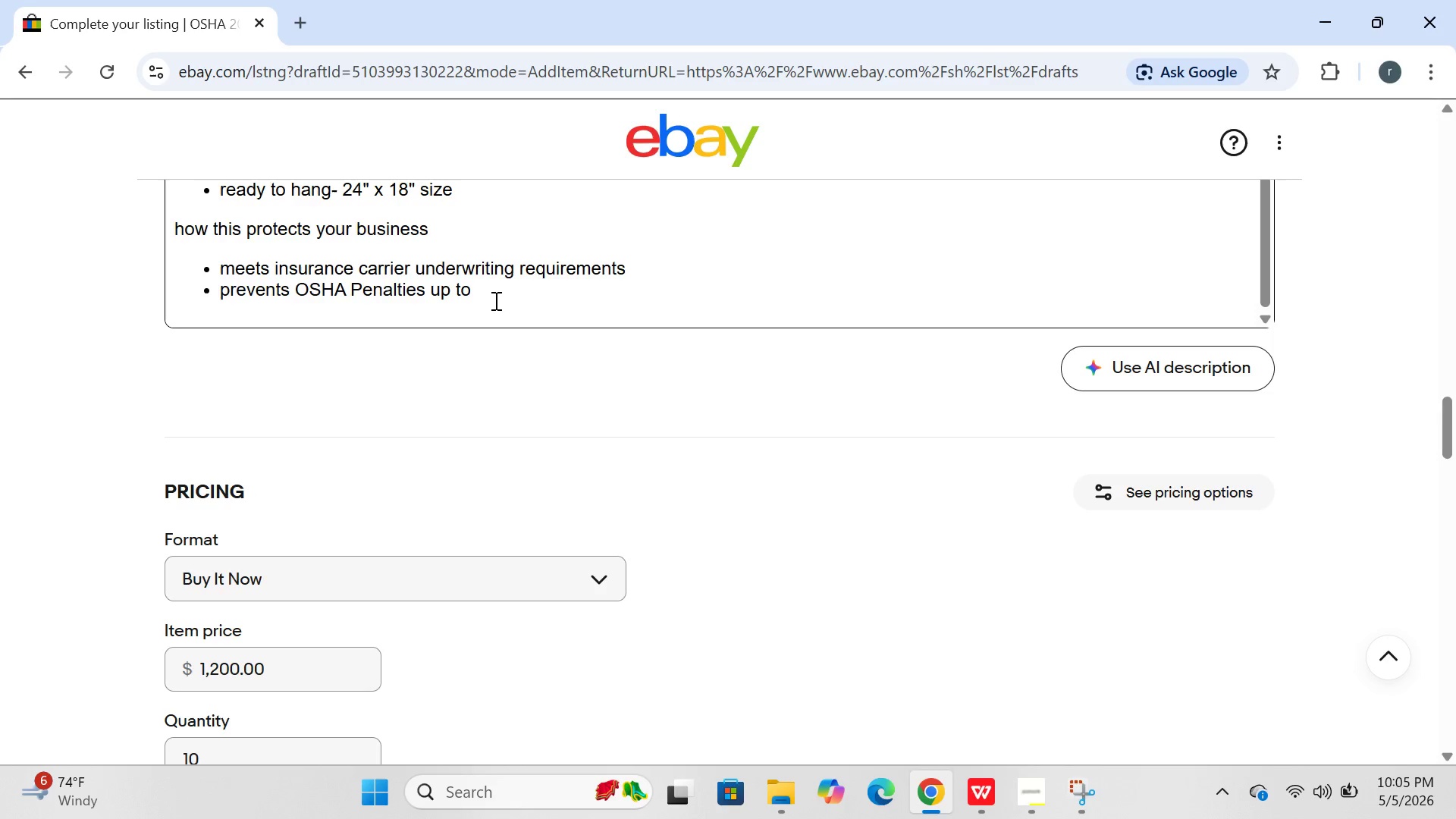 
type($16,131  per c)
key(Backspace)
type(violation)
 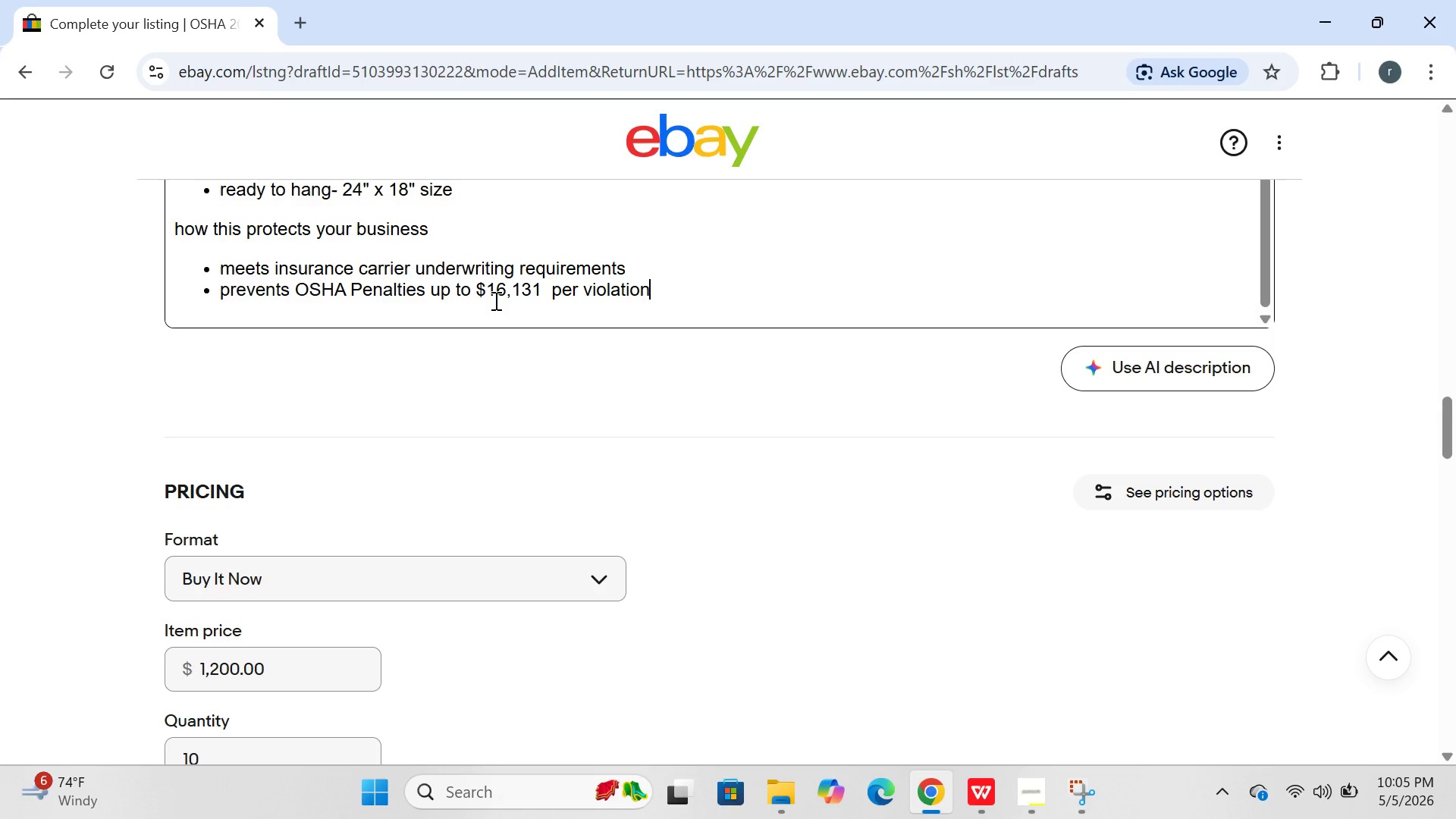 
key(Enter)
 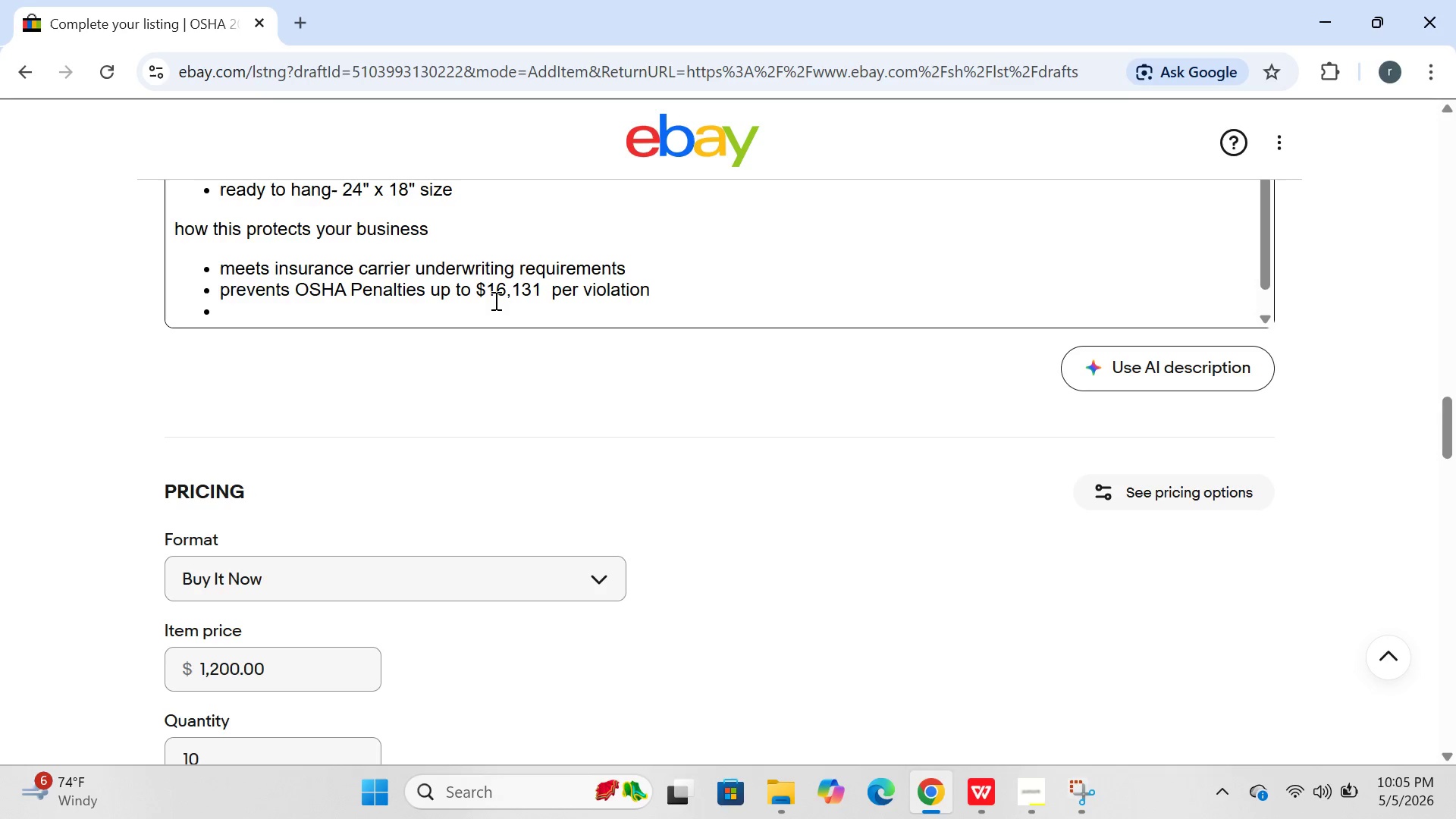 
type(shows good faith  compliance during audits)
 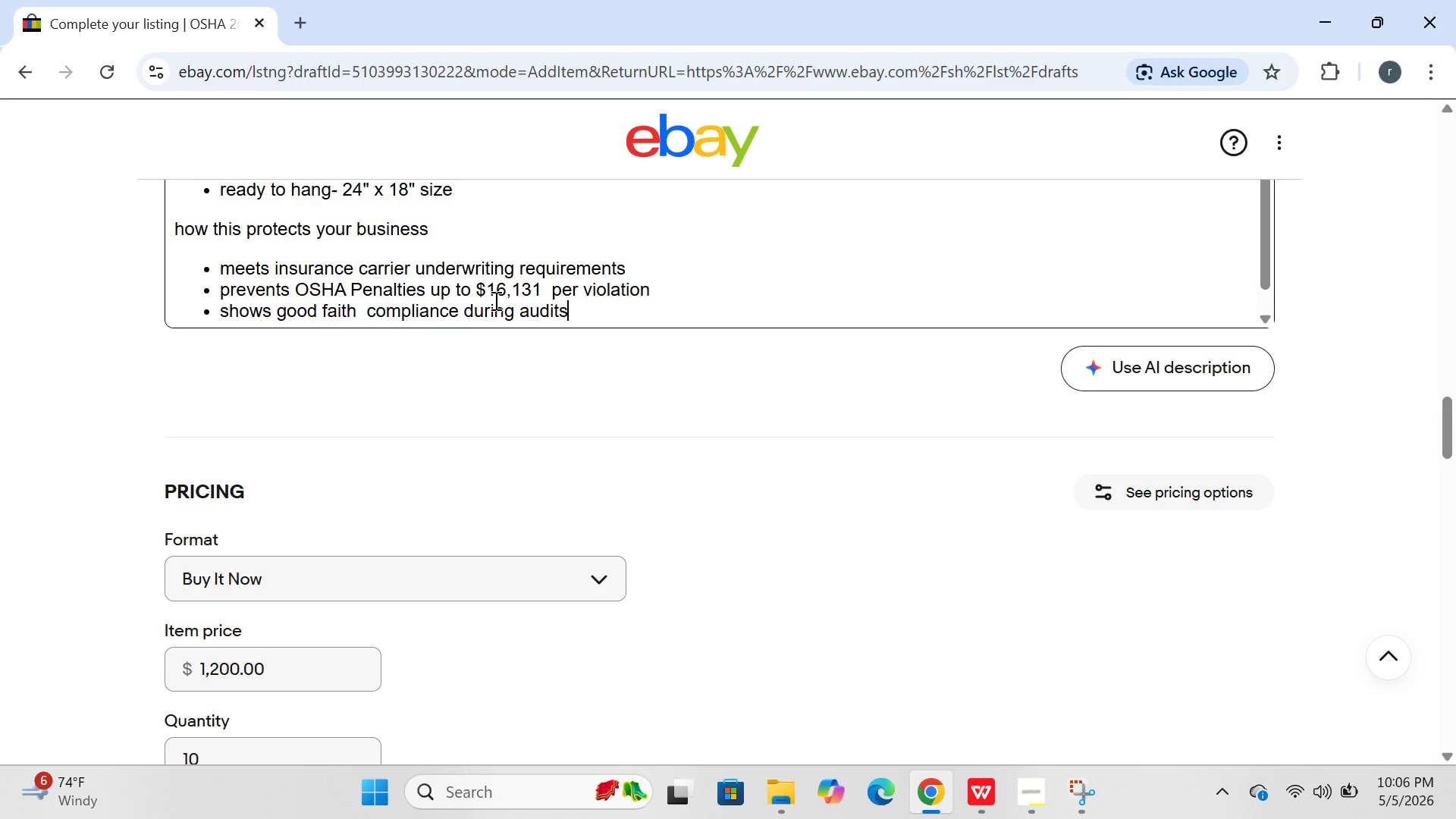 
key(Enter)
 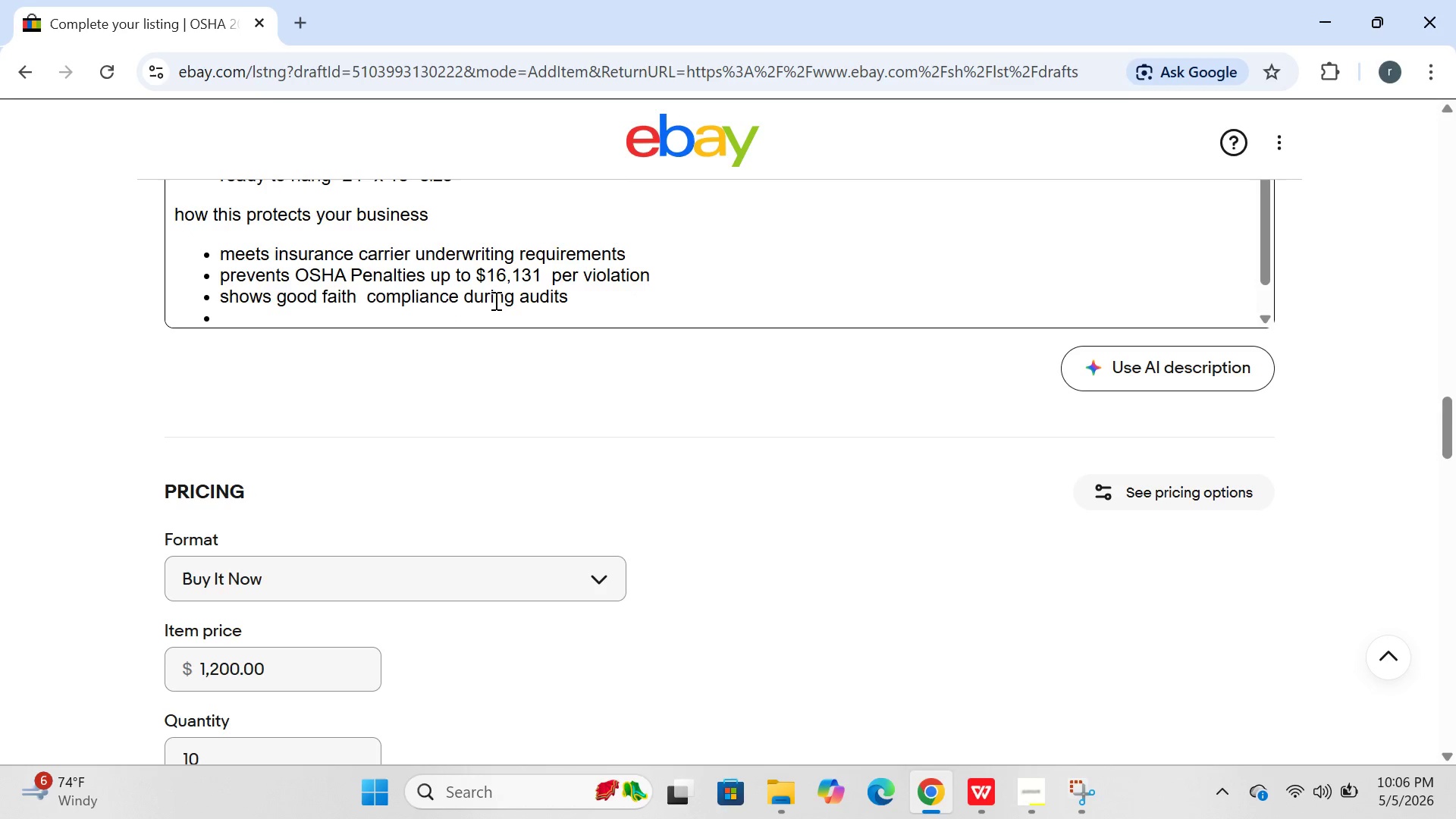 
type(trusted by peack )
key(Backspace)
key(Backspace)
key(Backspace)
type(k plicy )
key(Backspace)
key(Backspace)
key(Backspace)
key(Backspace)
key(Backspace)
type(olicy parth)
key(Backspace)
type(ners for commerical )
 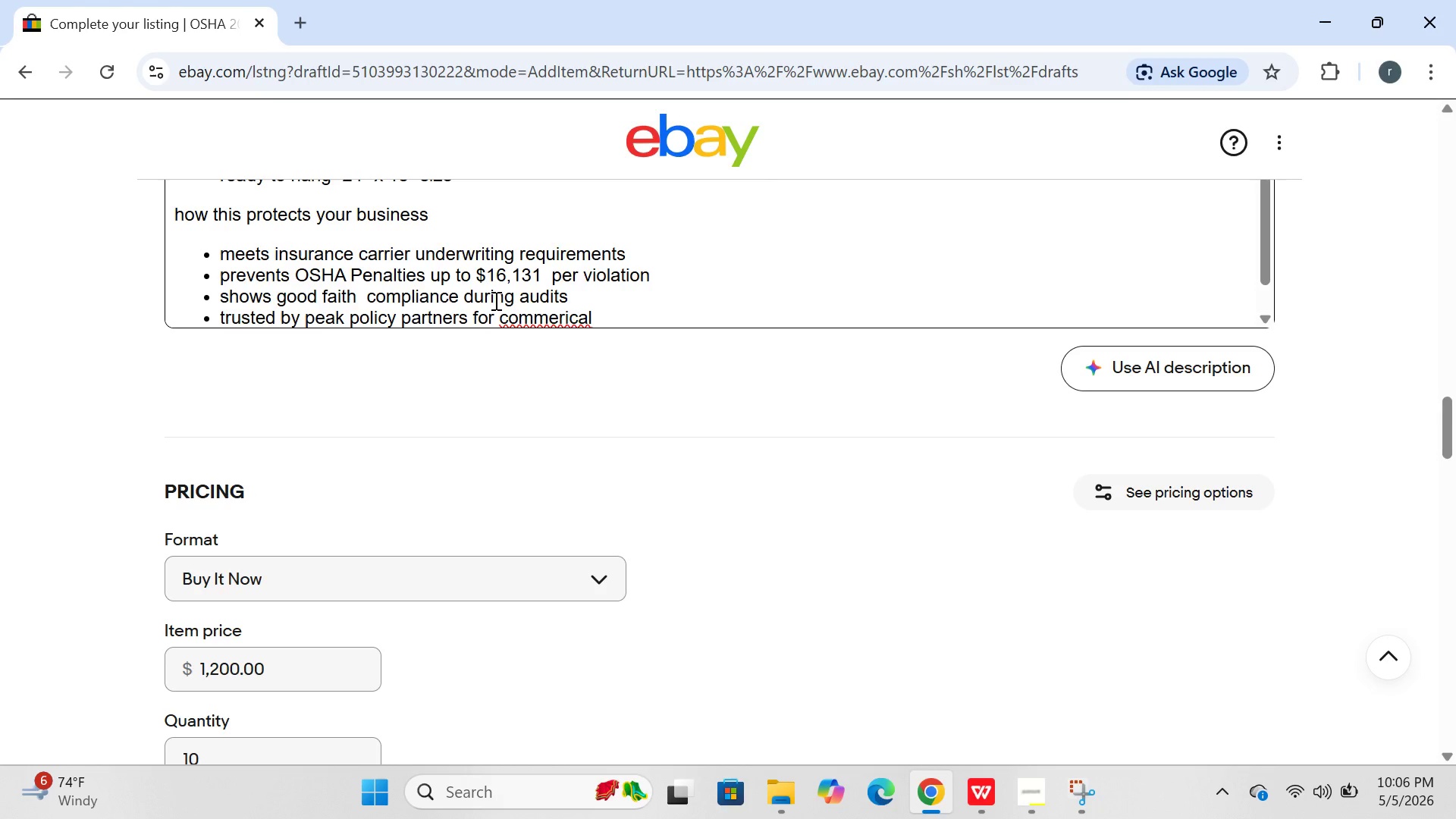 
key(ArrowLeft)
 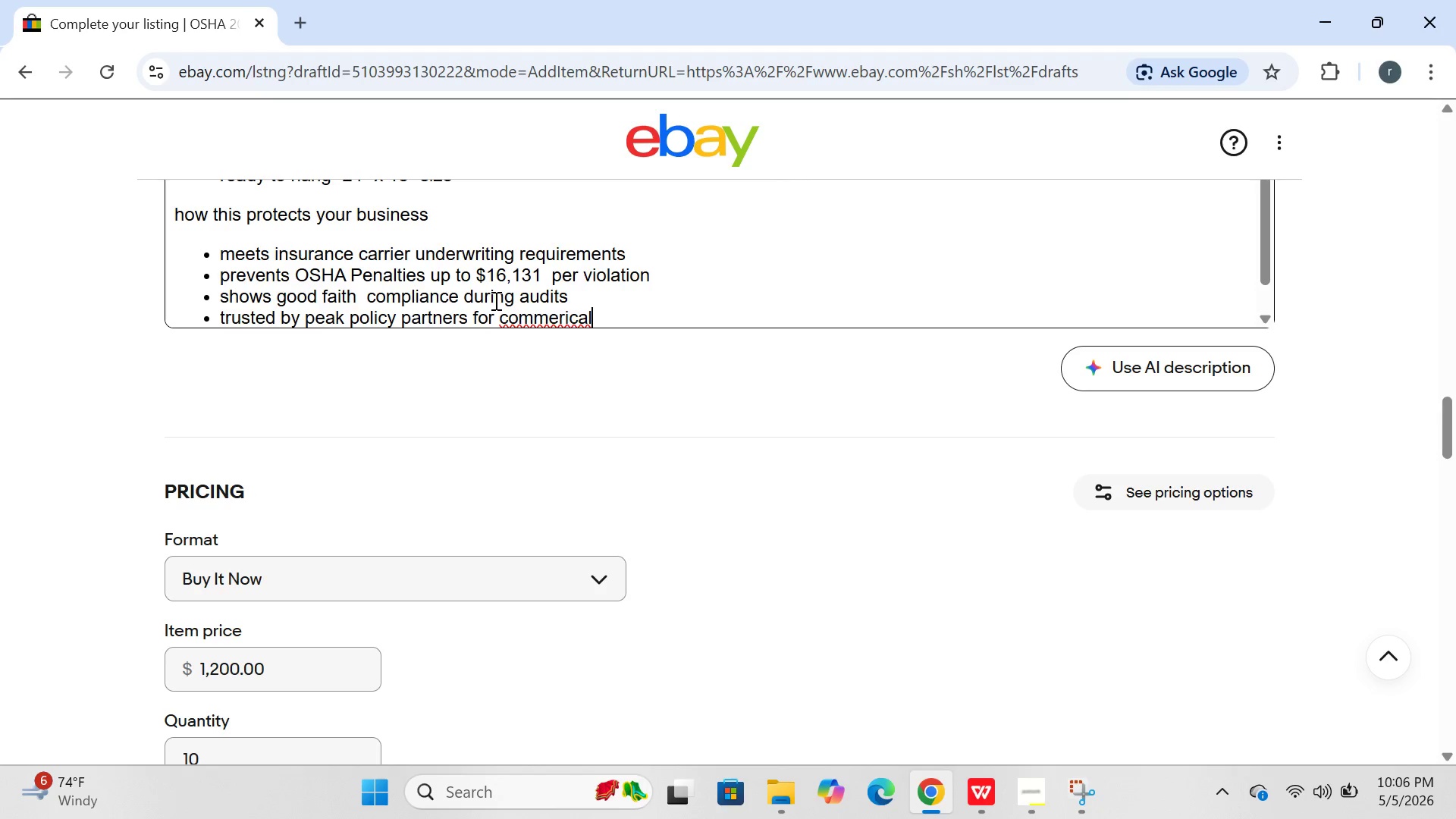 
key(ArrowLeft)
 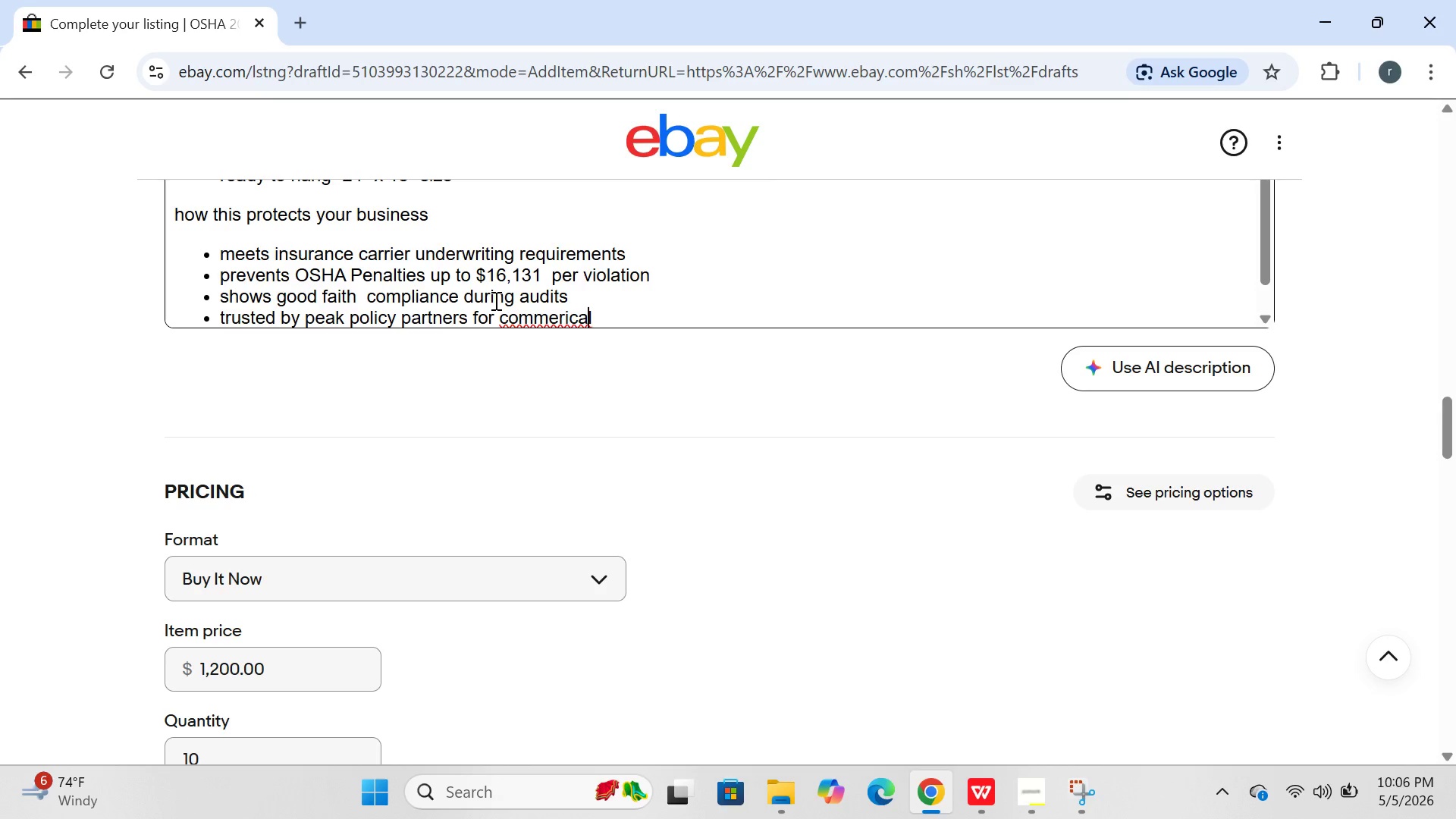 
key(ArrowLeft)
 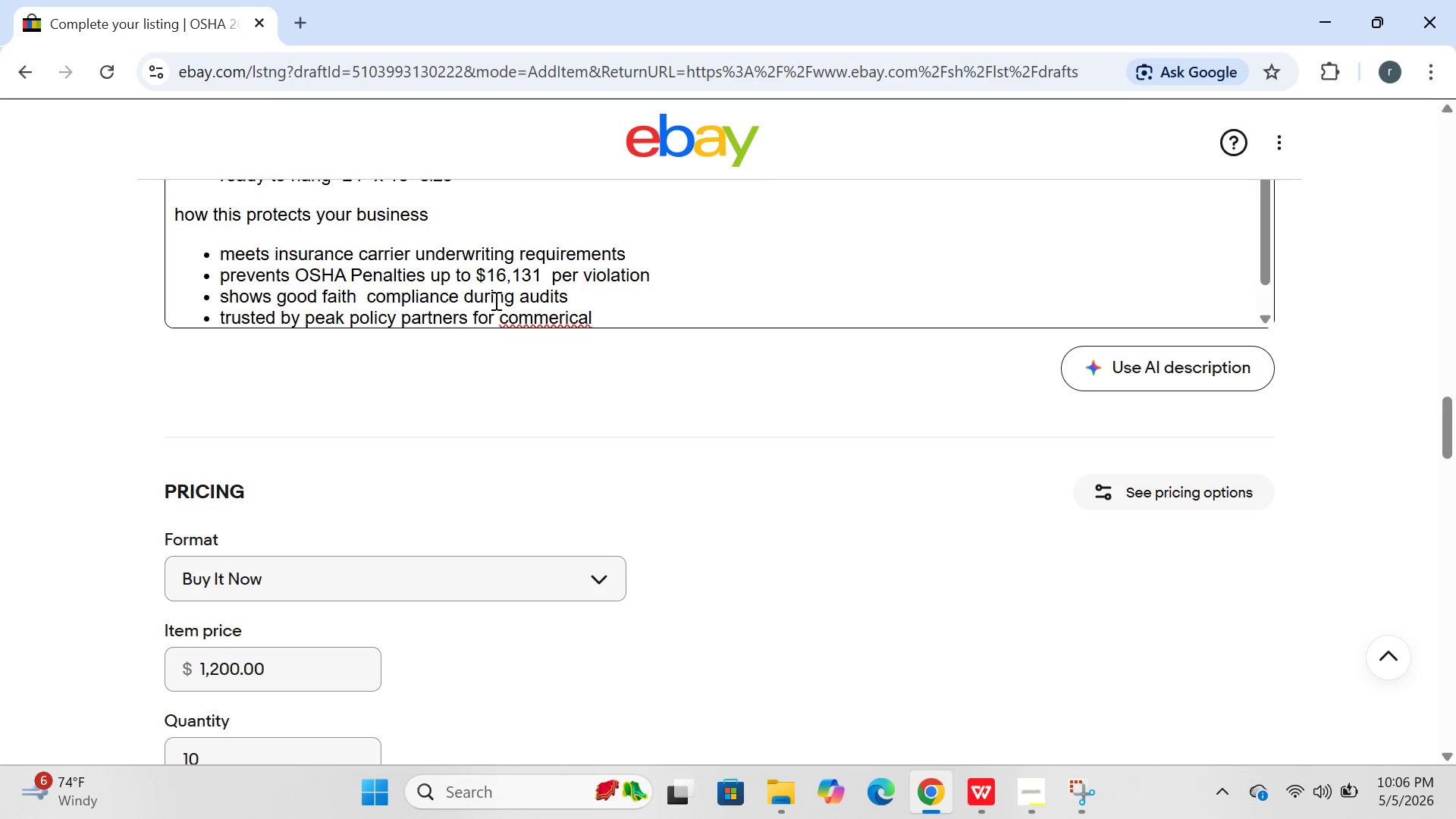 
key(I)
 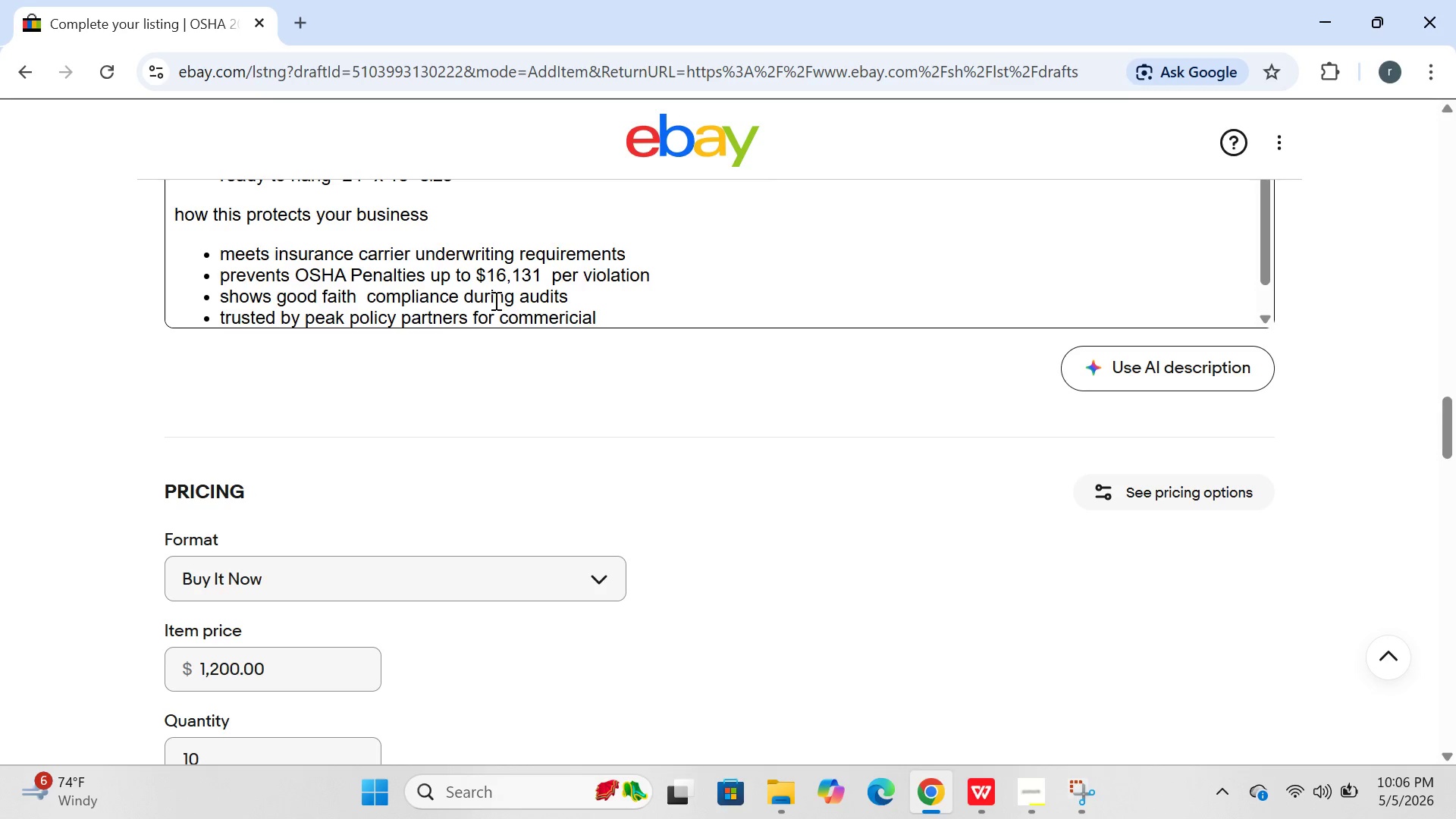 
key(ArrowRight)
 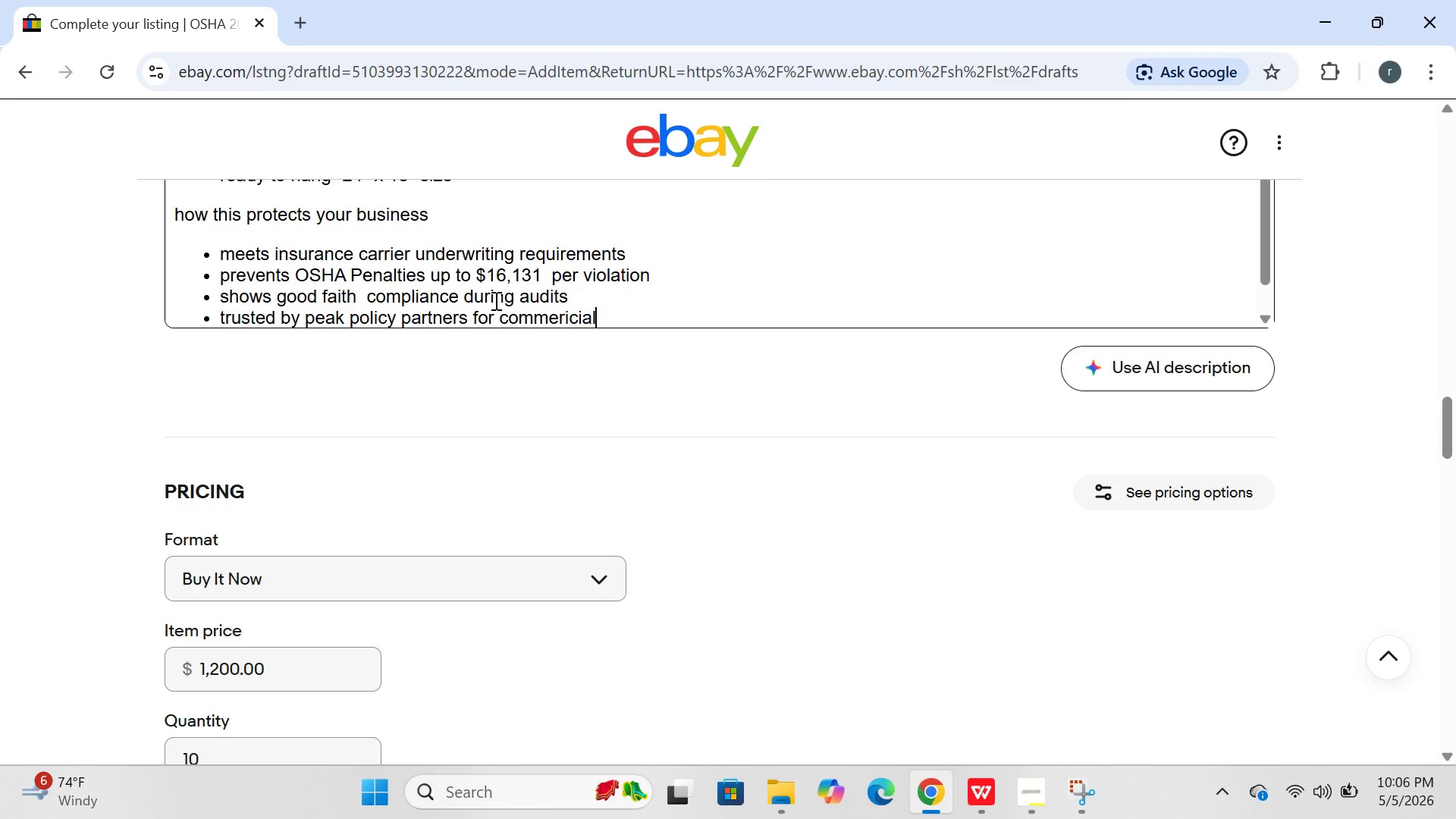 
key(ArrowRight)
 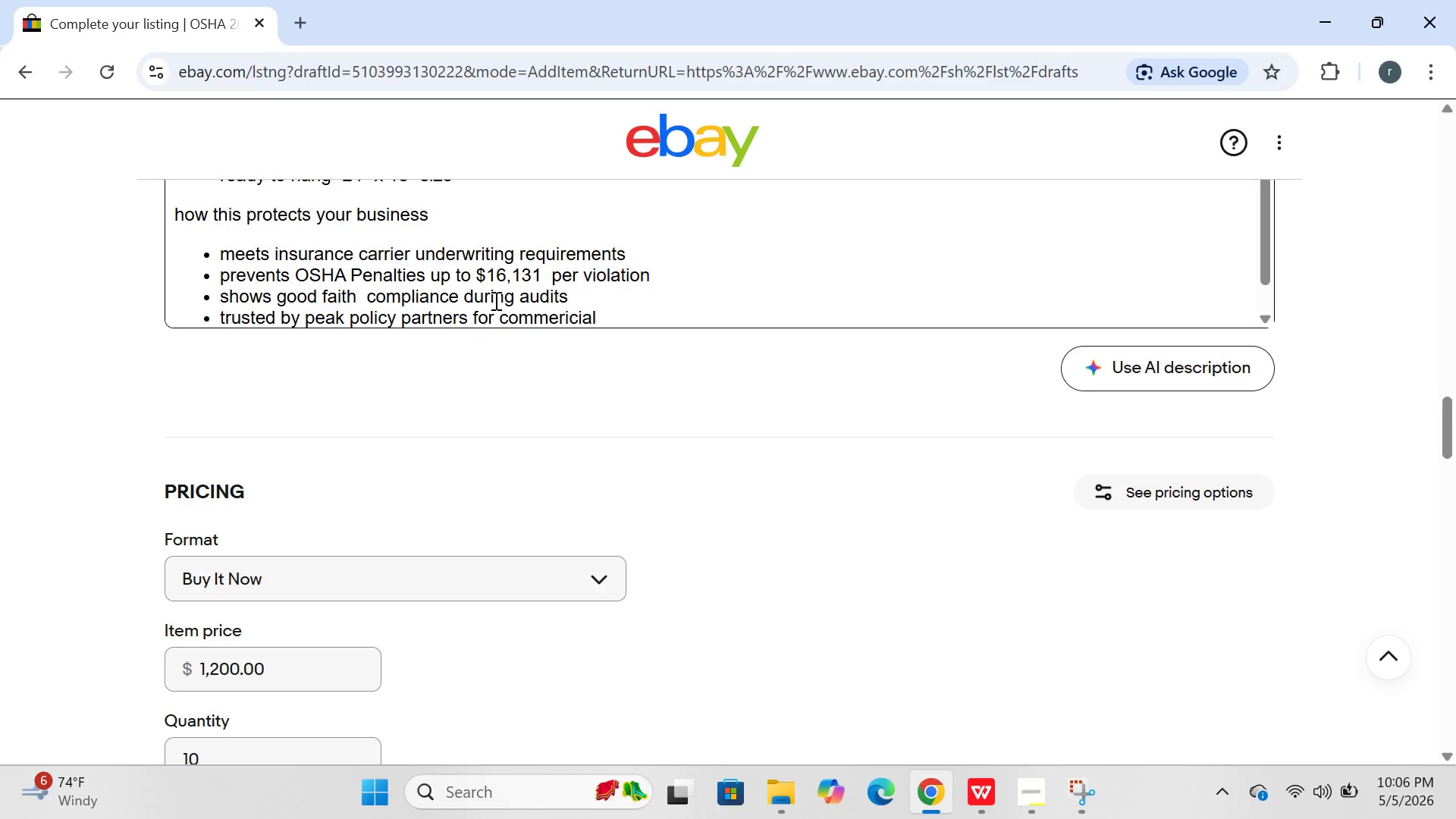 
key(Space)
 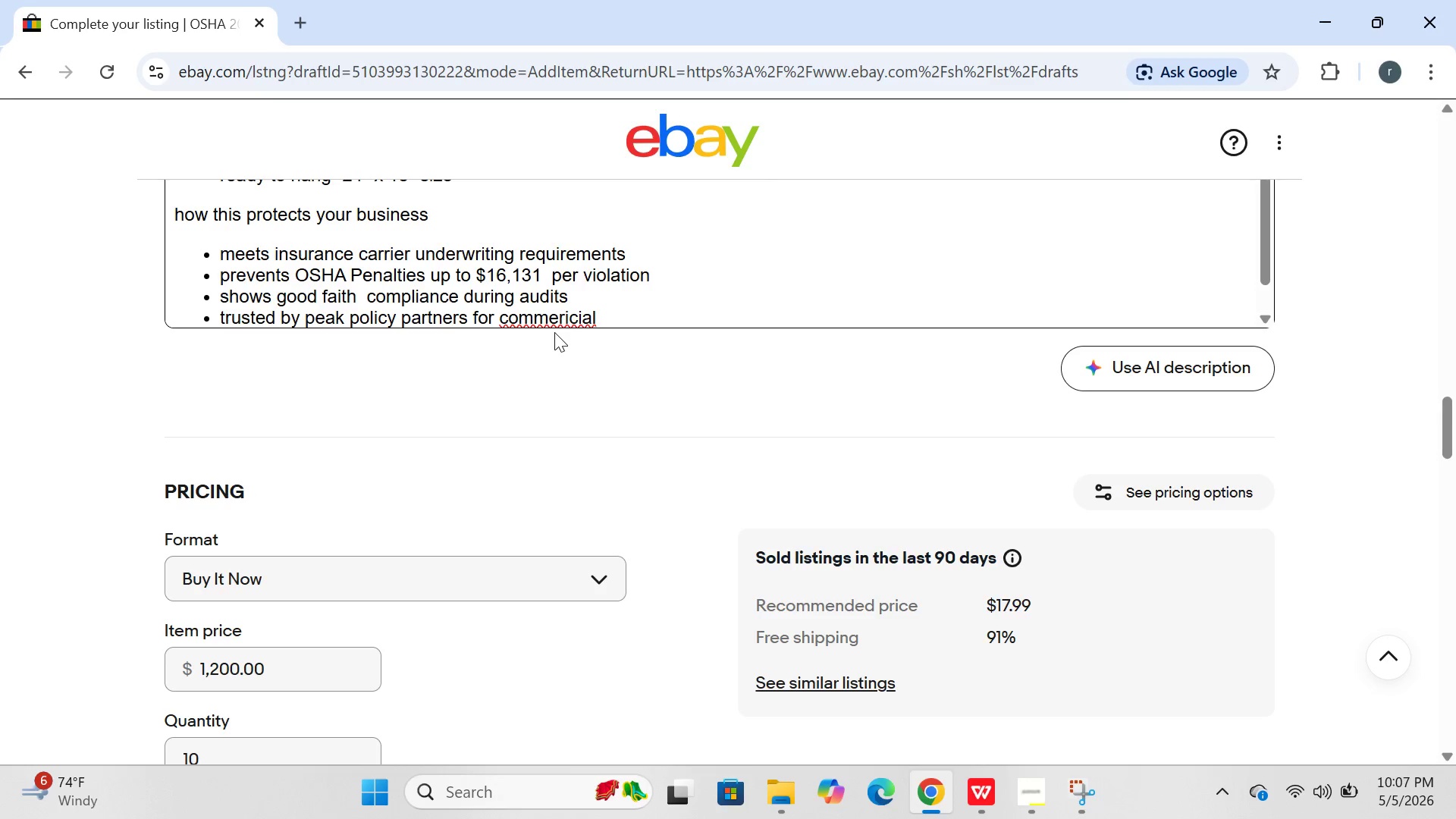 
wait(57.59)
 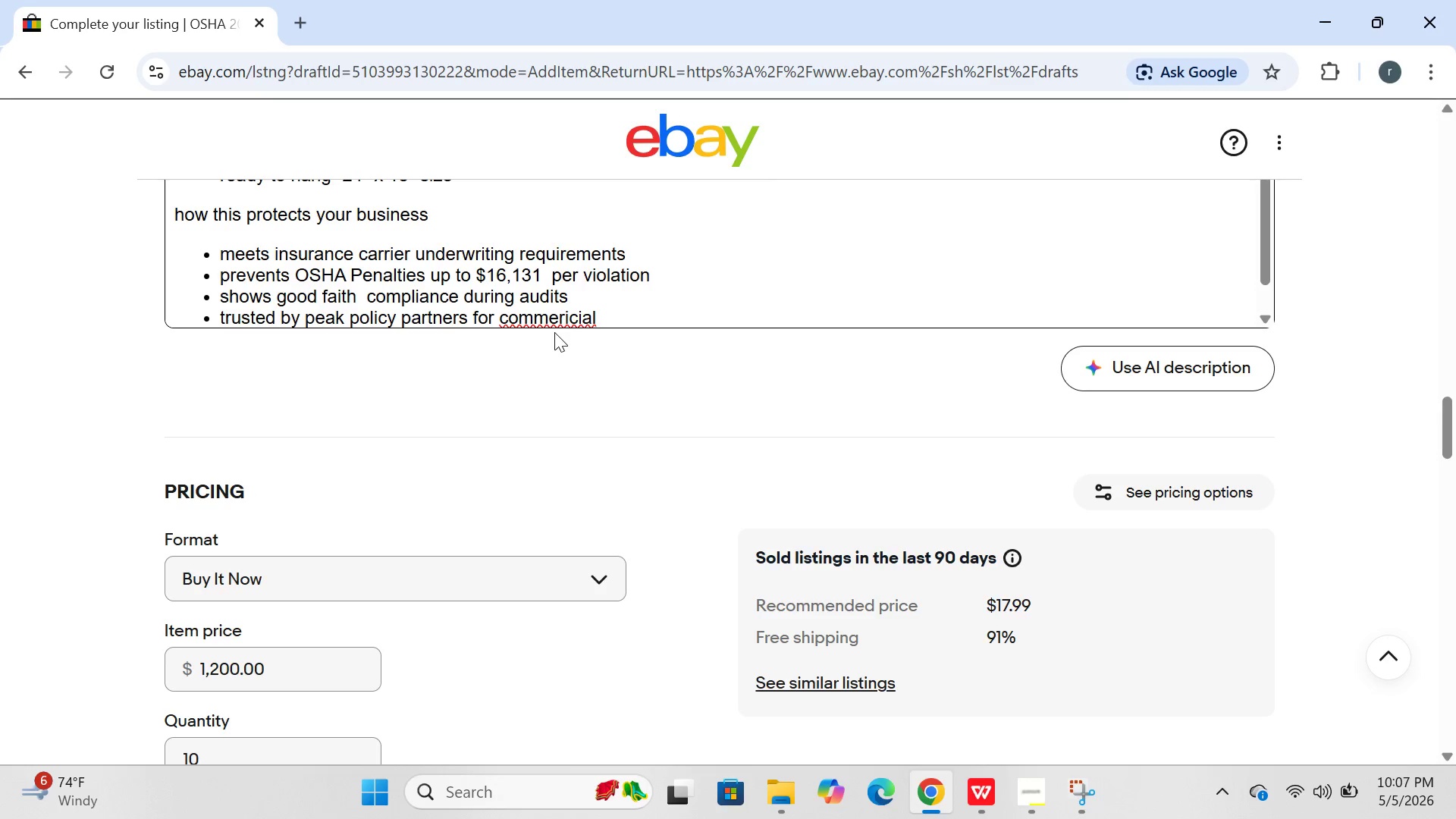 
left_click([568, 321])
 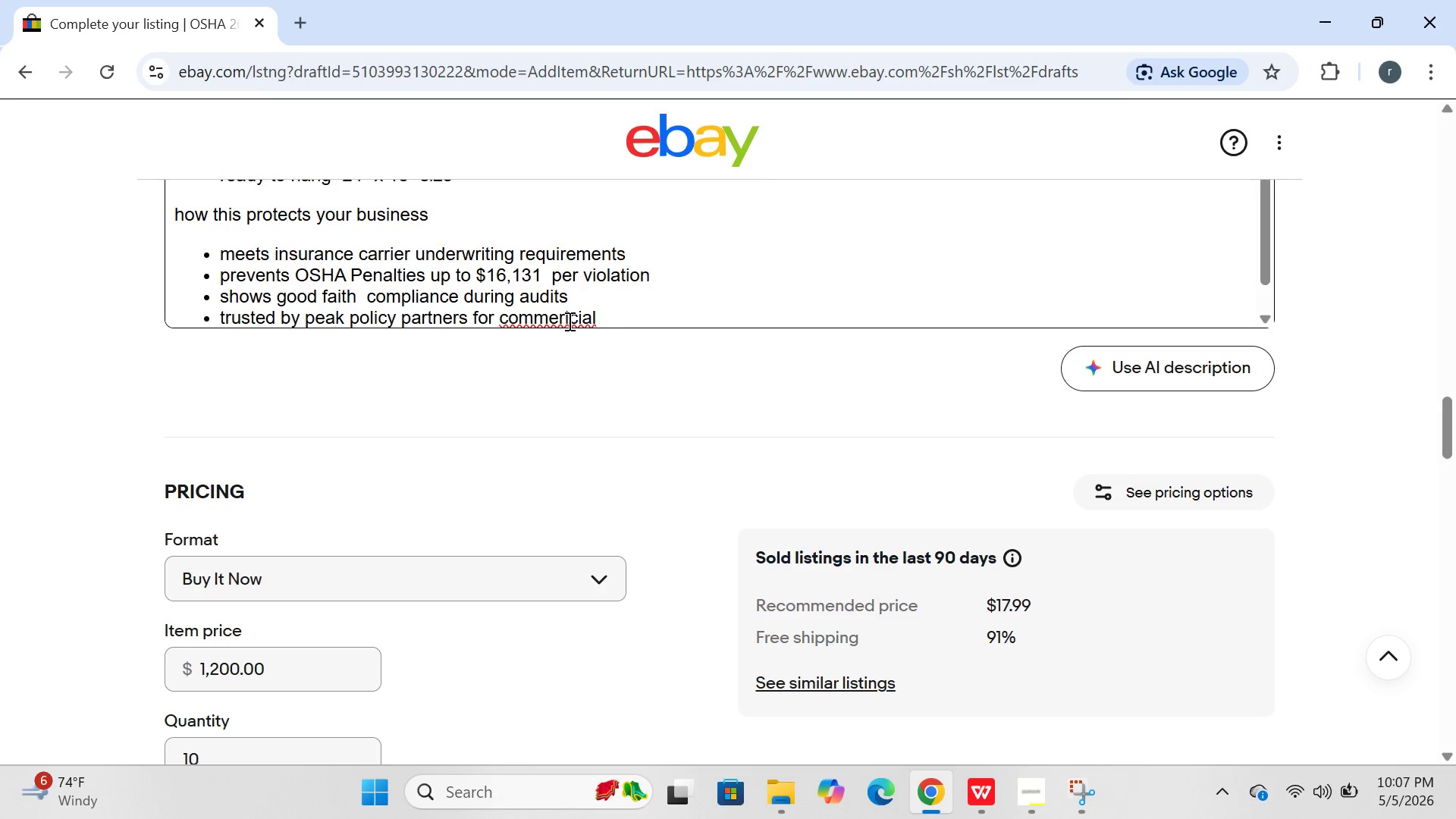 
key(ArrowRight)
 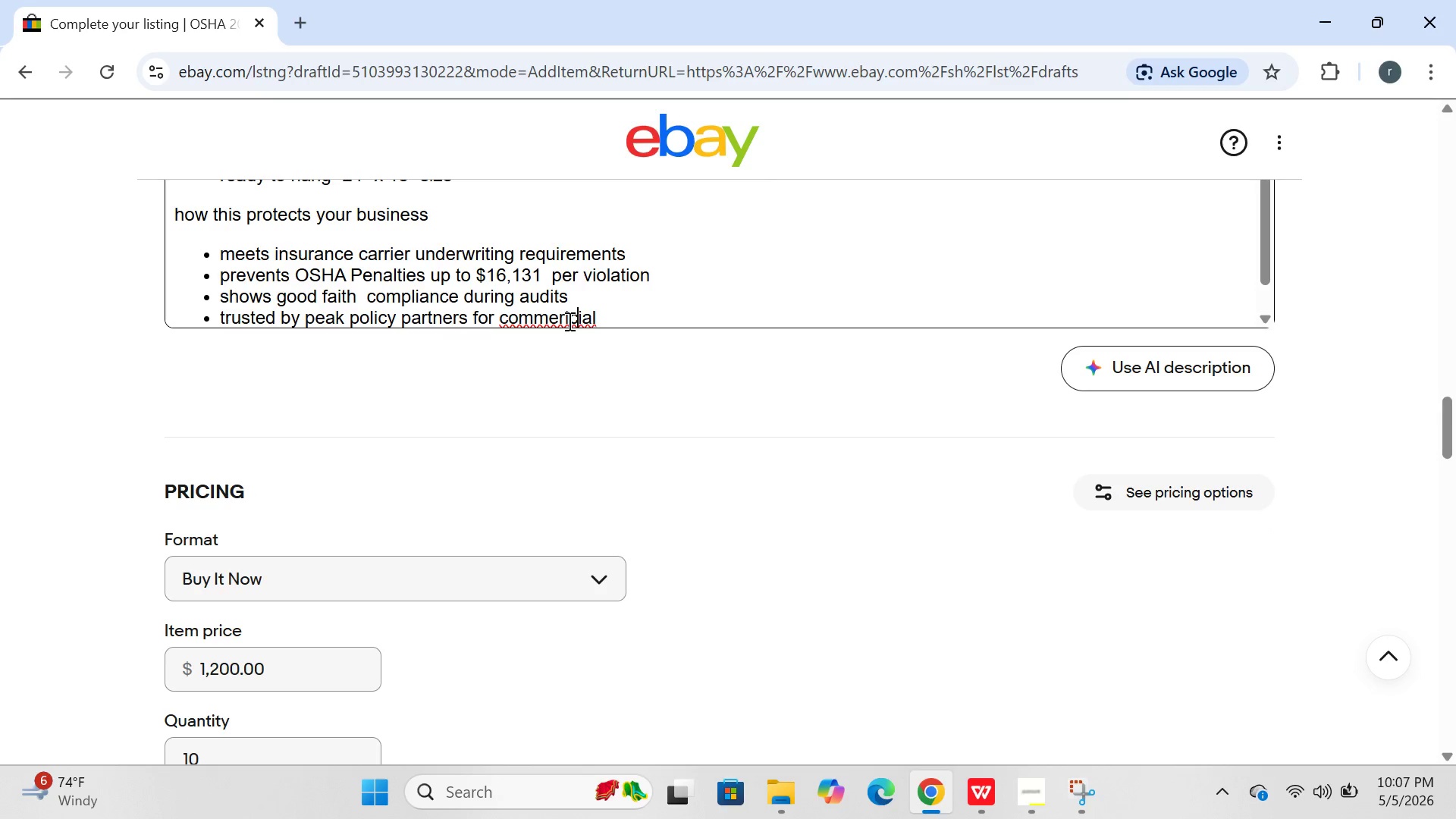 
key(Backspace)
 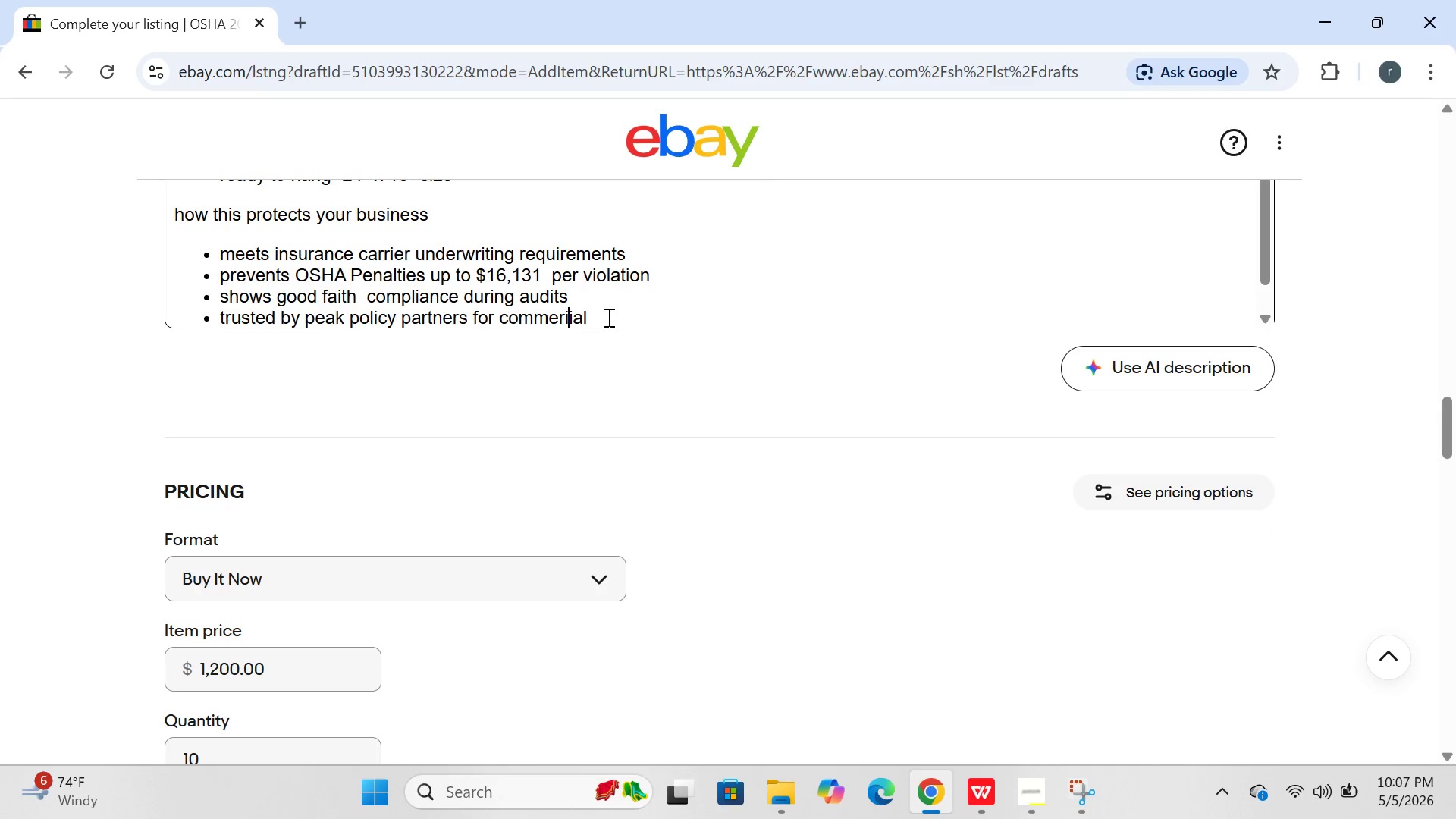 
left_click([607, 317])
 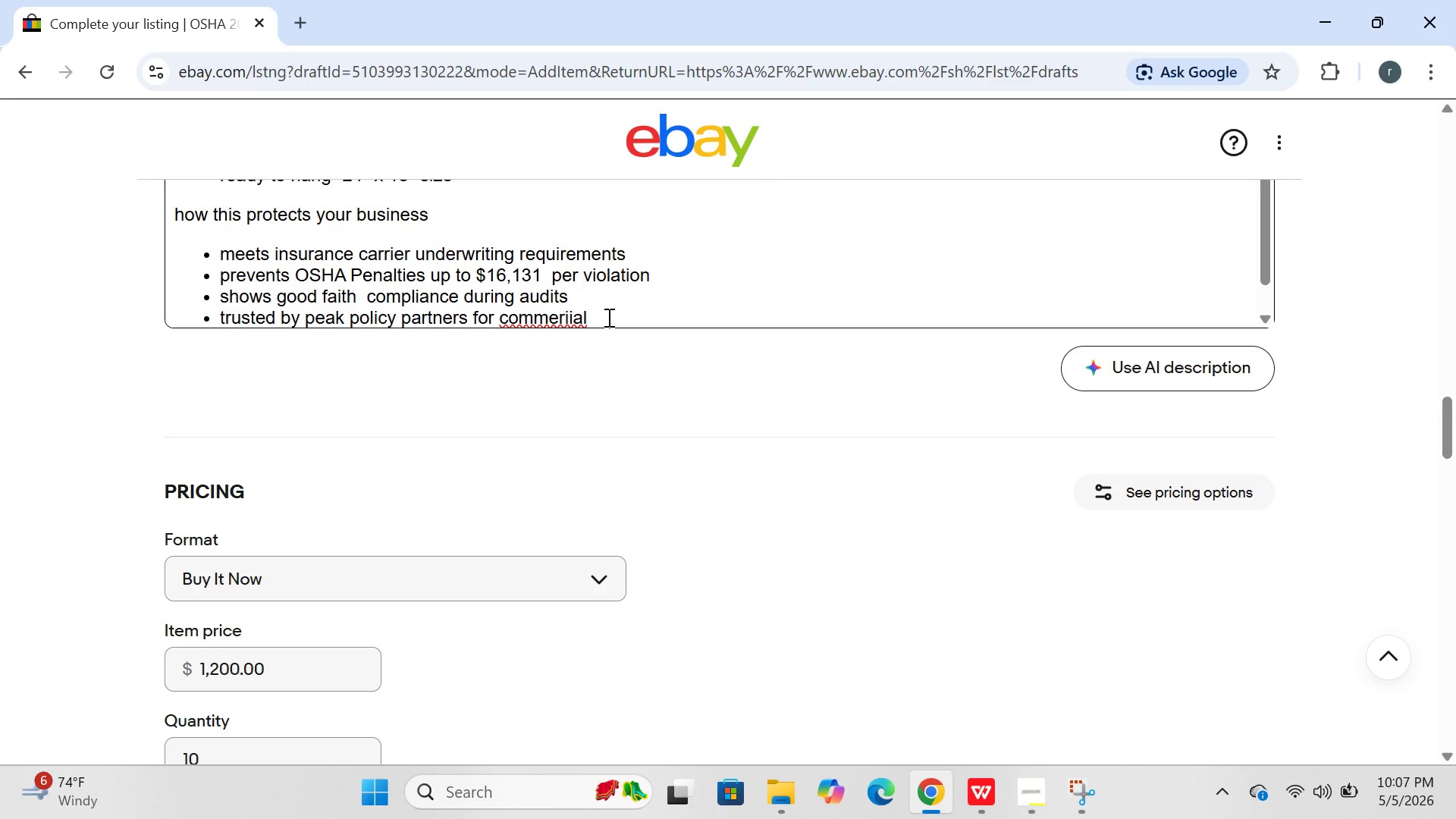 
key(Backspace)
key(Backspace)
key(Backspace)
key(Backspace)
key(Backspace)
key(Backspace)
type(cial u)
key(Backspace)
type(insy)
key(Backspace)
type(urance ck)
key(Backspace)
type(lients)
 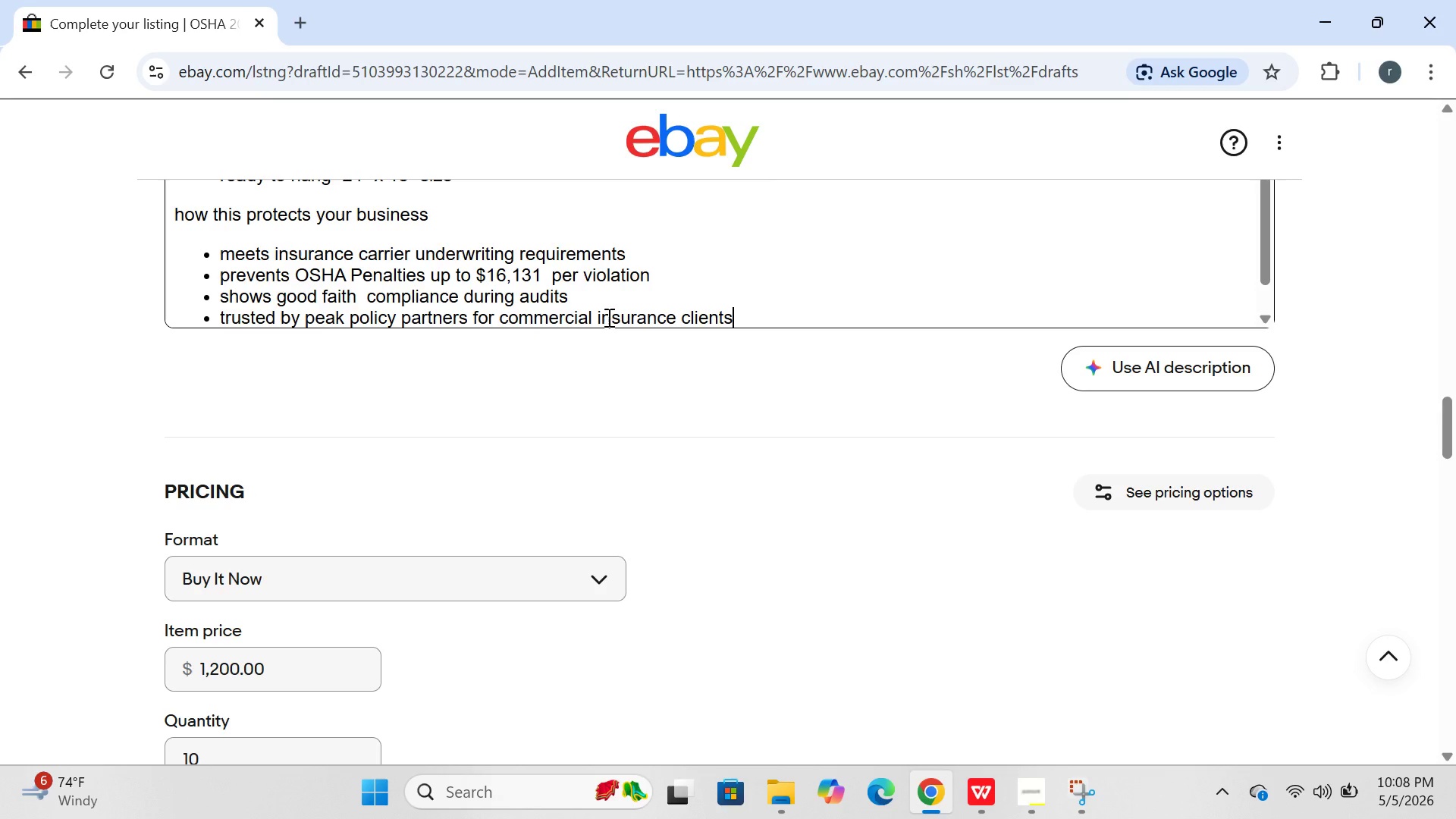 
key(Enter)
 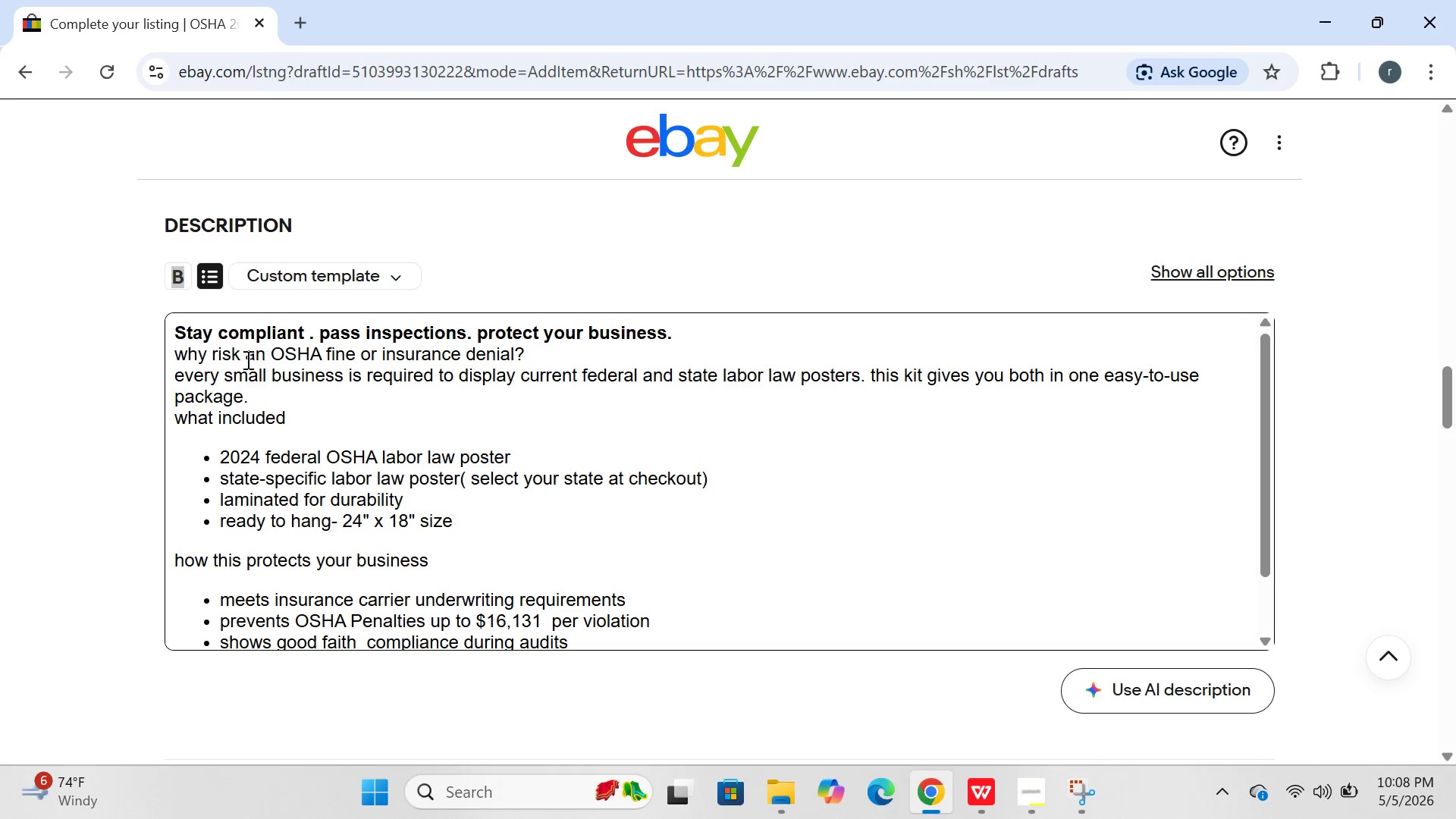 
left_click([214, 282])
 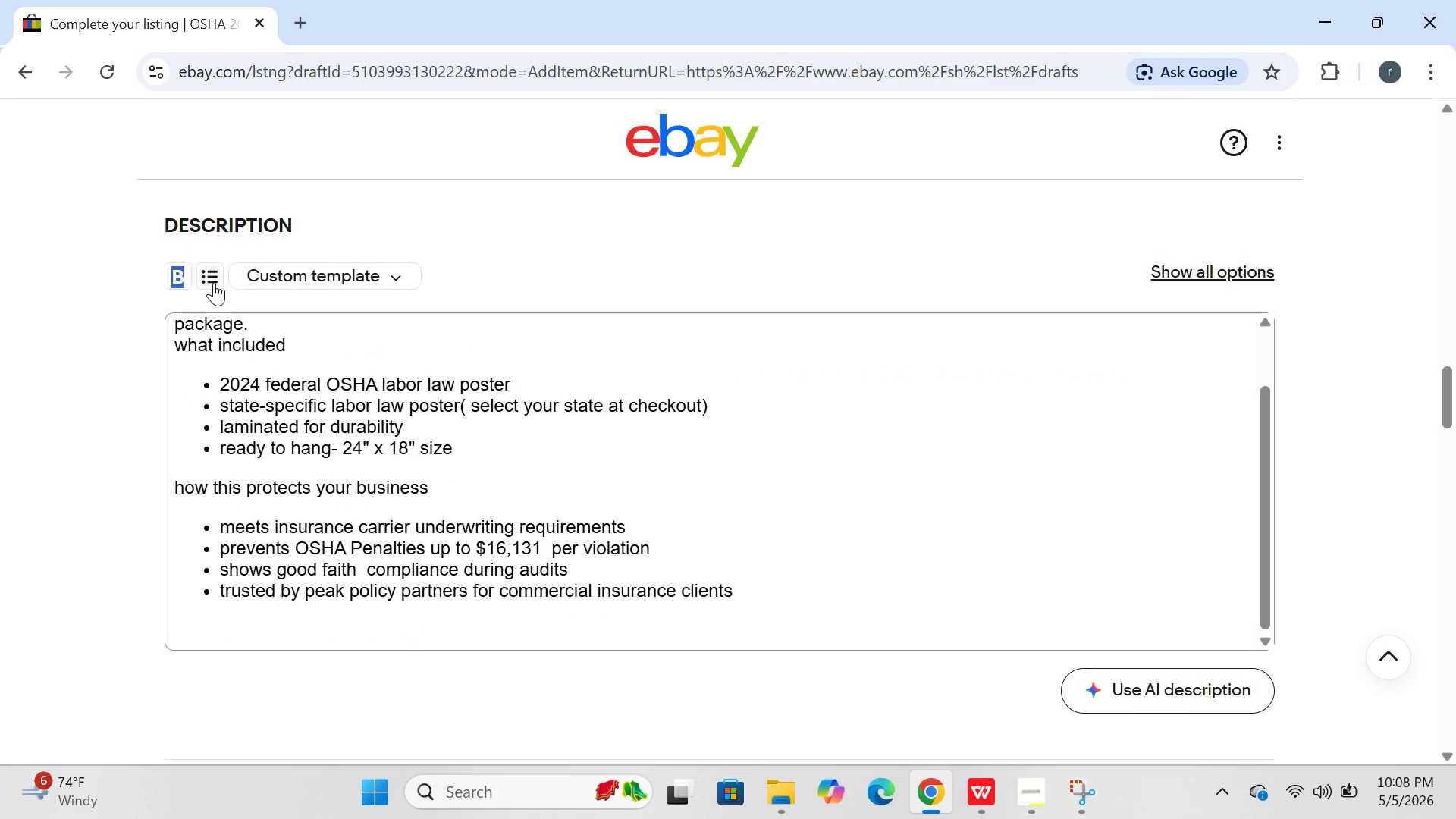 
mouse_move([249, 359])
 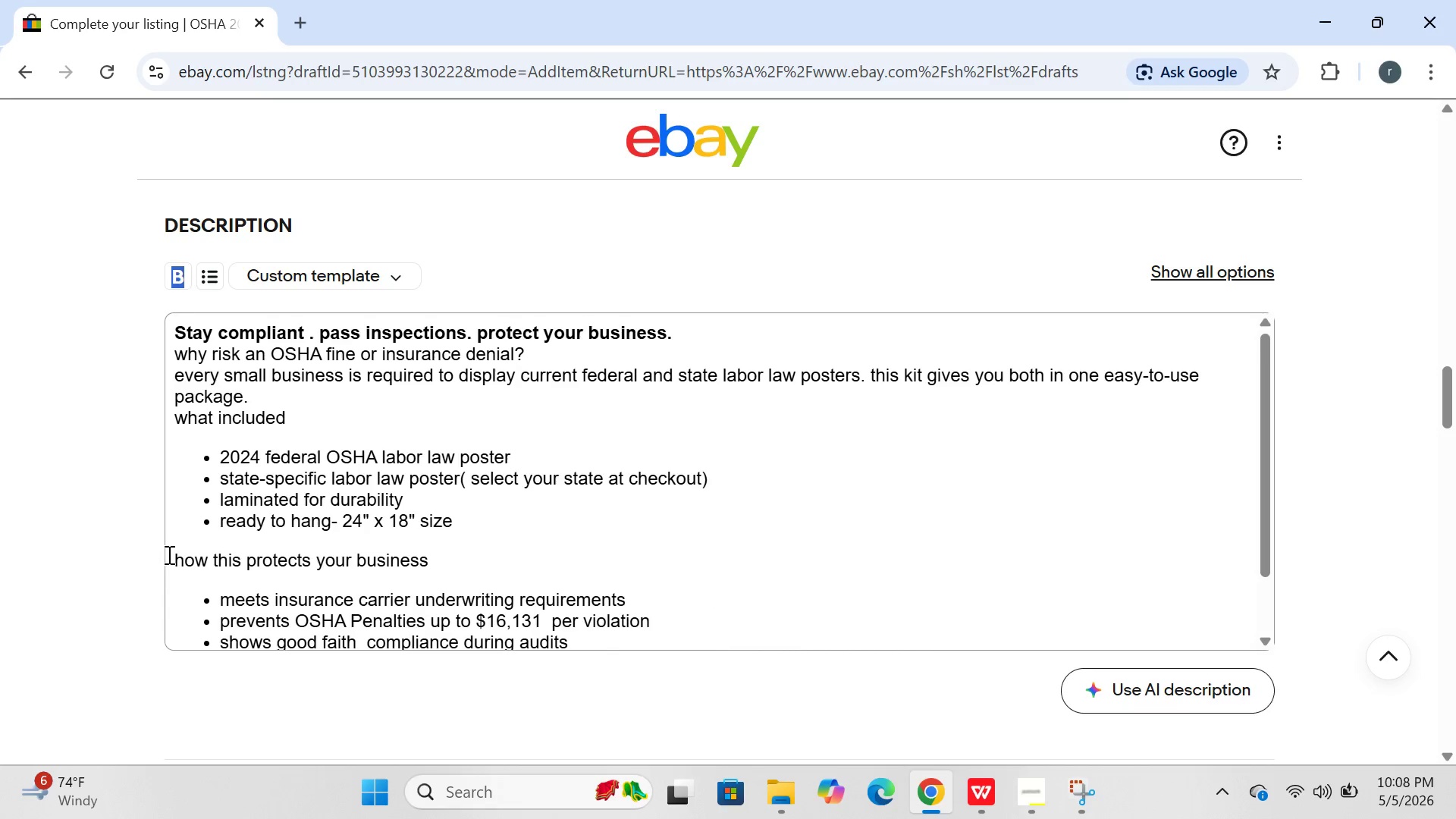 
left_click_drag(start_coordinate=[171, 556], to_coordinate=[436, 566])
 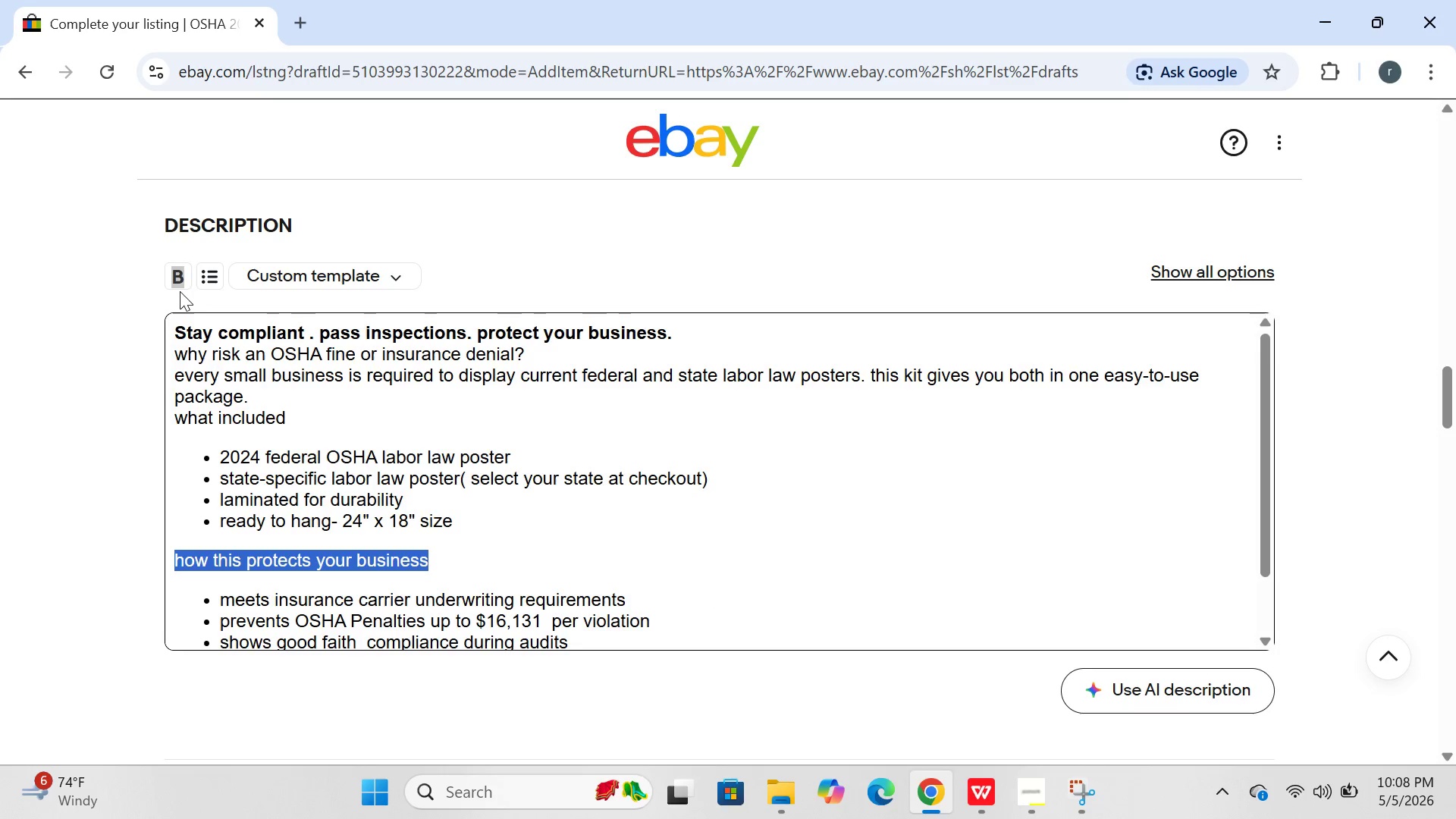 
left_click([178, 287])
 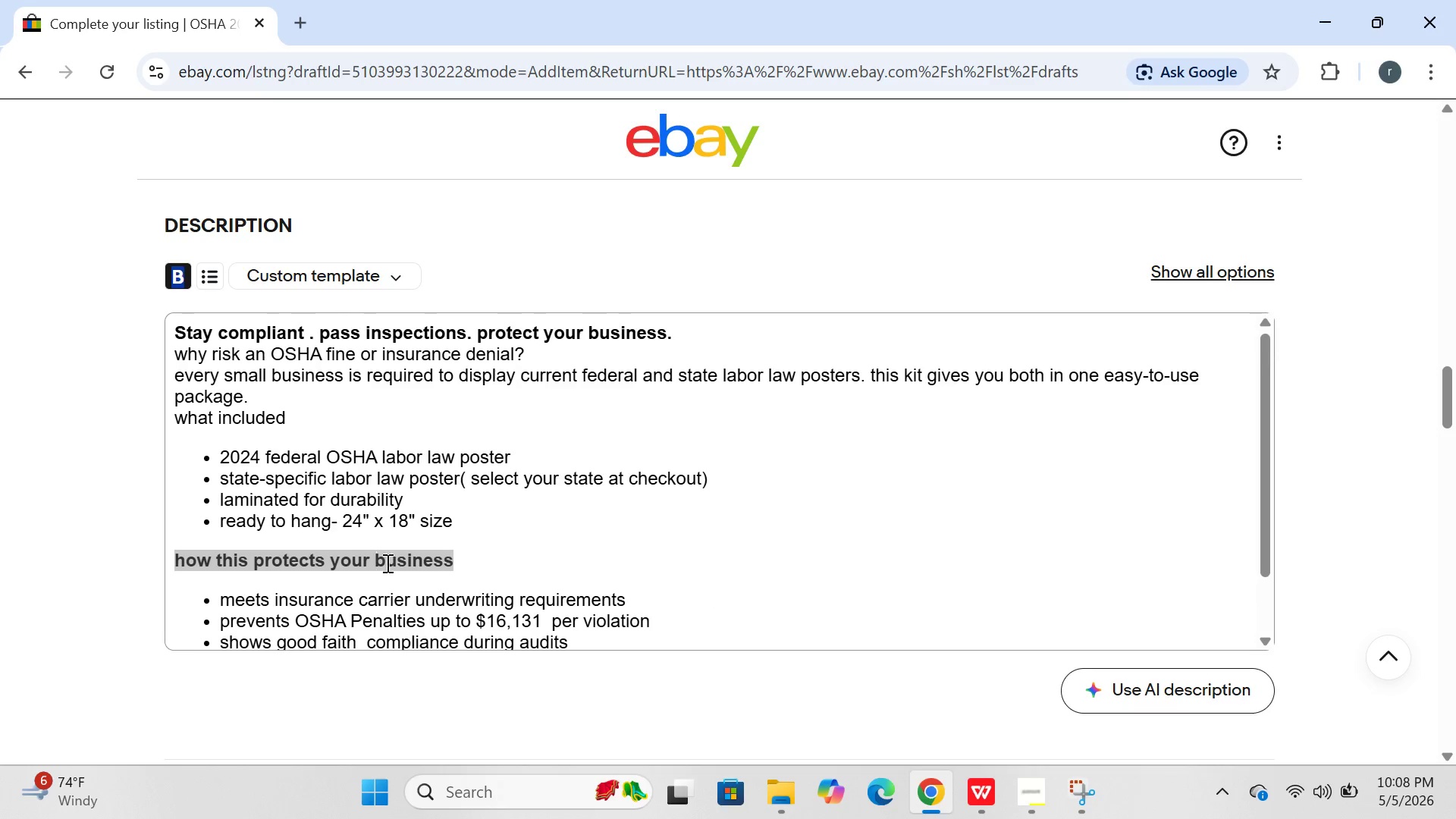 
left_click([394, 560])
 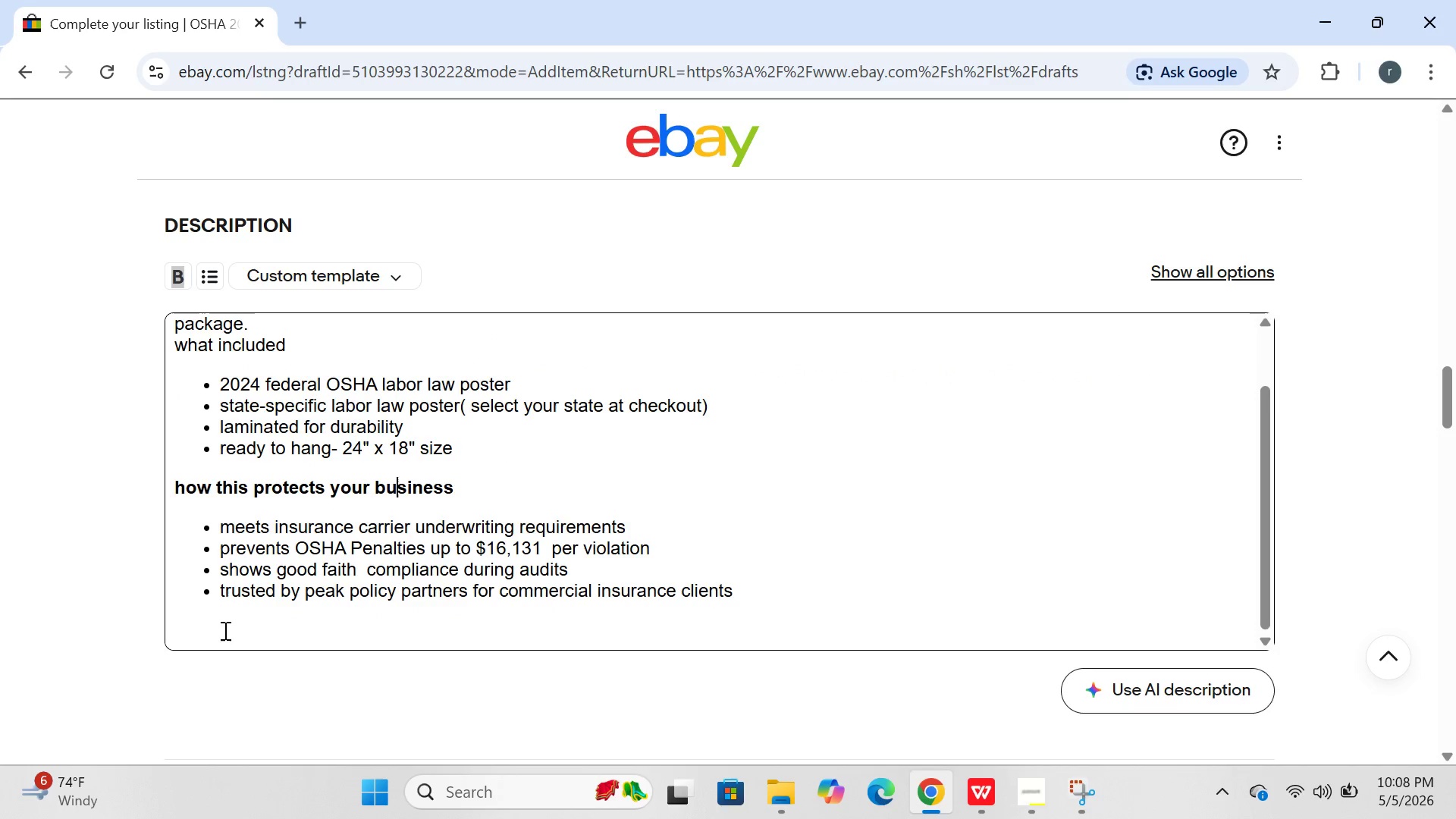 
left_click([174, 613])
 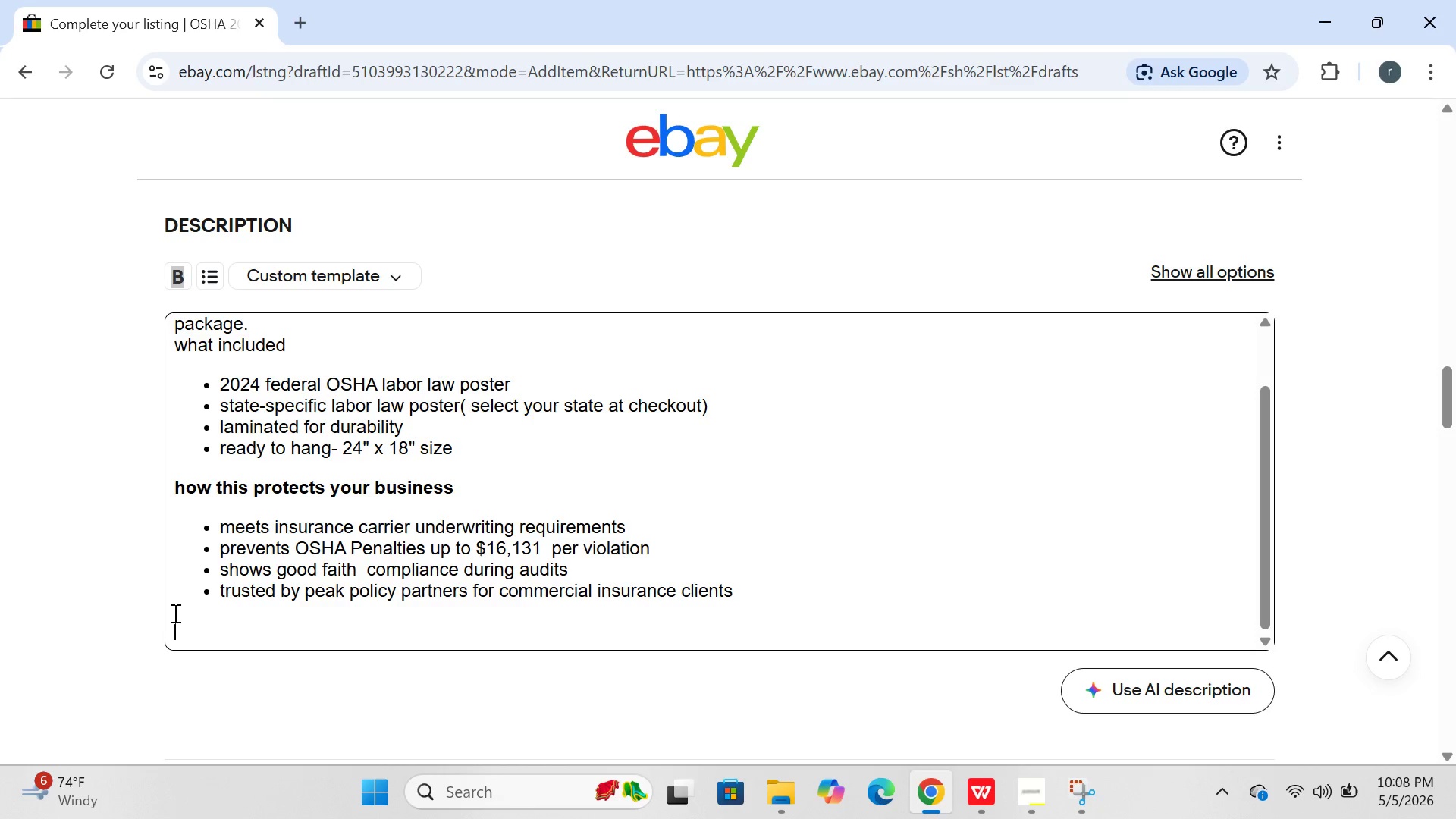 
wait(12.34)
 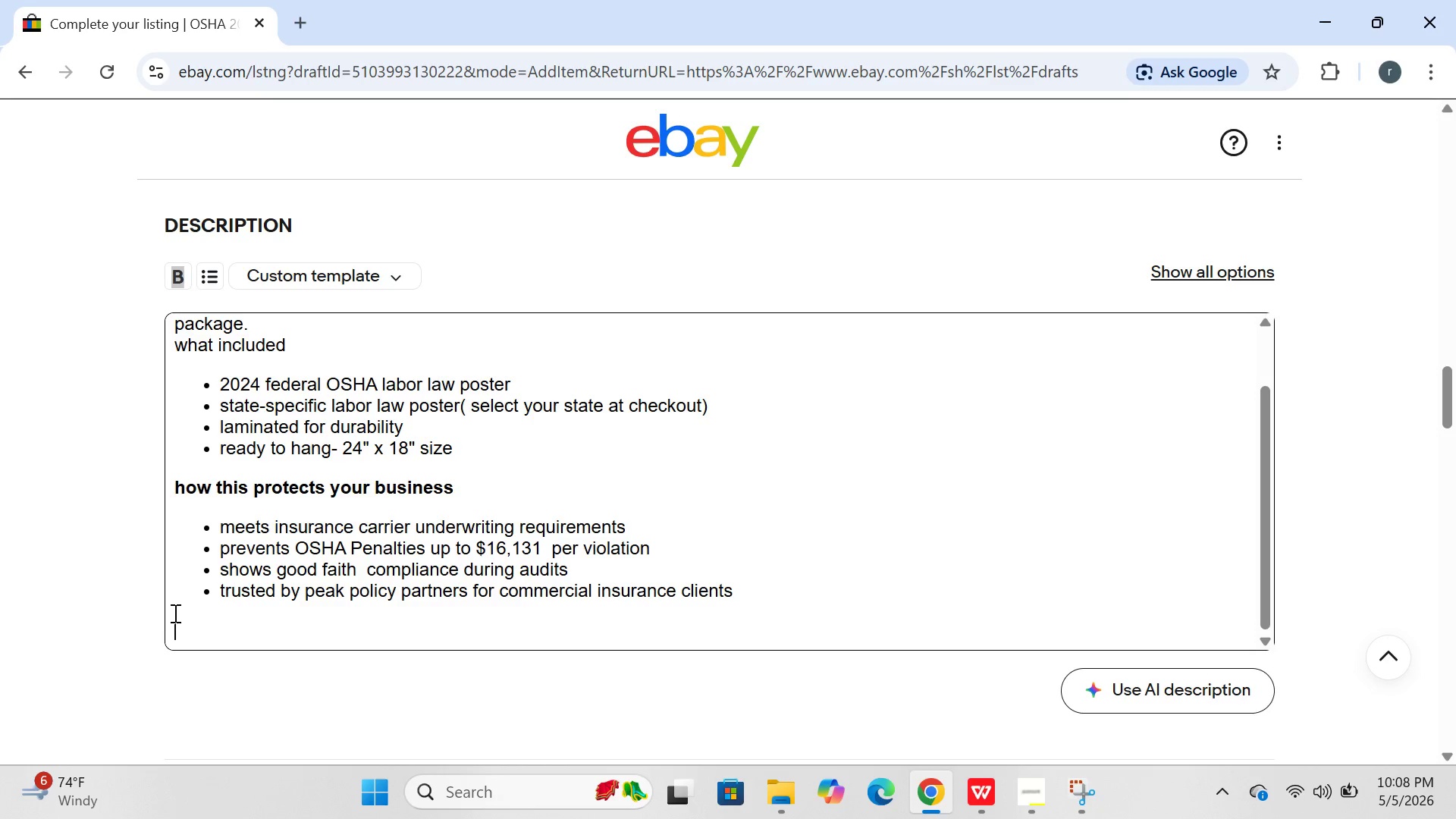 
type(perfect for;)
 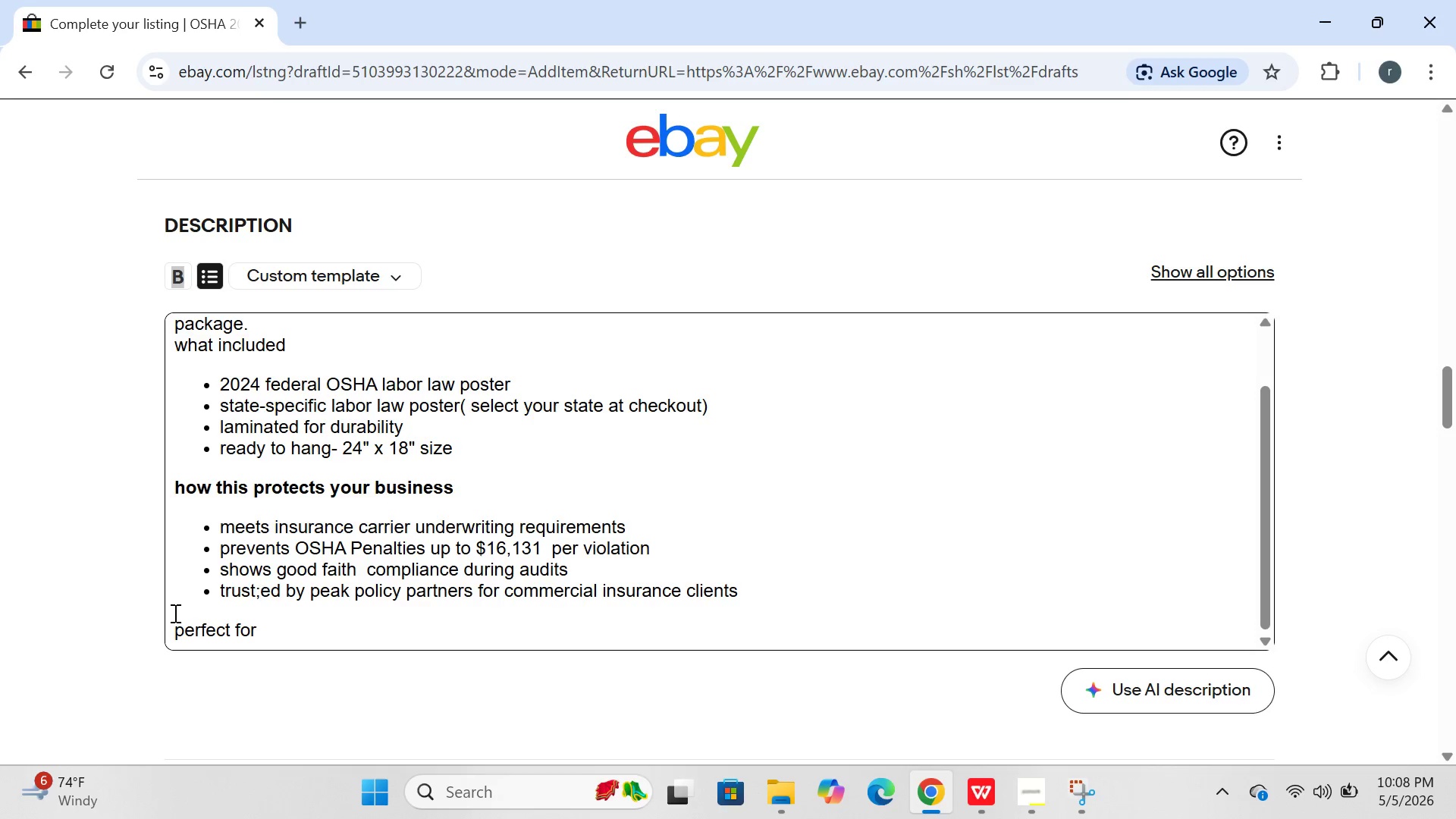 
hold_key(key=ArrowUp, duration=0.48)
 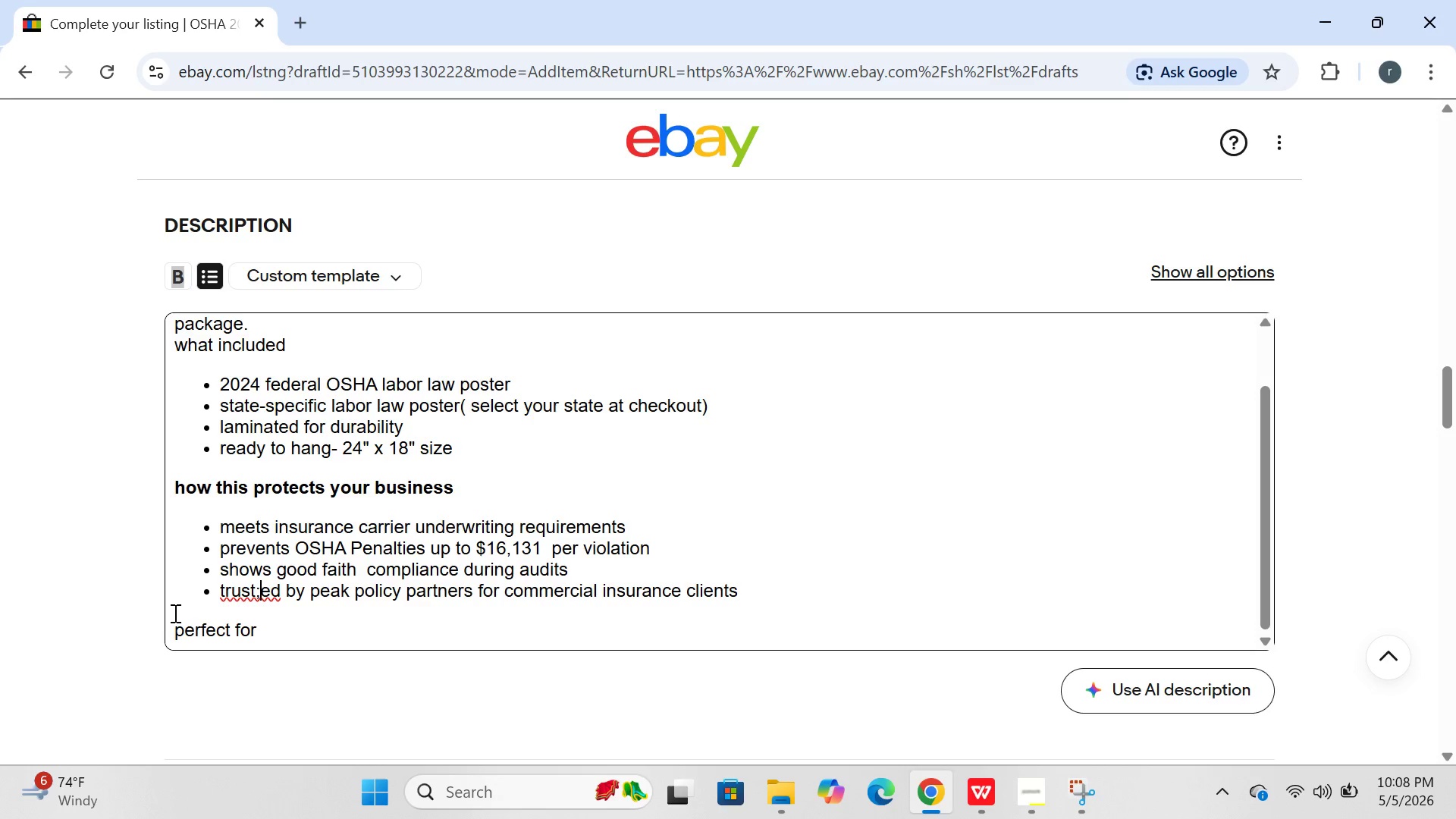 
key(Control+Z)
 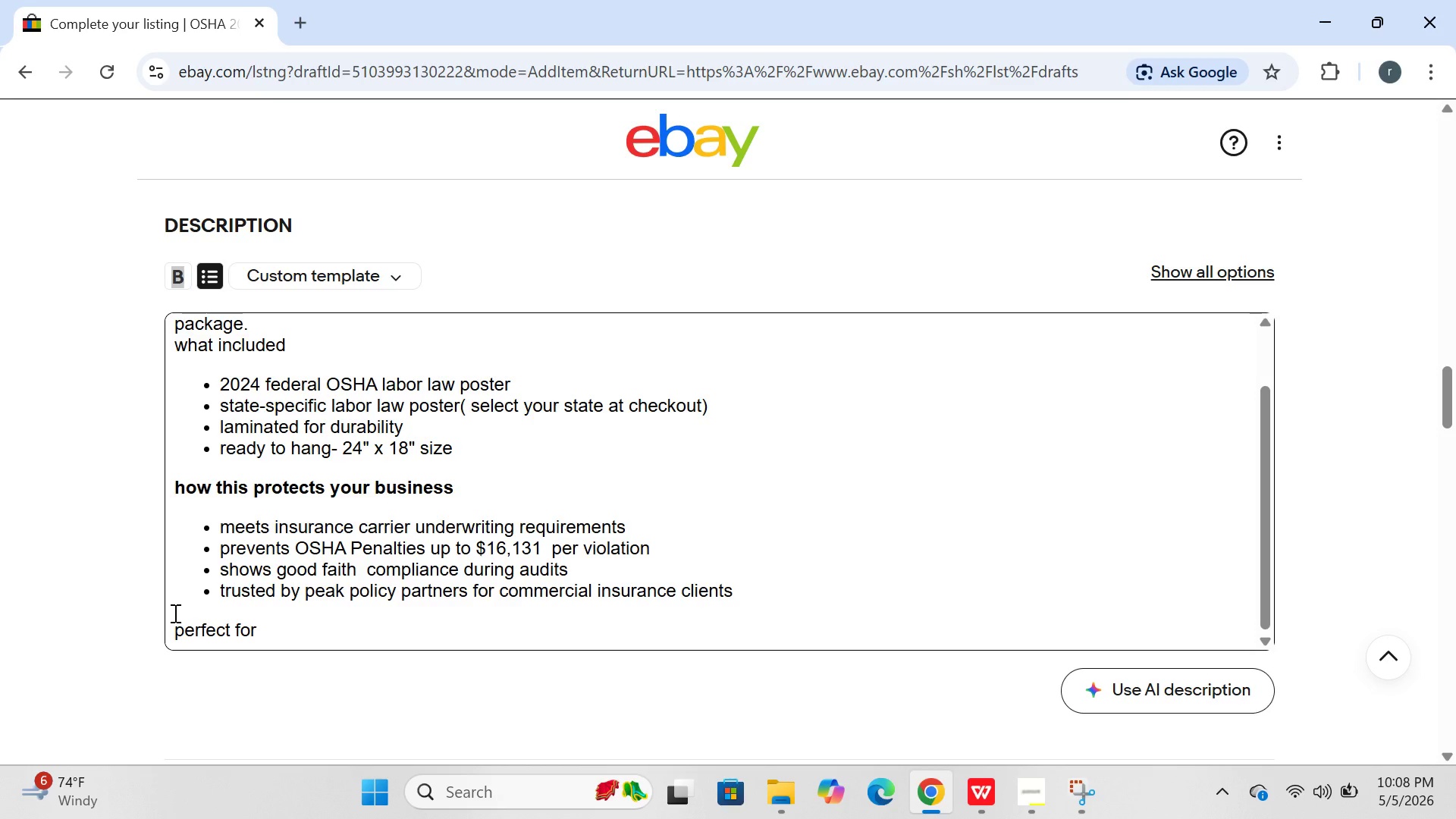 
key(Control+ControlLeft)
 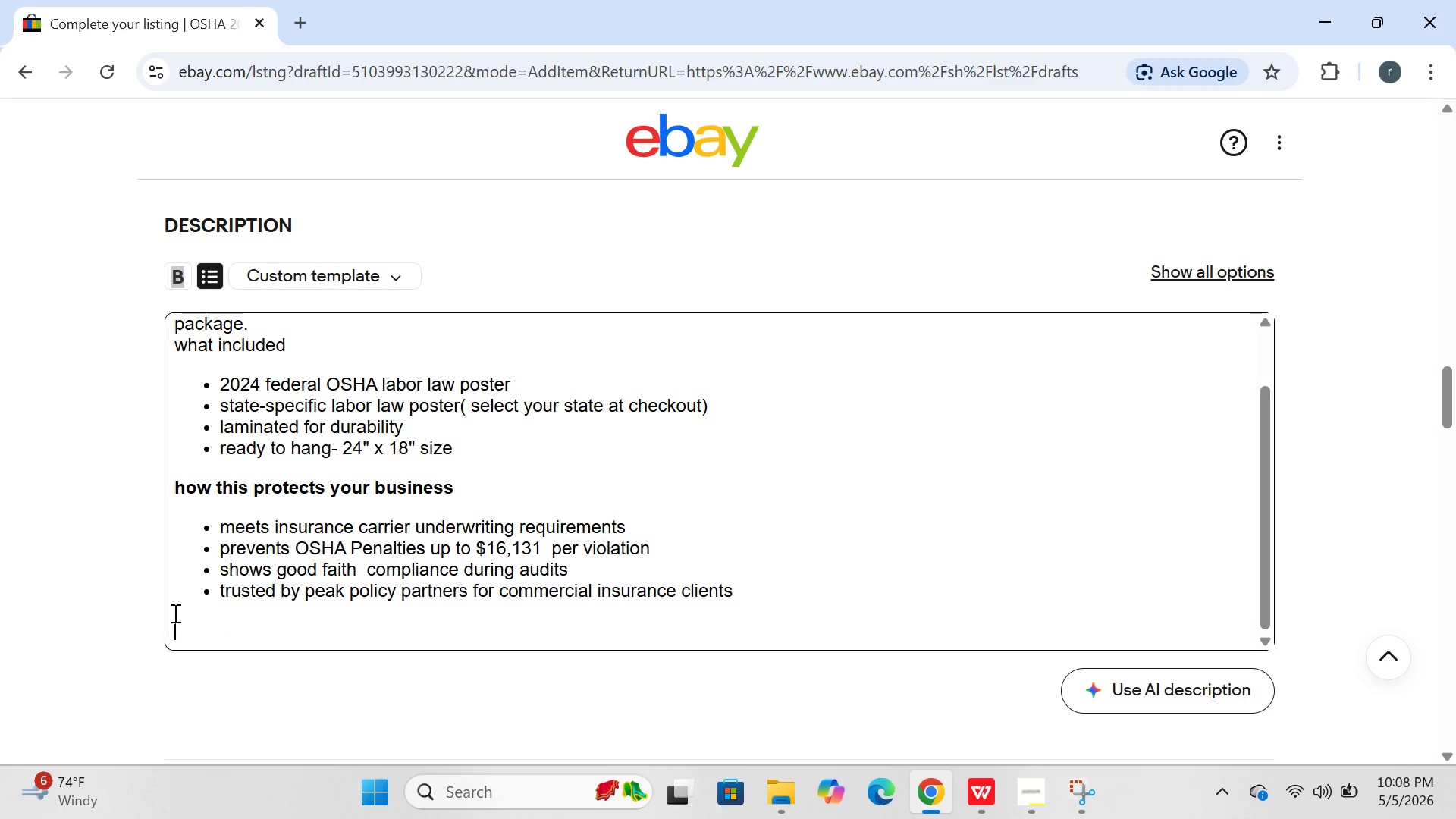 
key(Control+Z)
 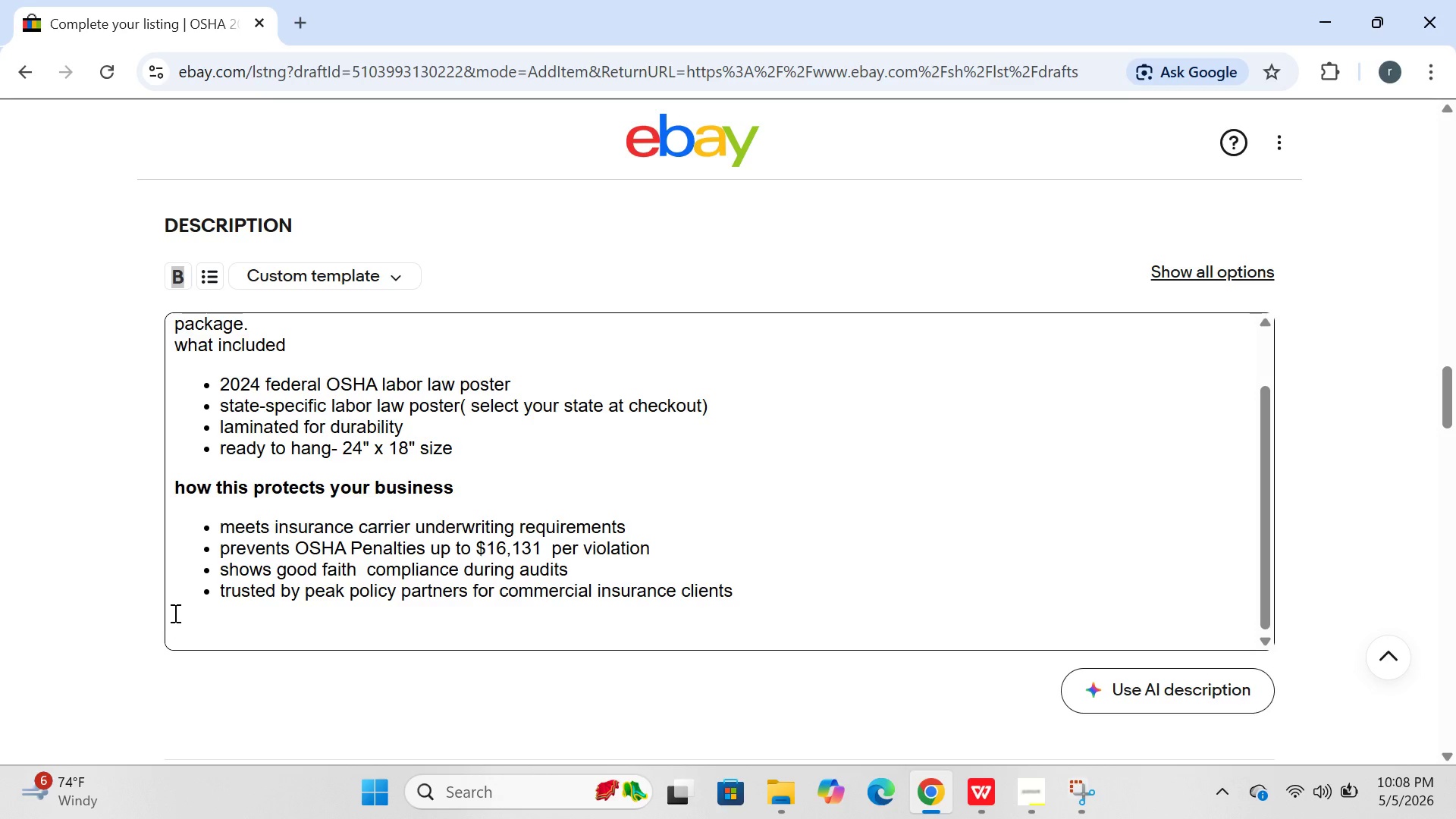 
type(perfec )
key(Backspace)
type(t for:retail stores)
 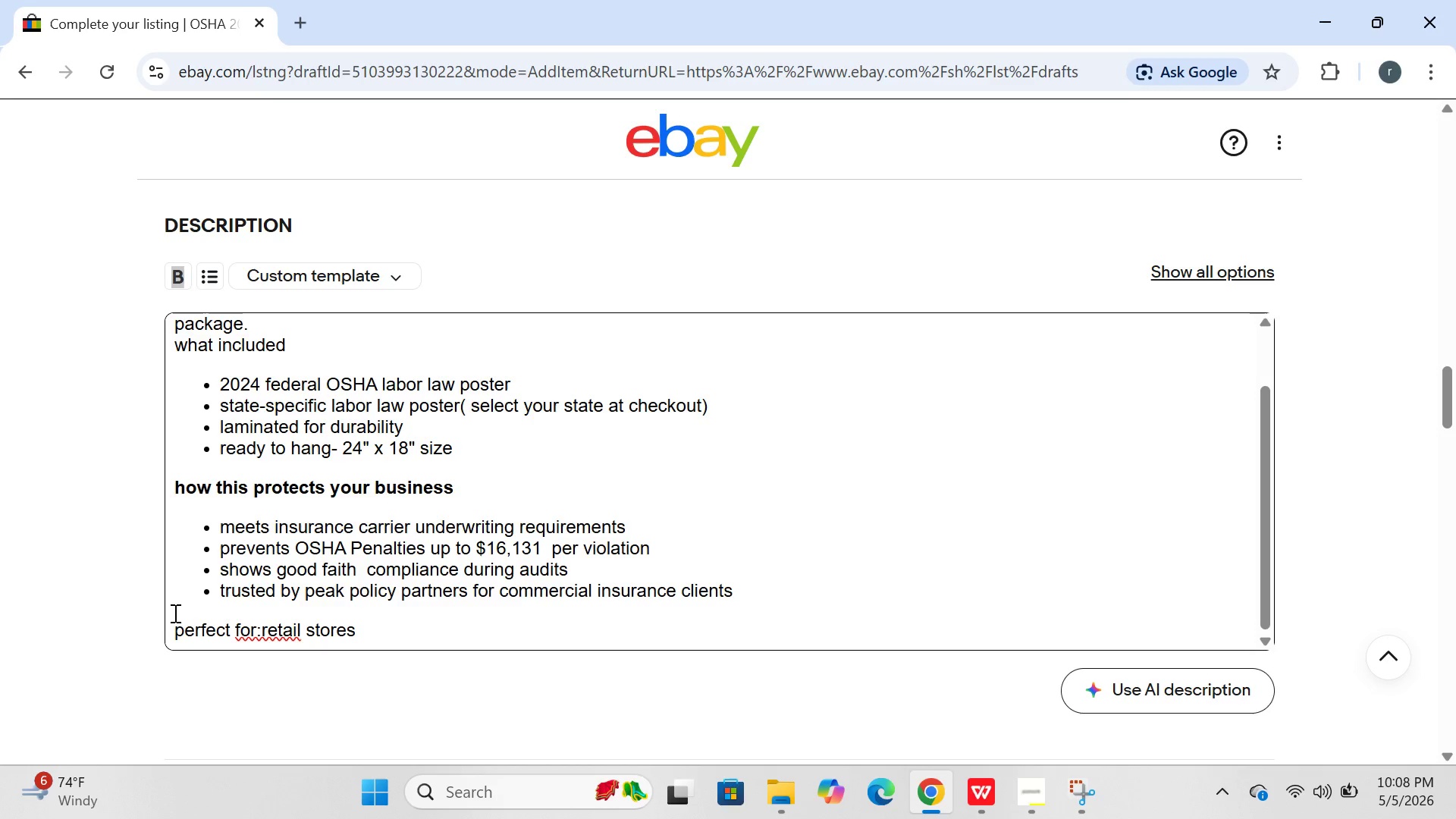 
left_click([264, 631])
 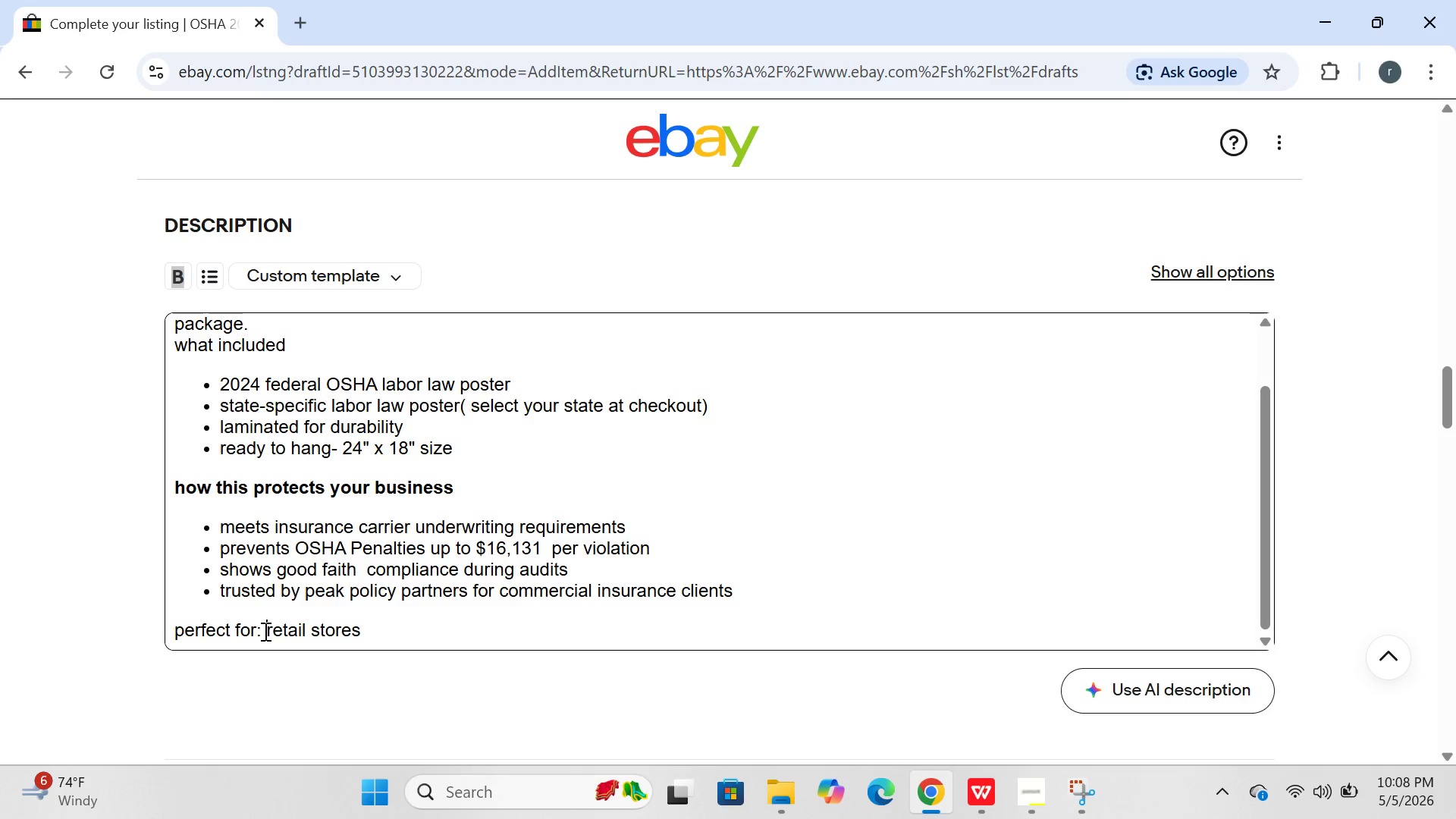 
key(Space)
 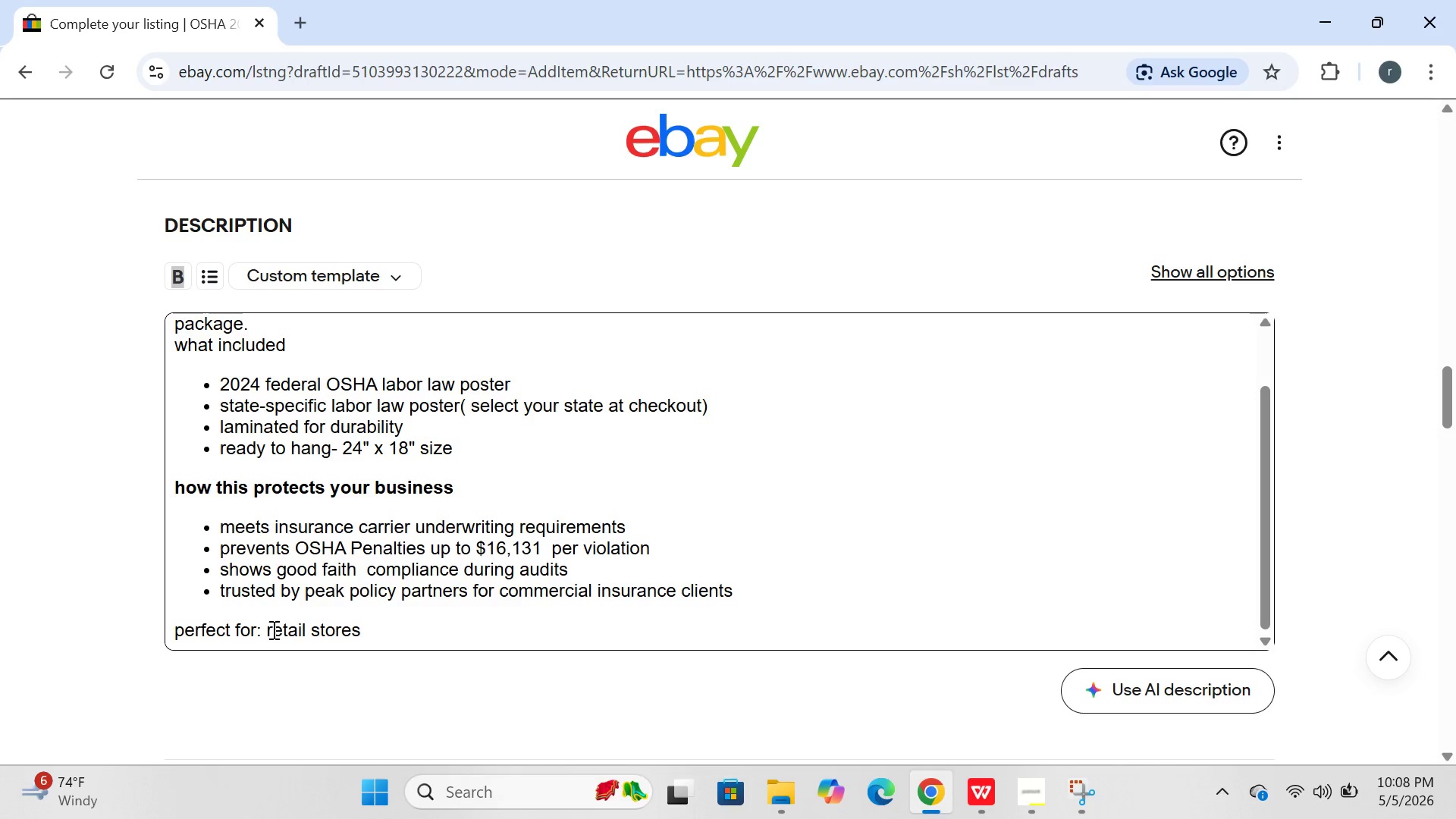 
left_click([271, 630])
 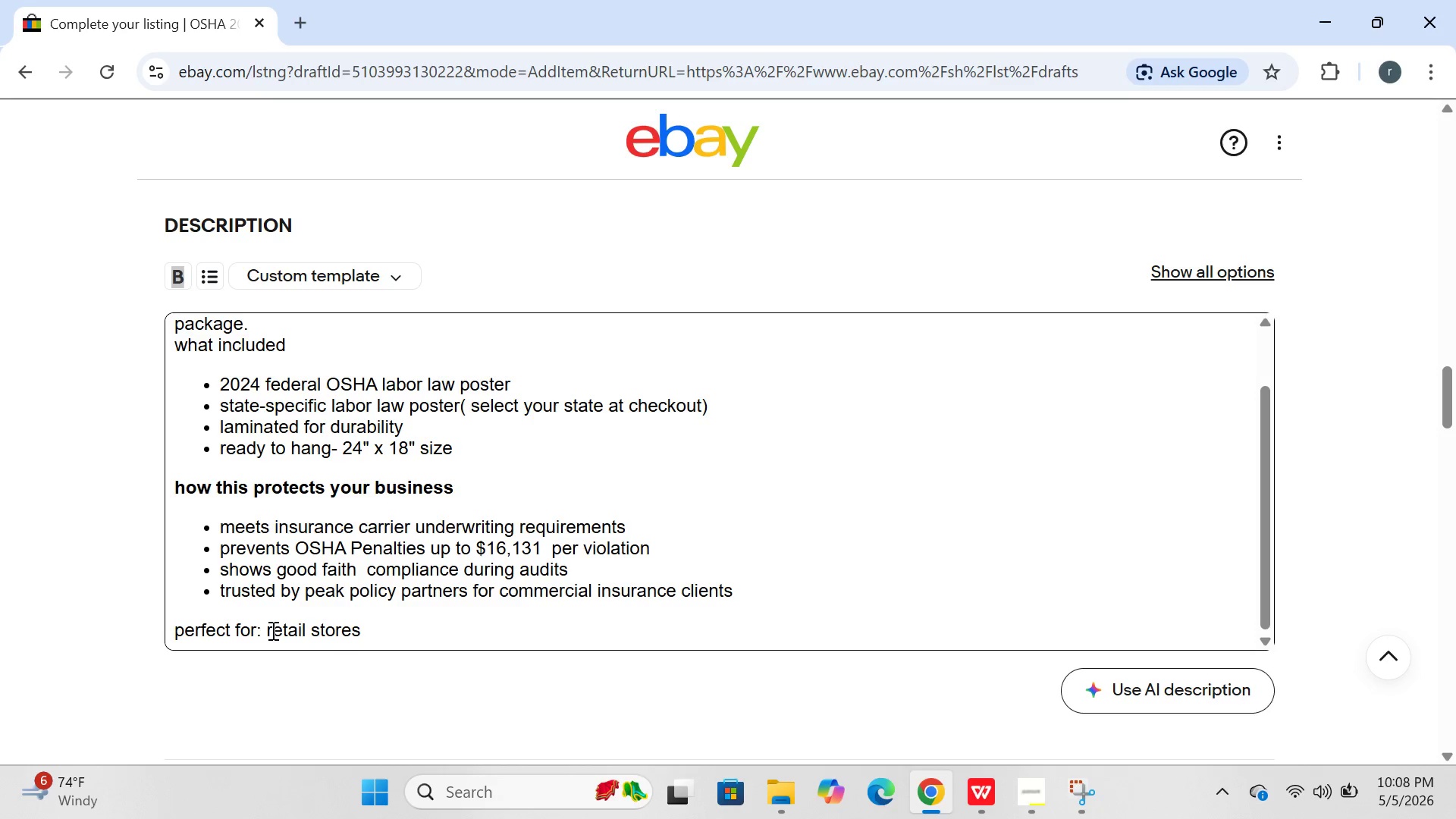 
key(Backspace)
 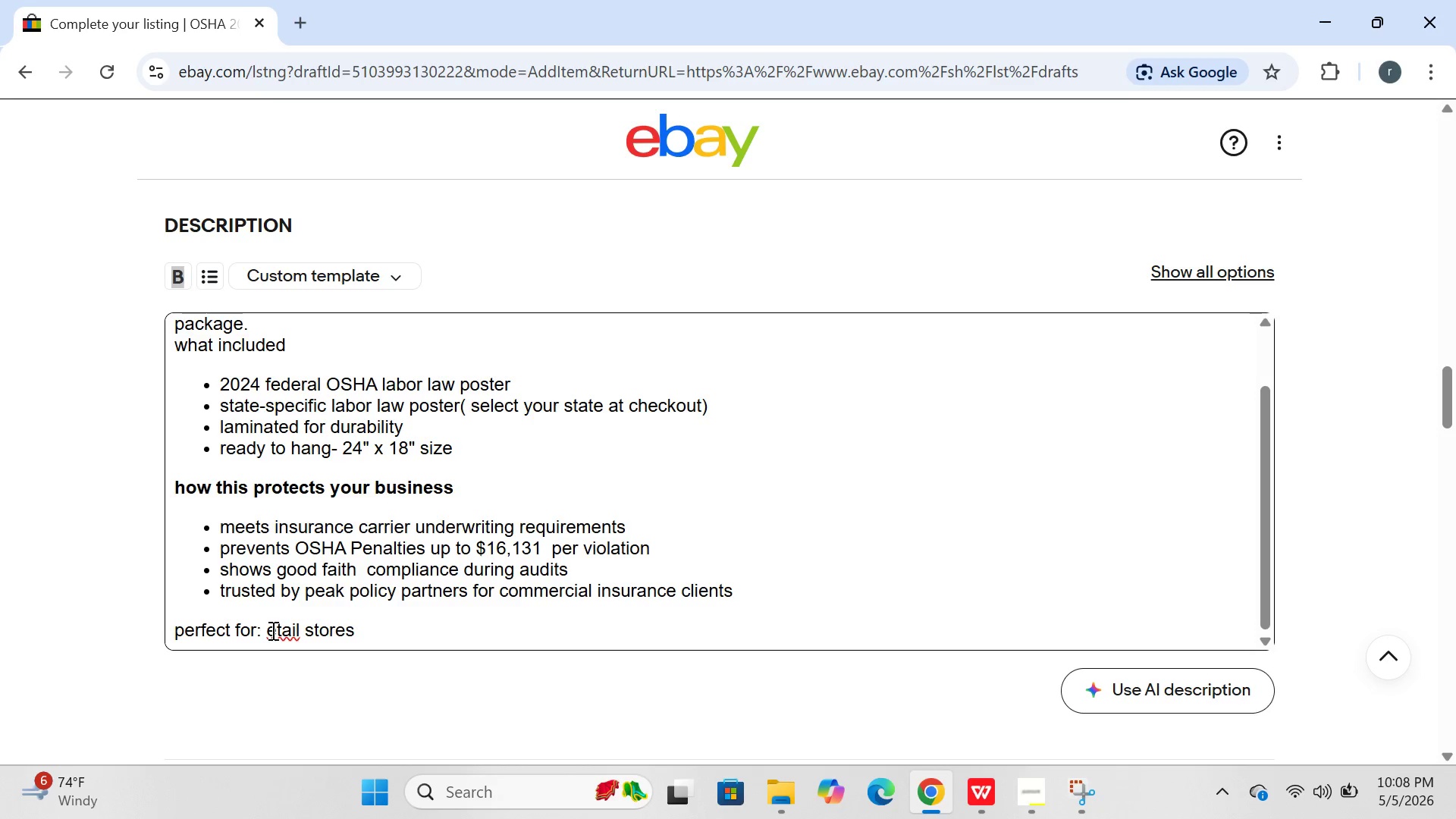 
key(CapsLock)
 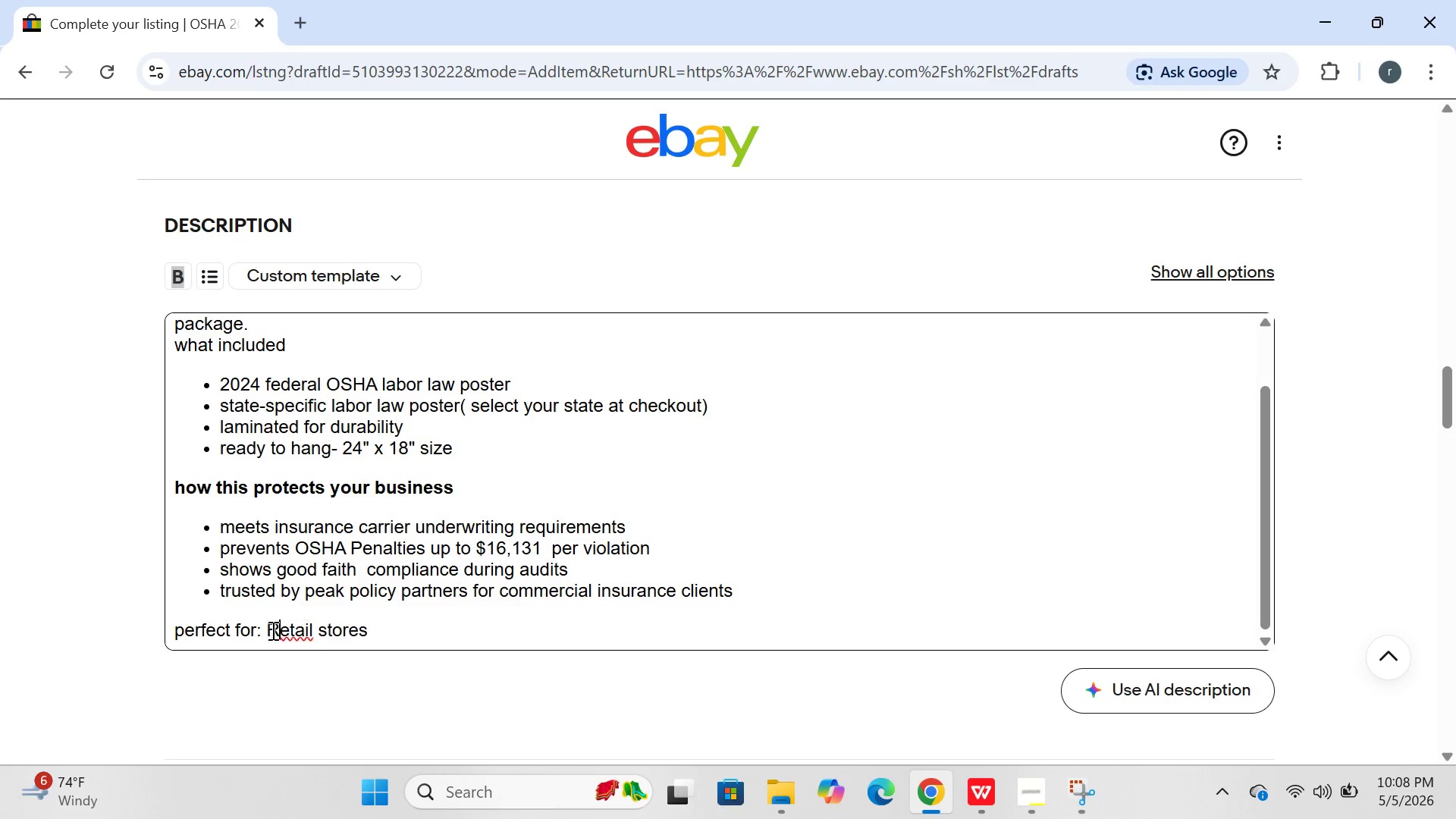 
key(R)
 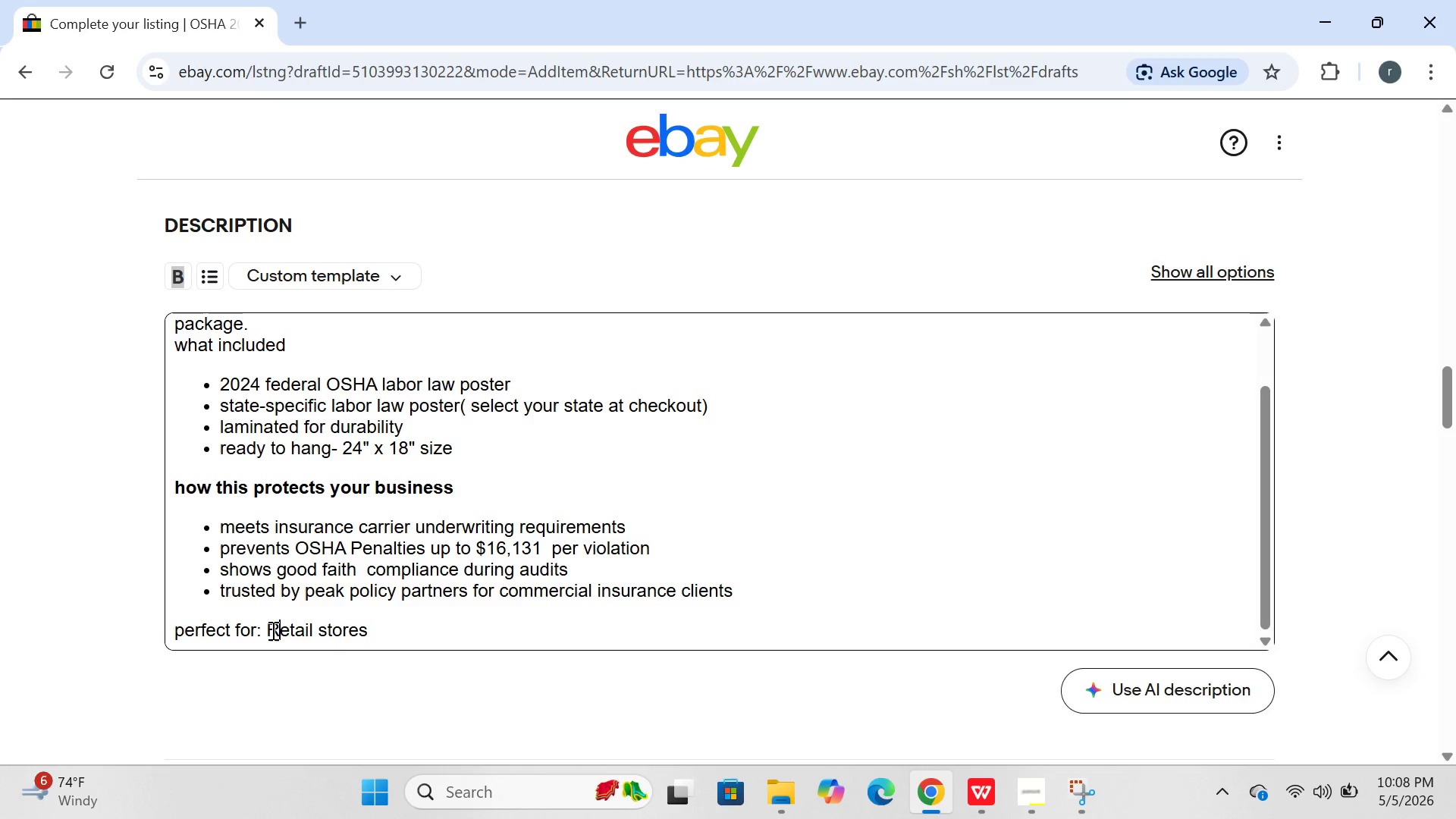 
key(CapsLock)
 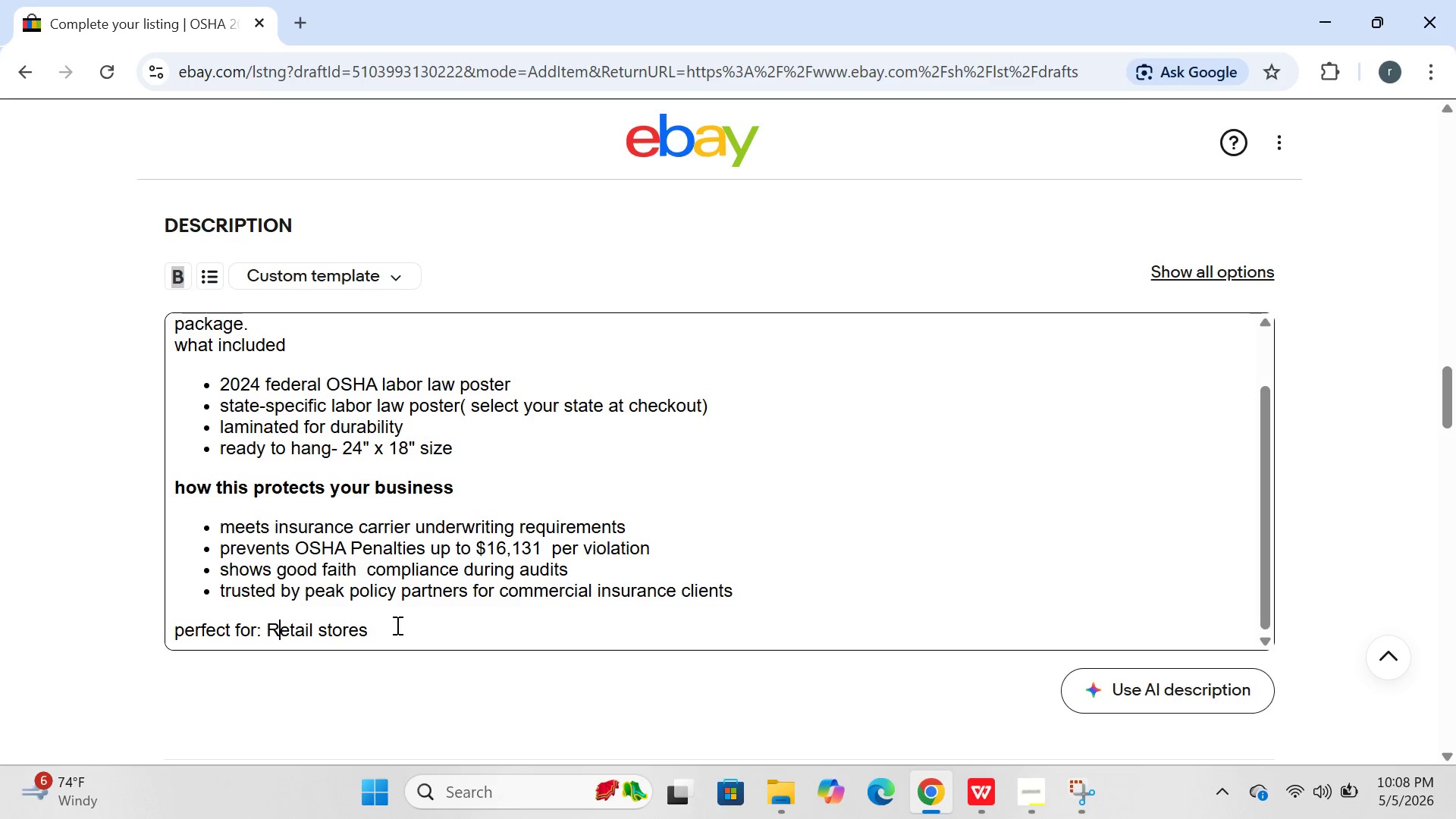 
left_click([396, 625])
 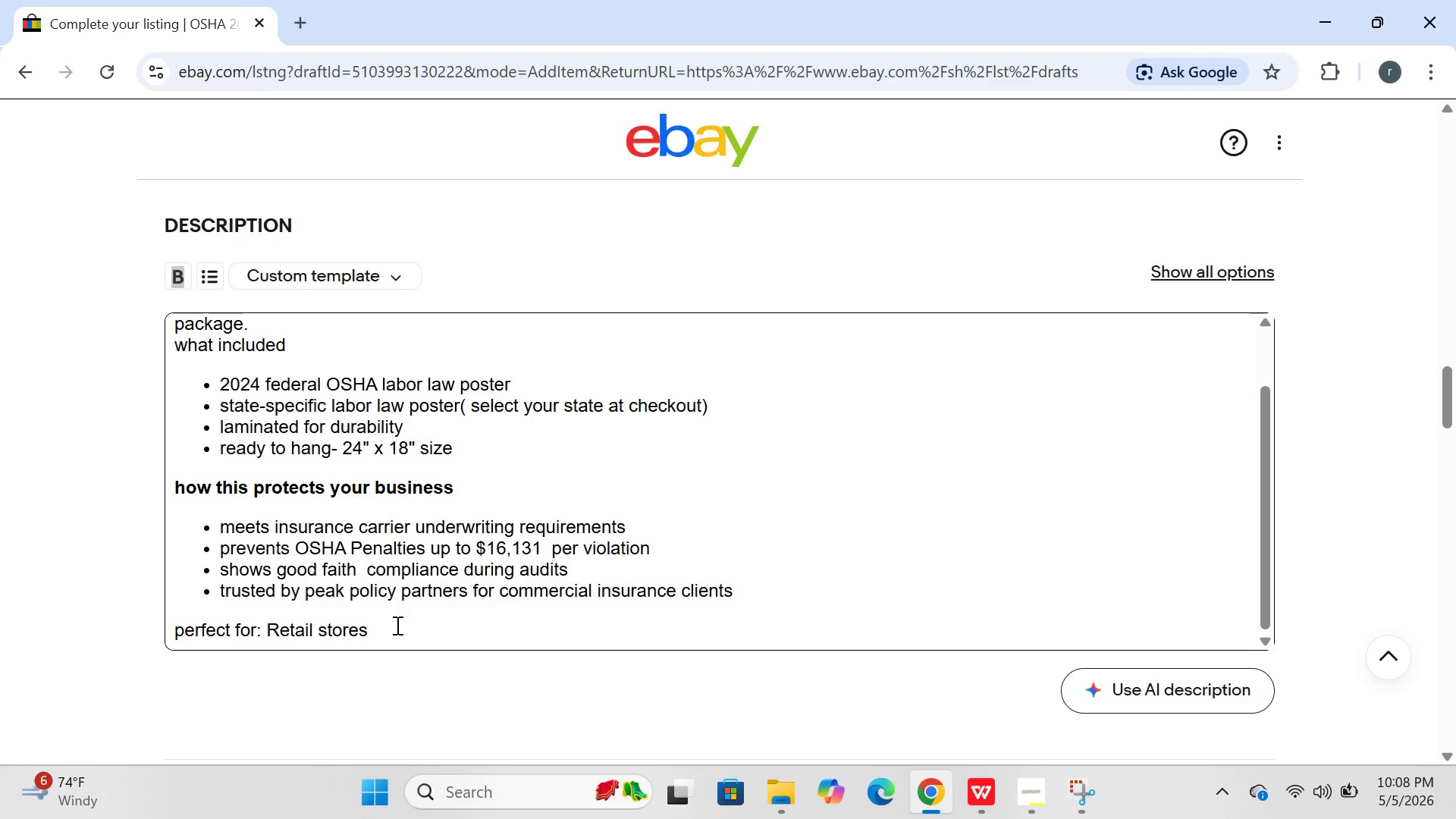 
type(, officies, ware)
 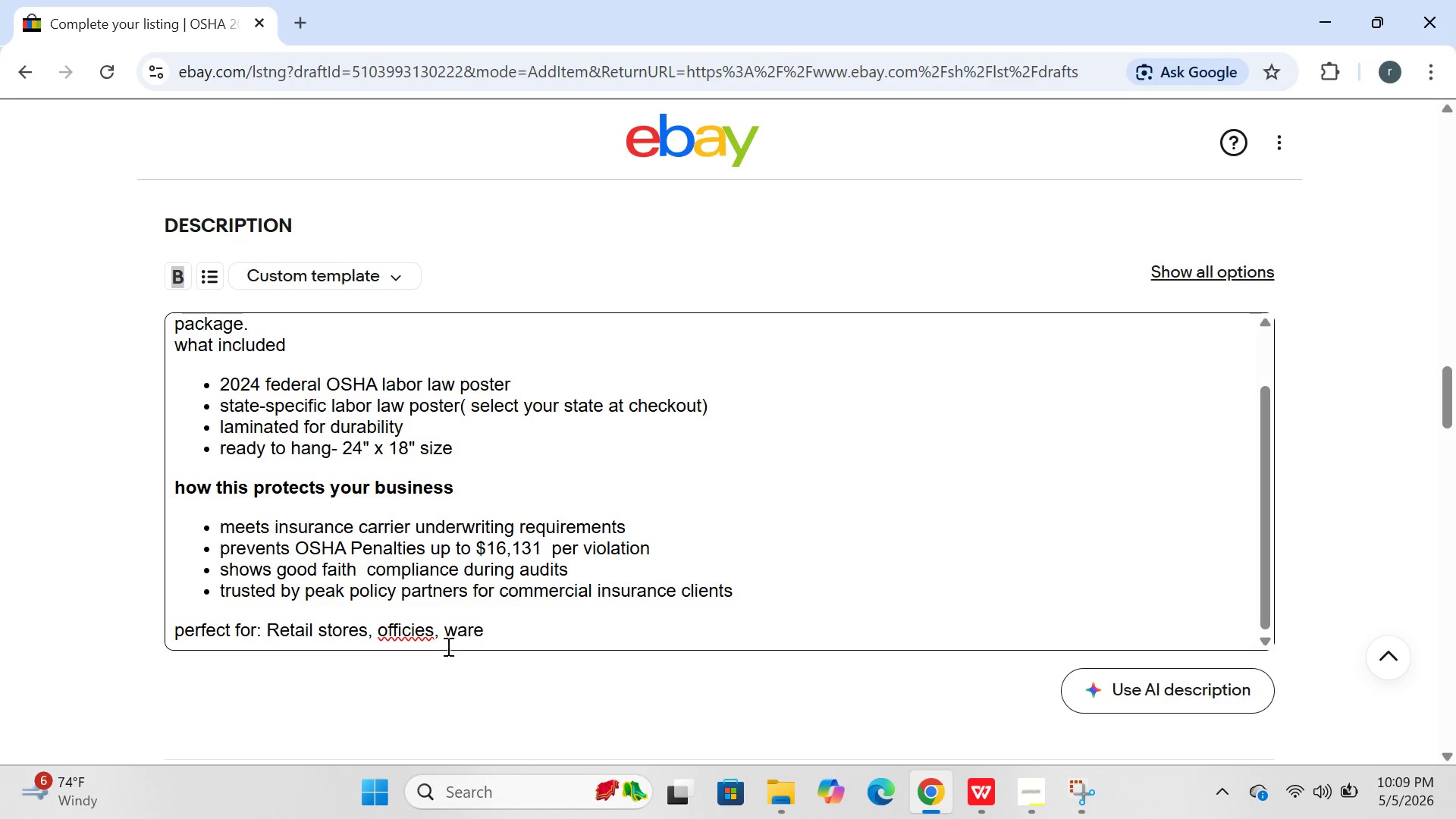 
left_click([419, 632])
 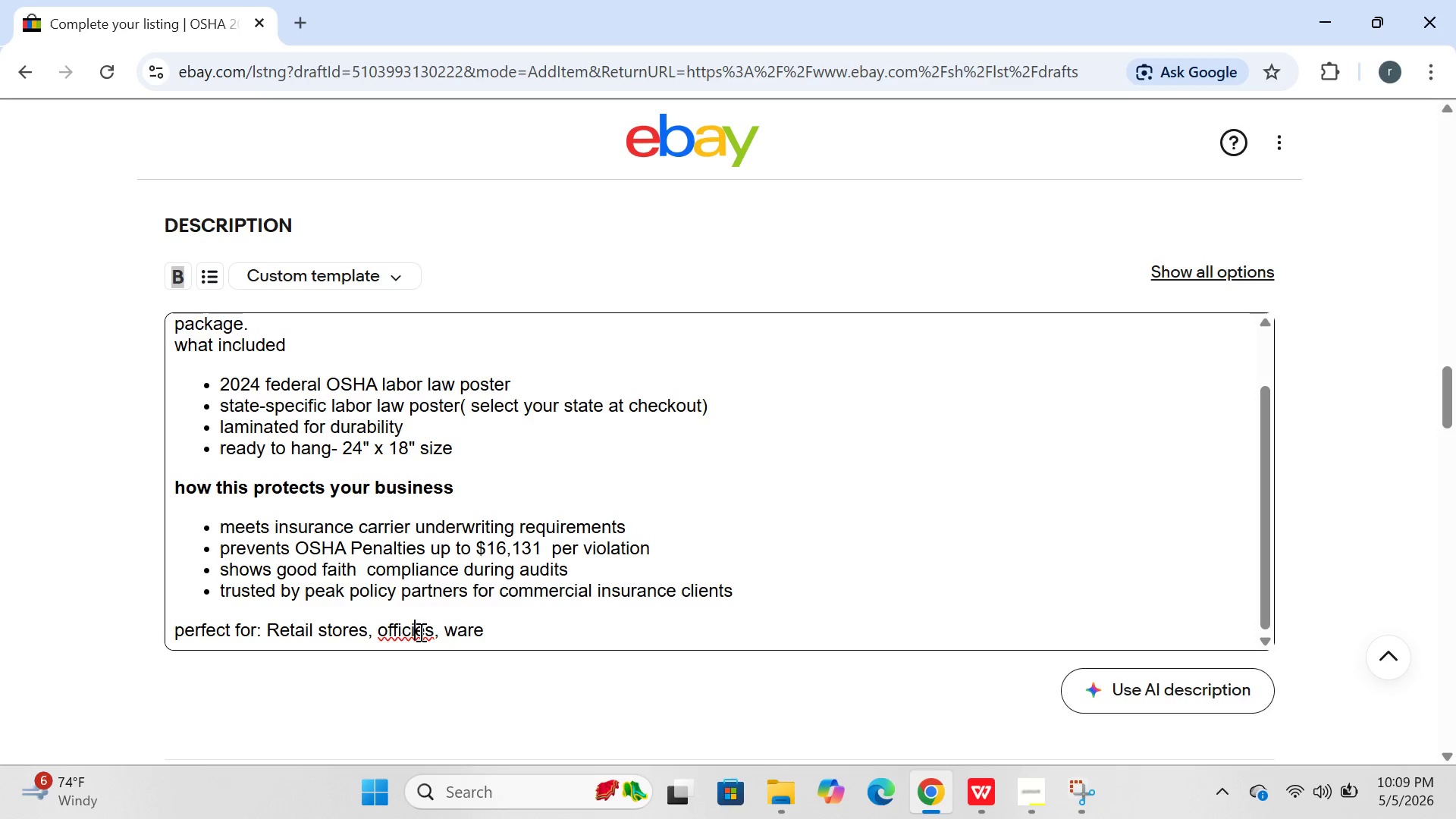 
key(Backspace)
 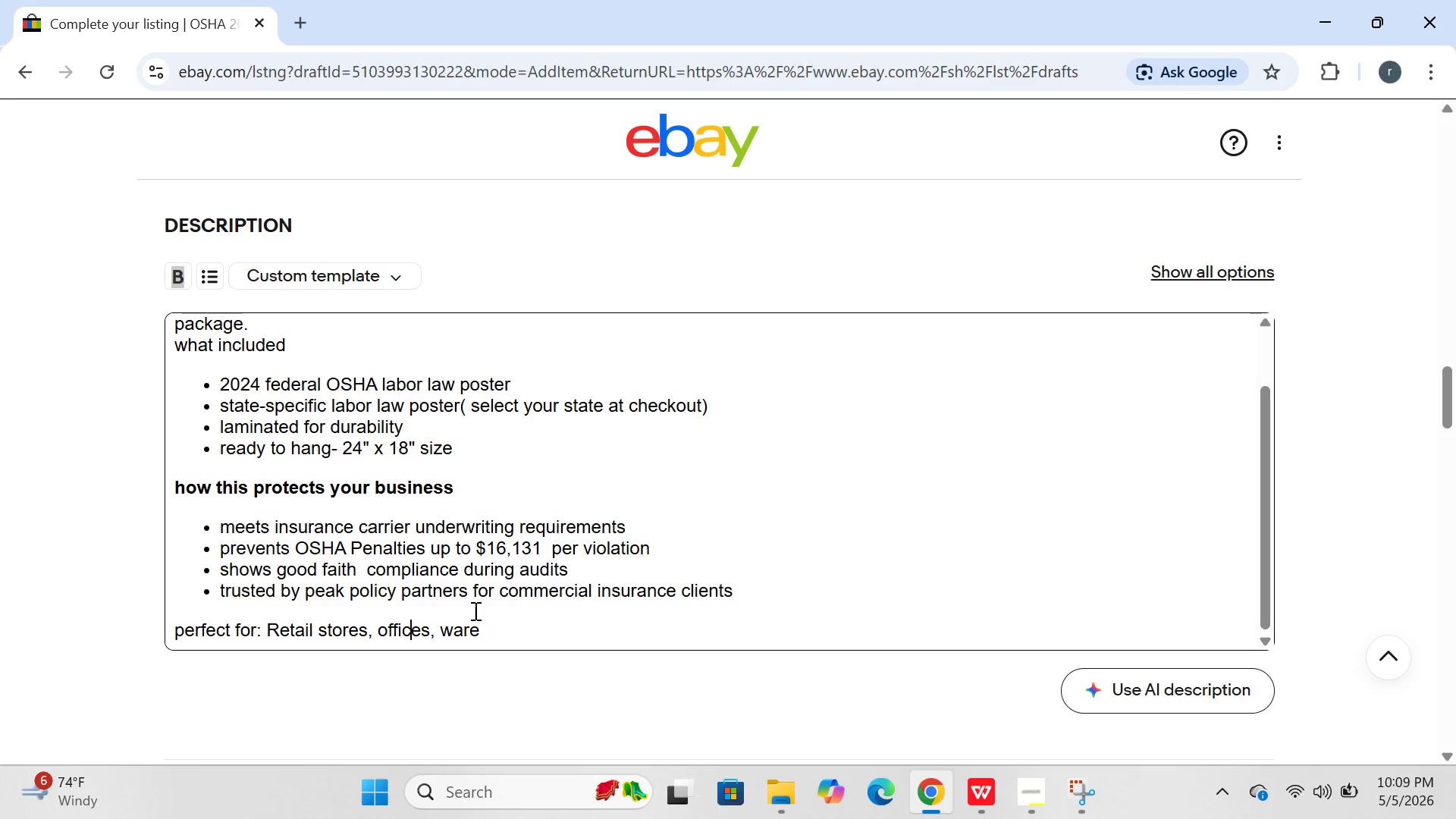 
left_click([482, 632])
 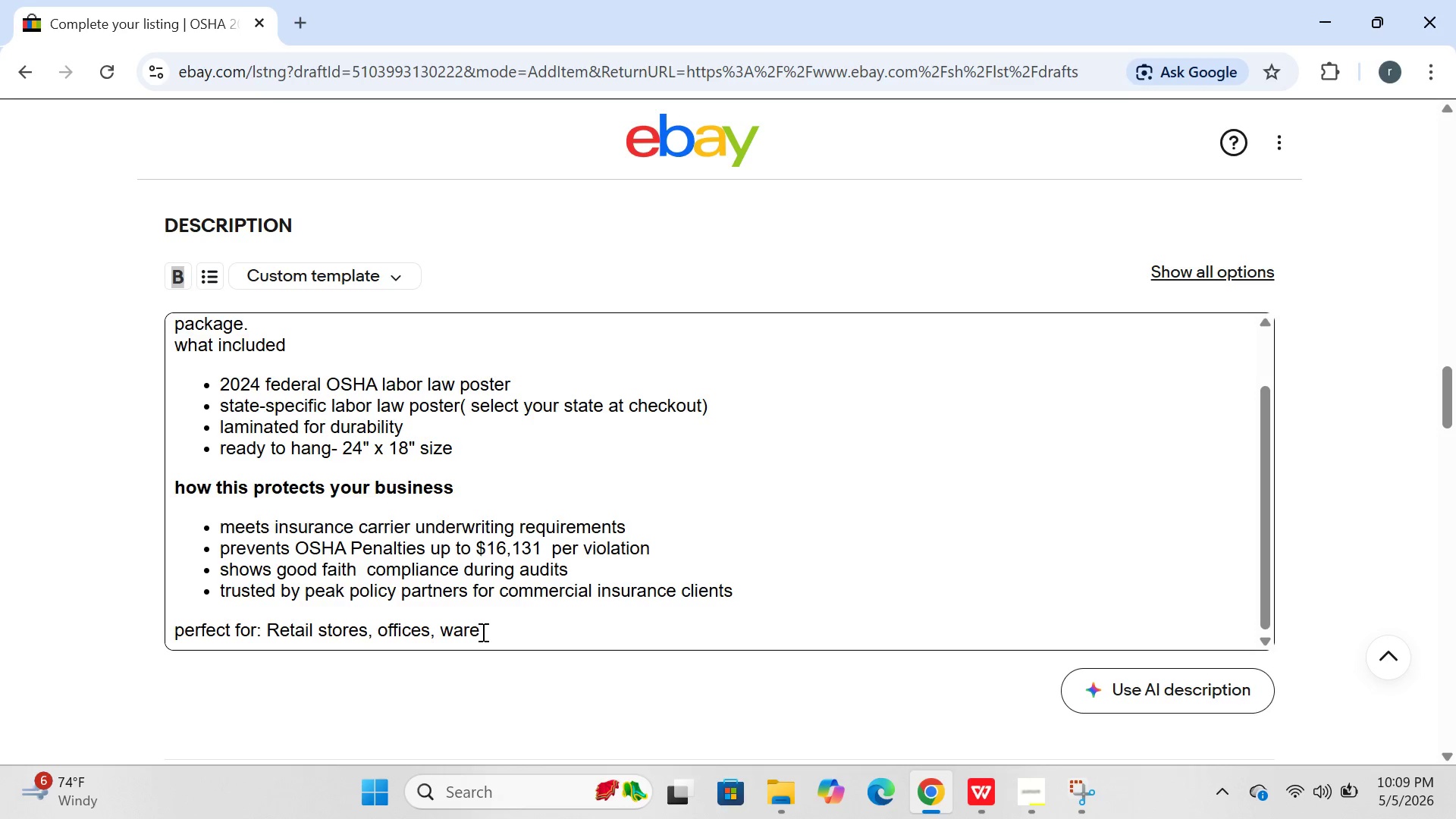 
type(houses, restaurants, construction sites, and any business e)
key(Backspace)
type(with emplot)
key(Backspace)
type(yees)
 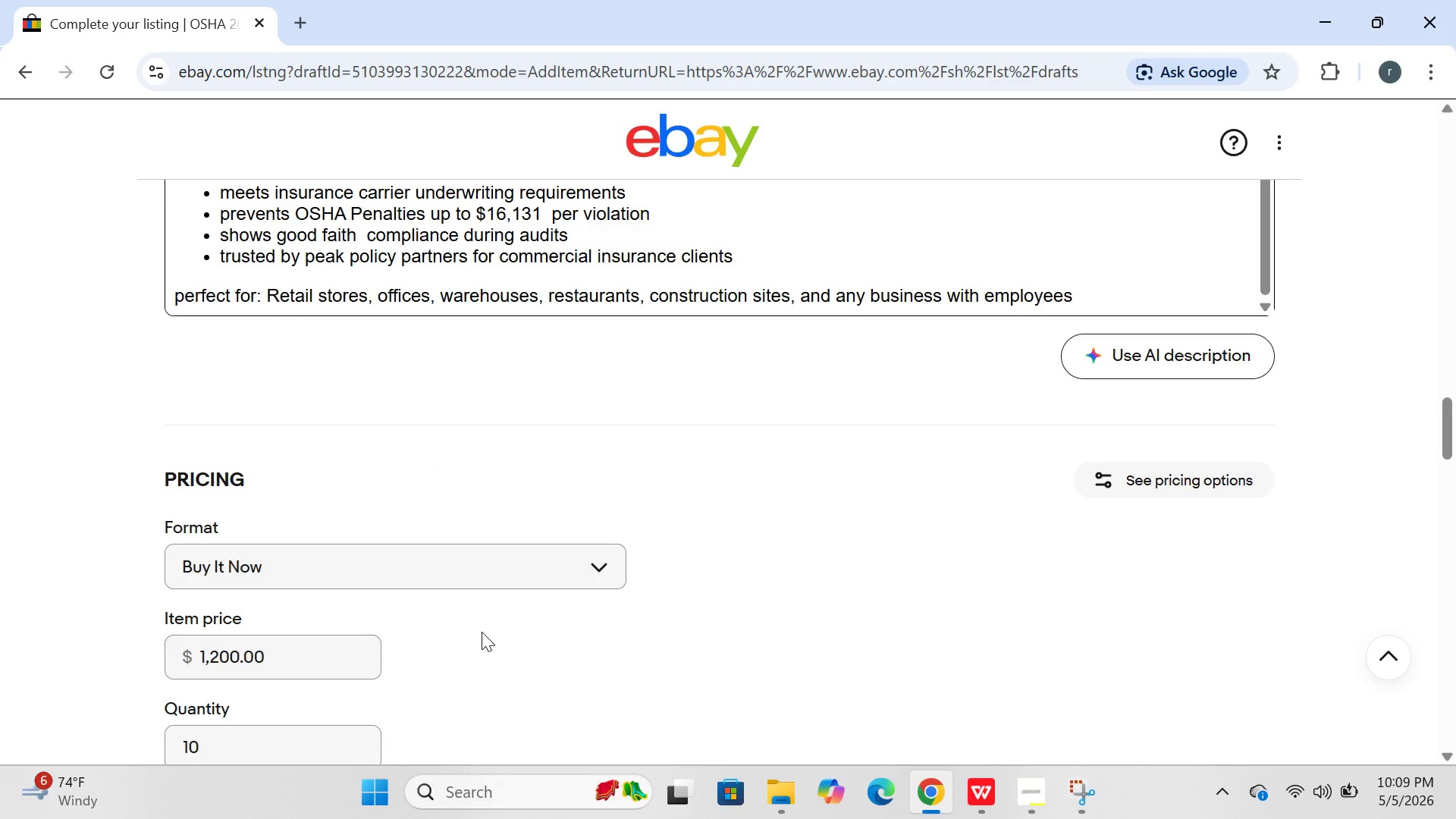 
wait(8.62)
 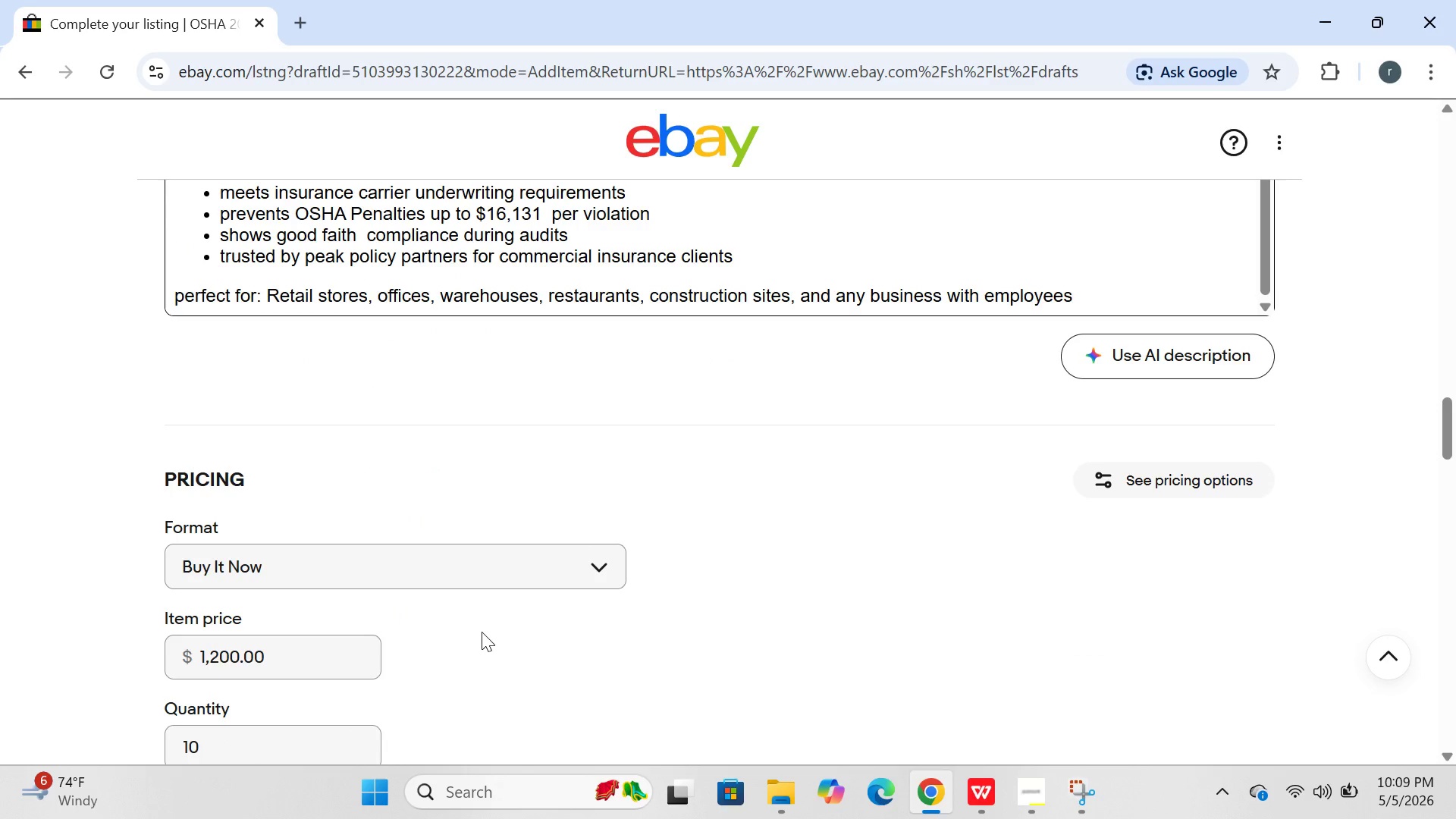 
left_click([331, 375])
 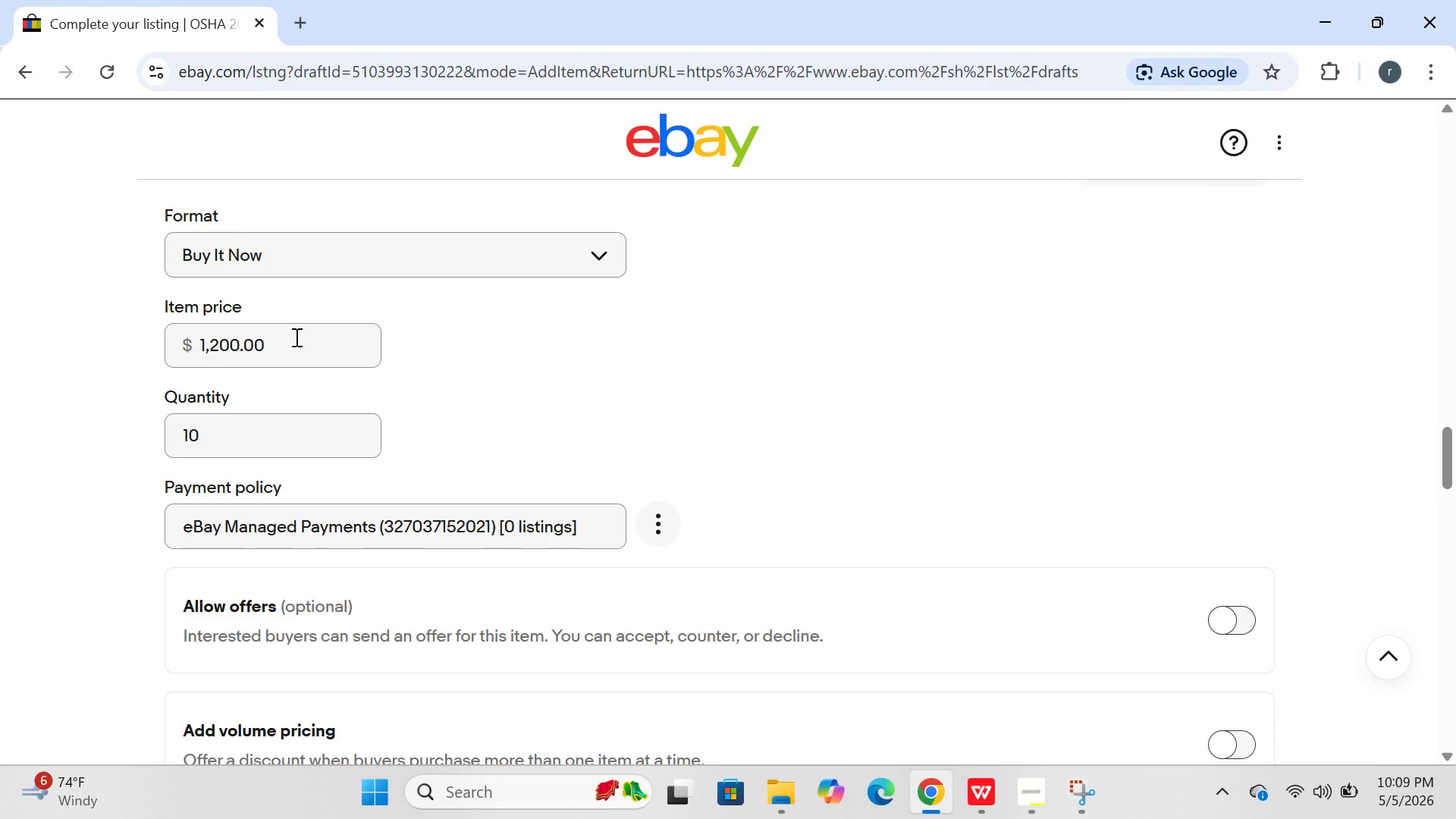 
left_click([295, 337])
 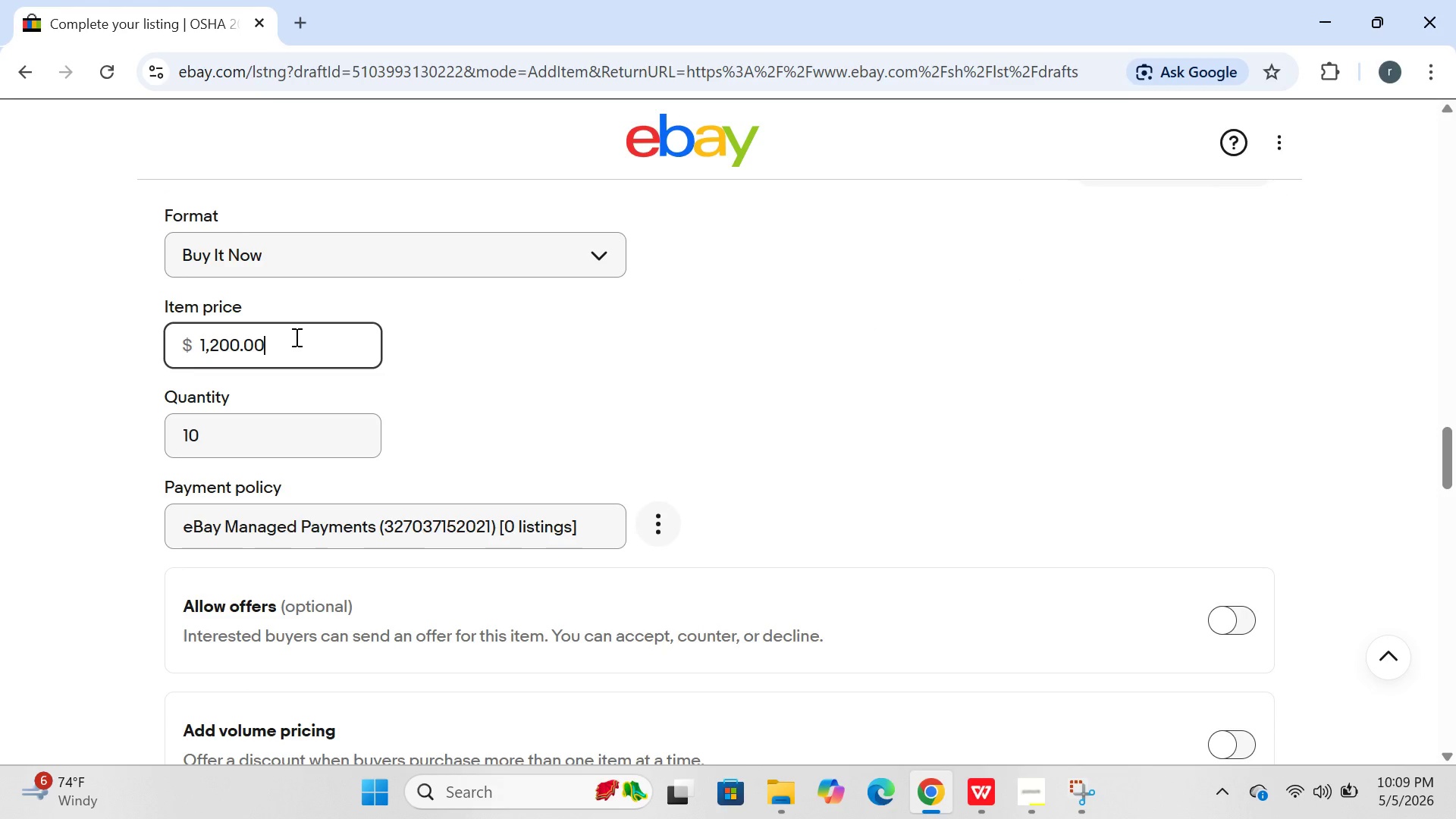 
key(Control+A)
 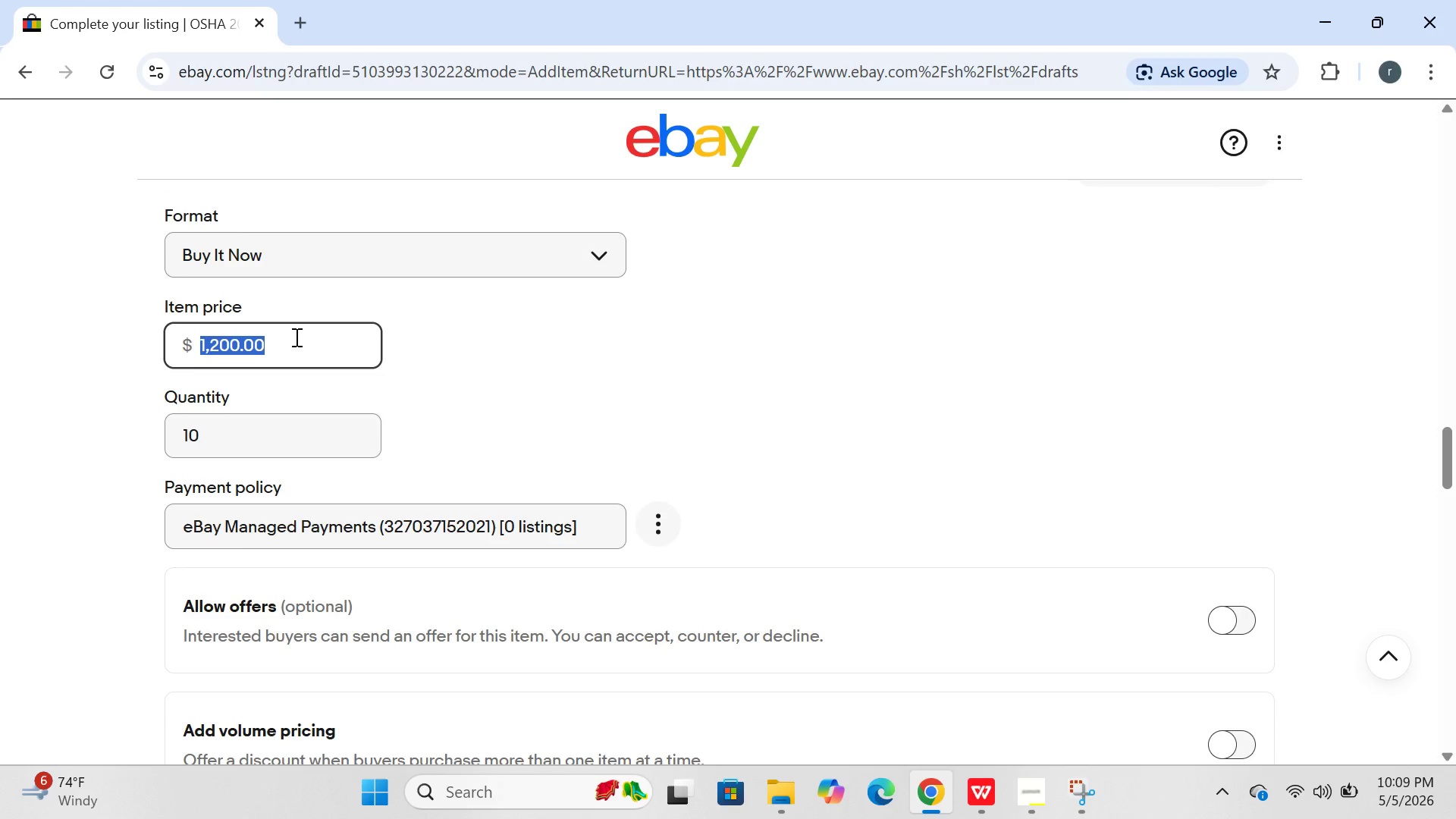 
key(Backspace)
 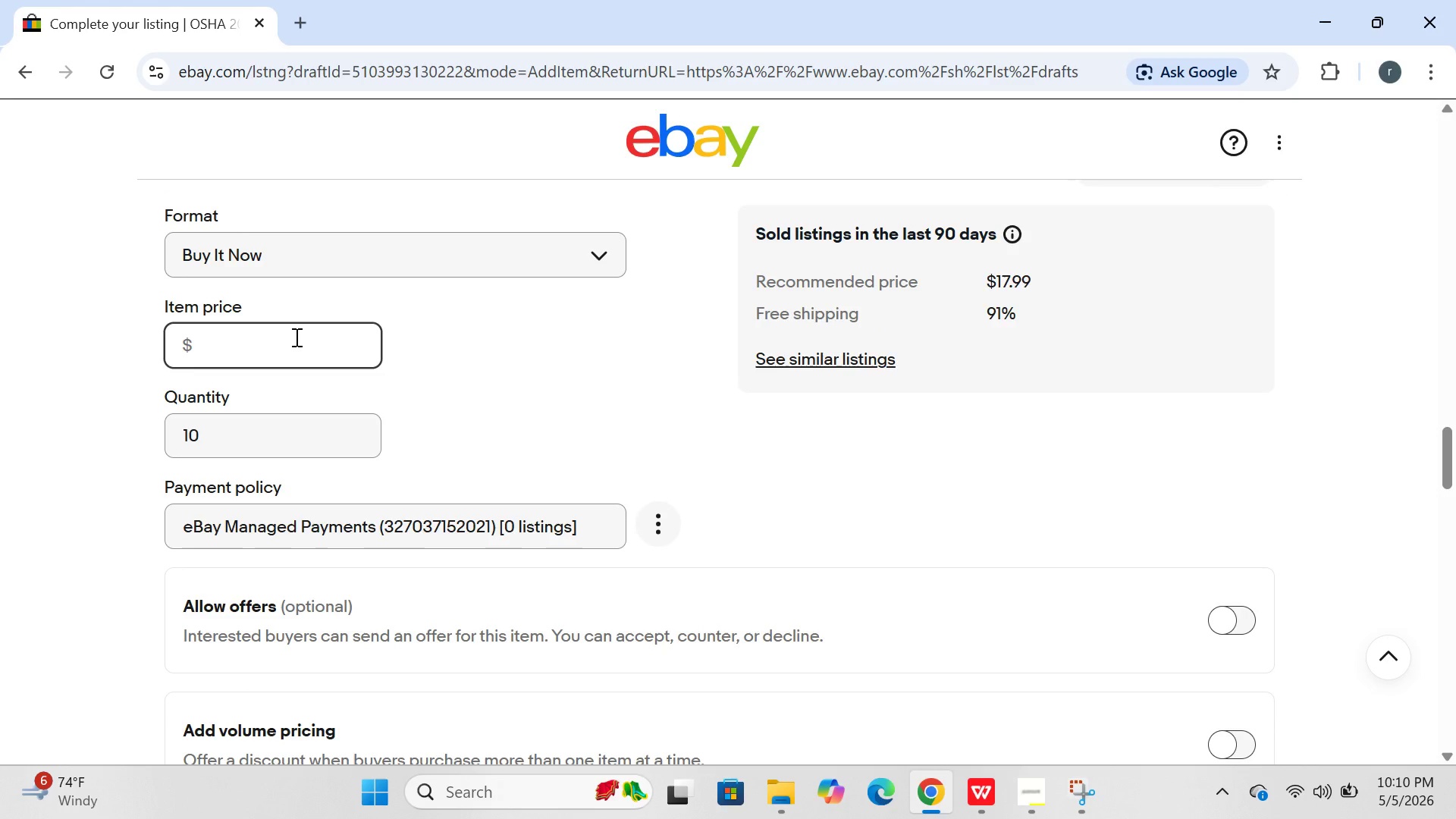 
type(49.99)
 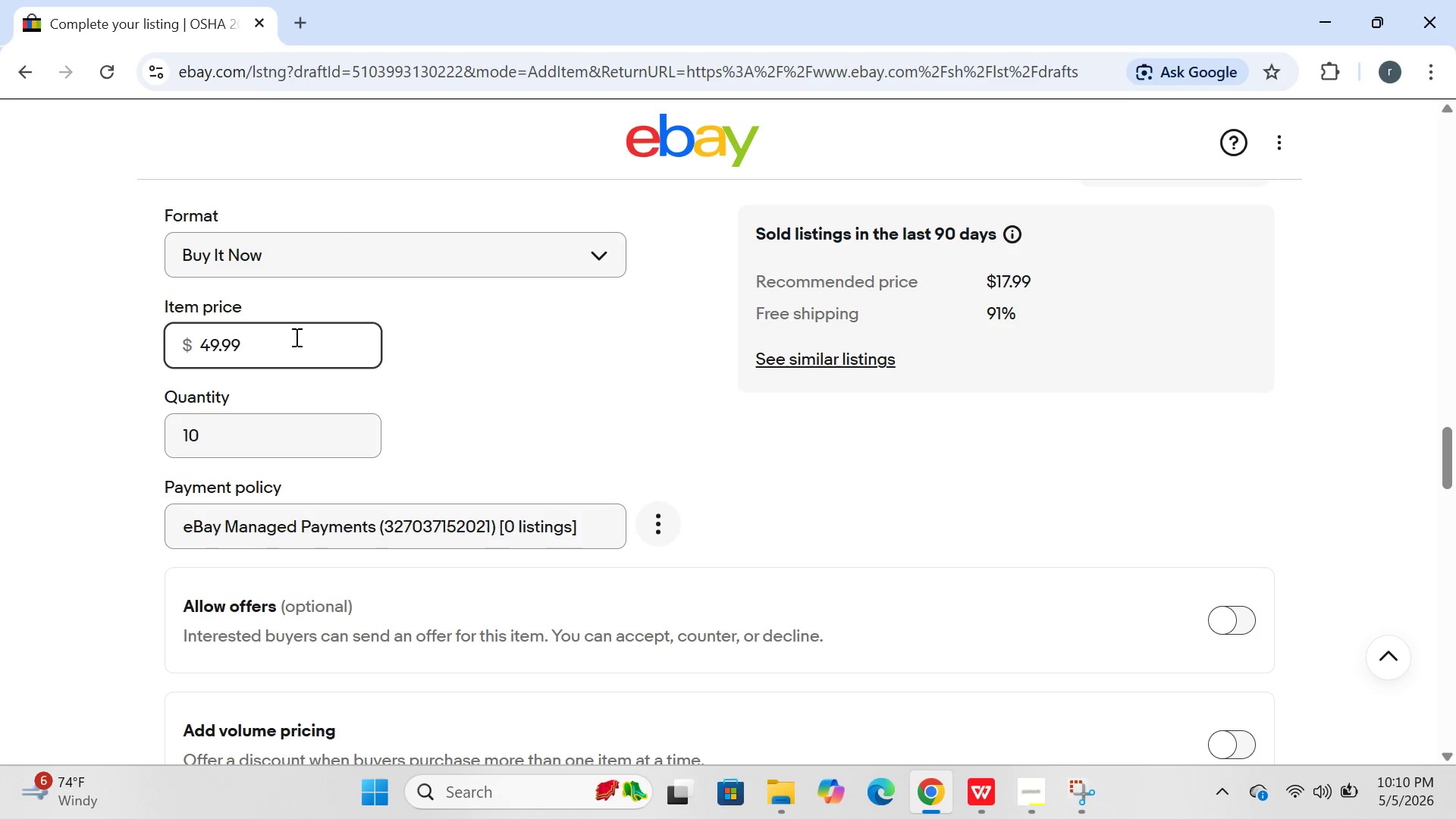 
wait(9.89)
 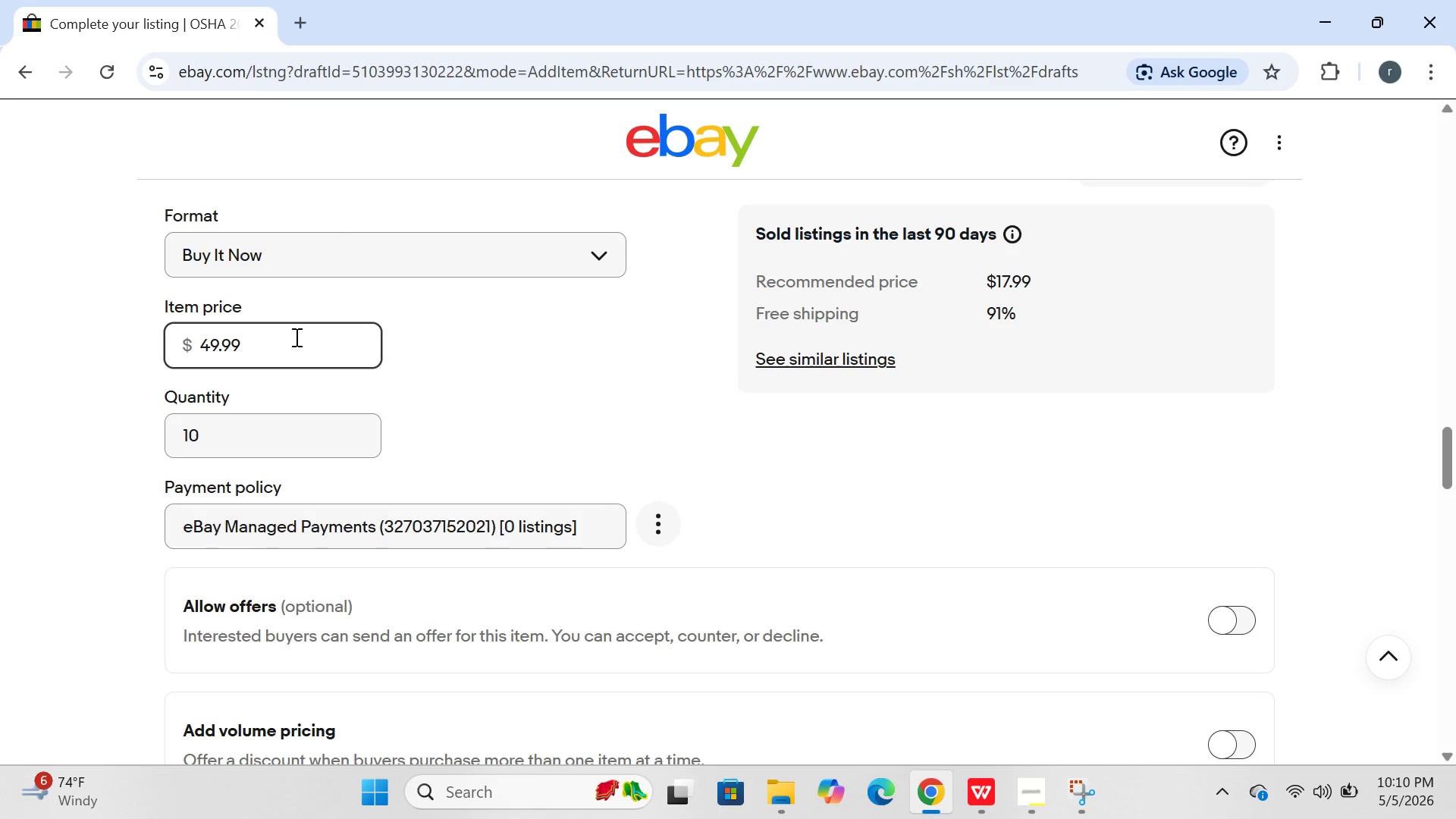 
left_click([165, 563])
 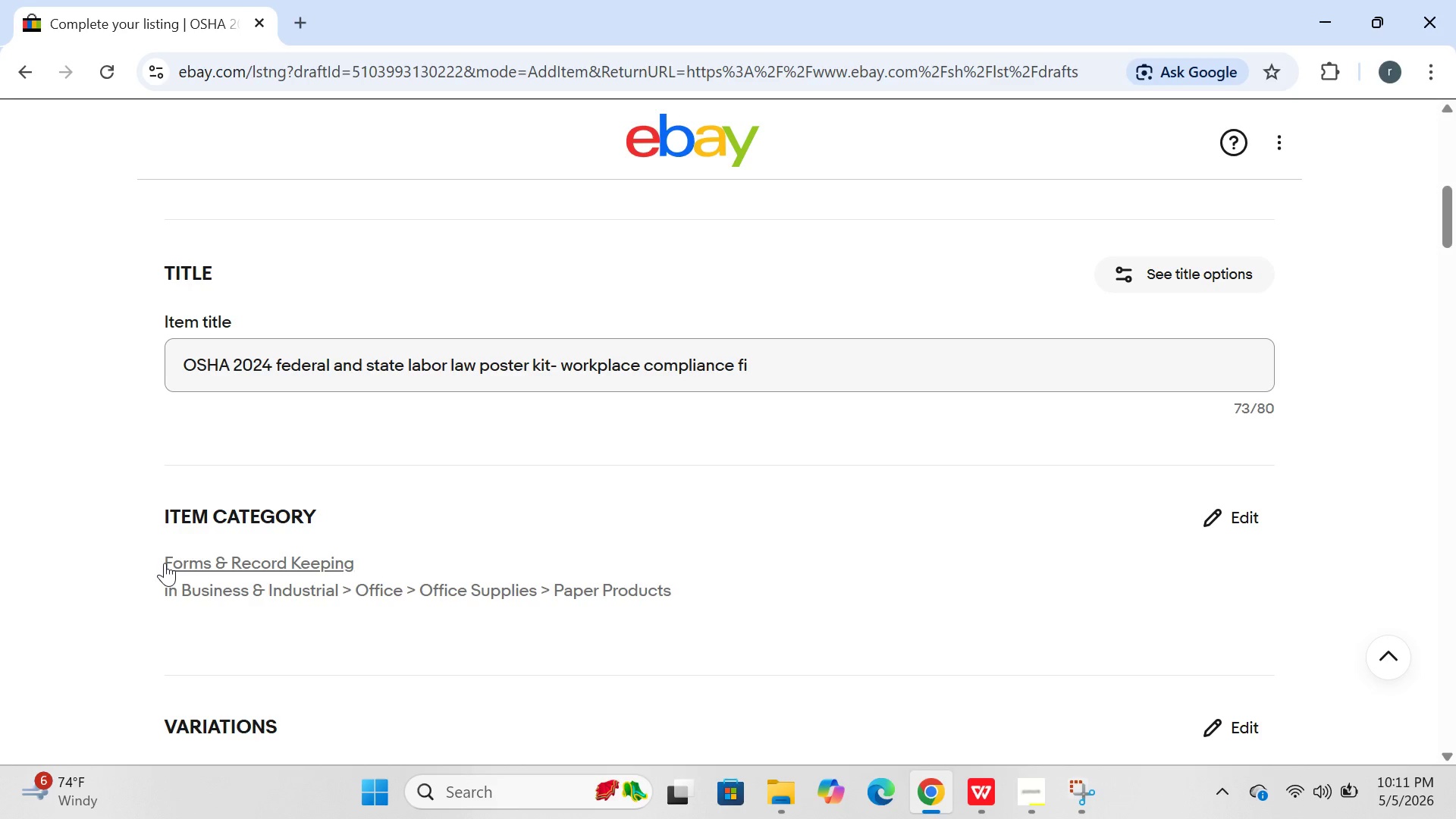 
wait(88.3)
 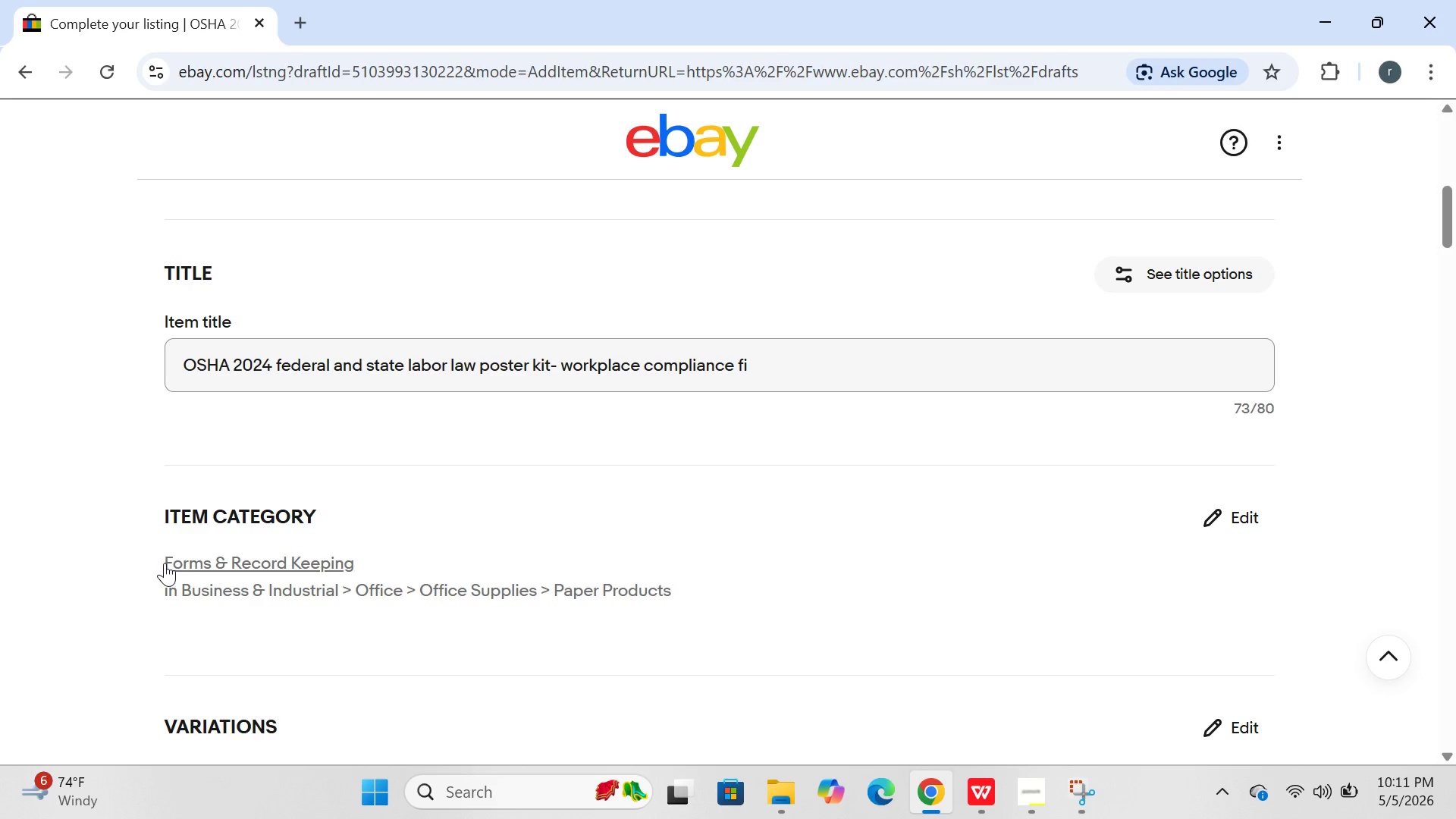 
key(Control+A)
 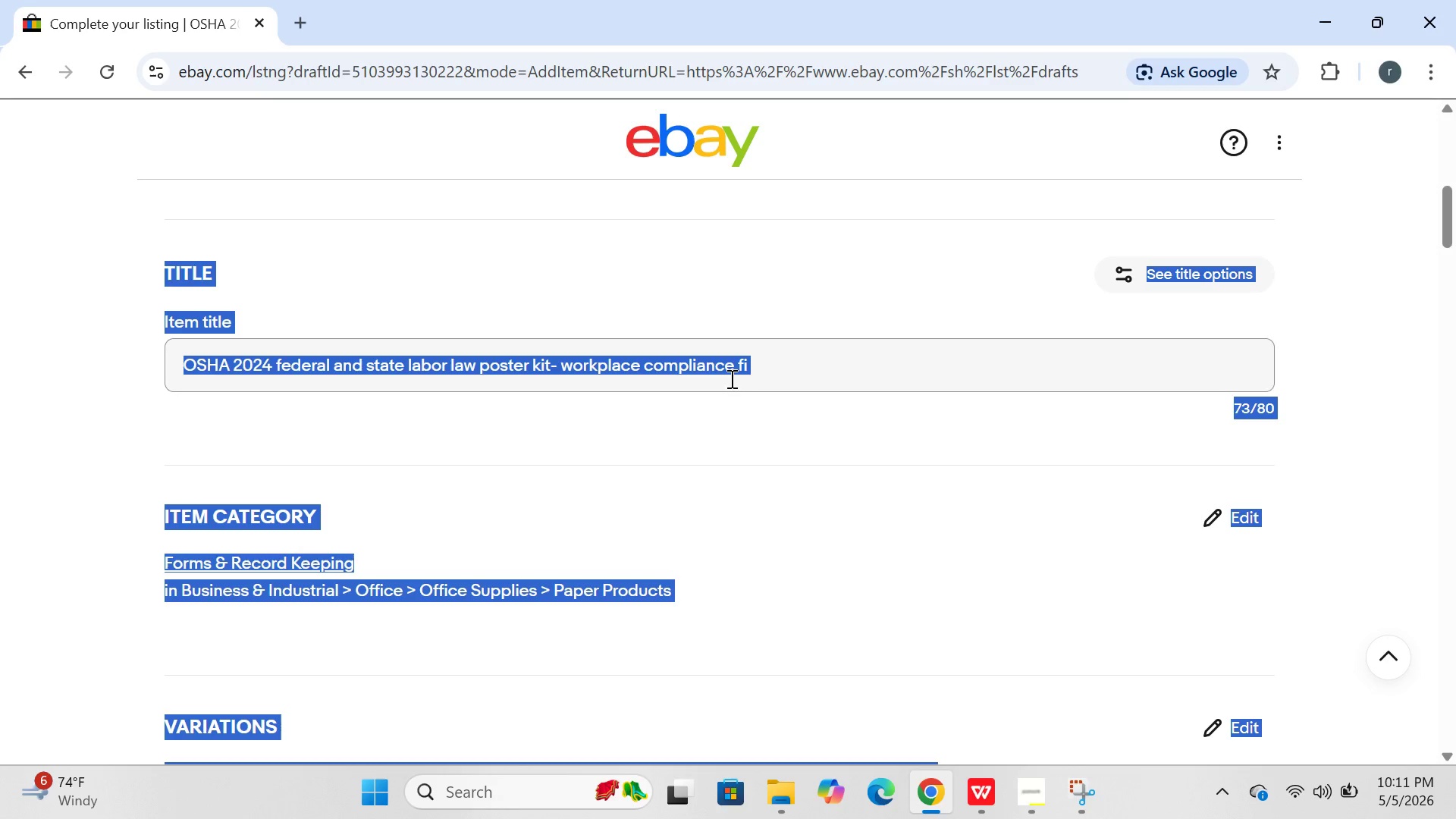 
left_click([730, 378])
 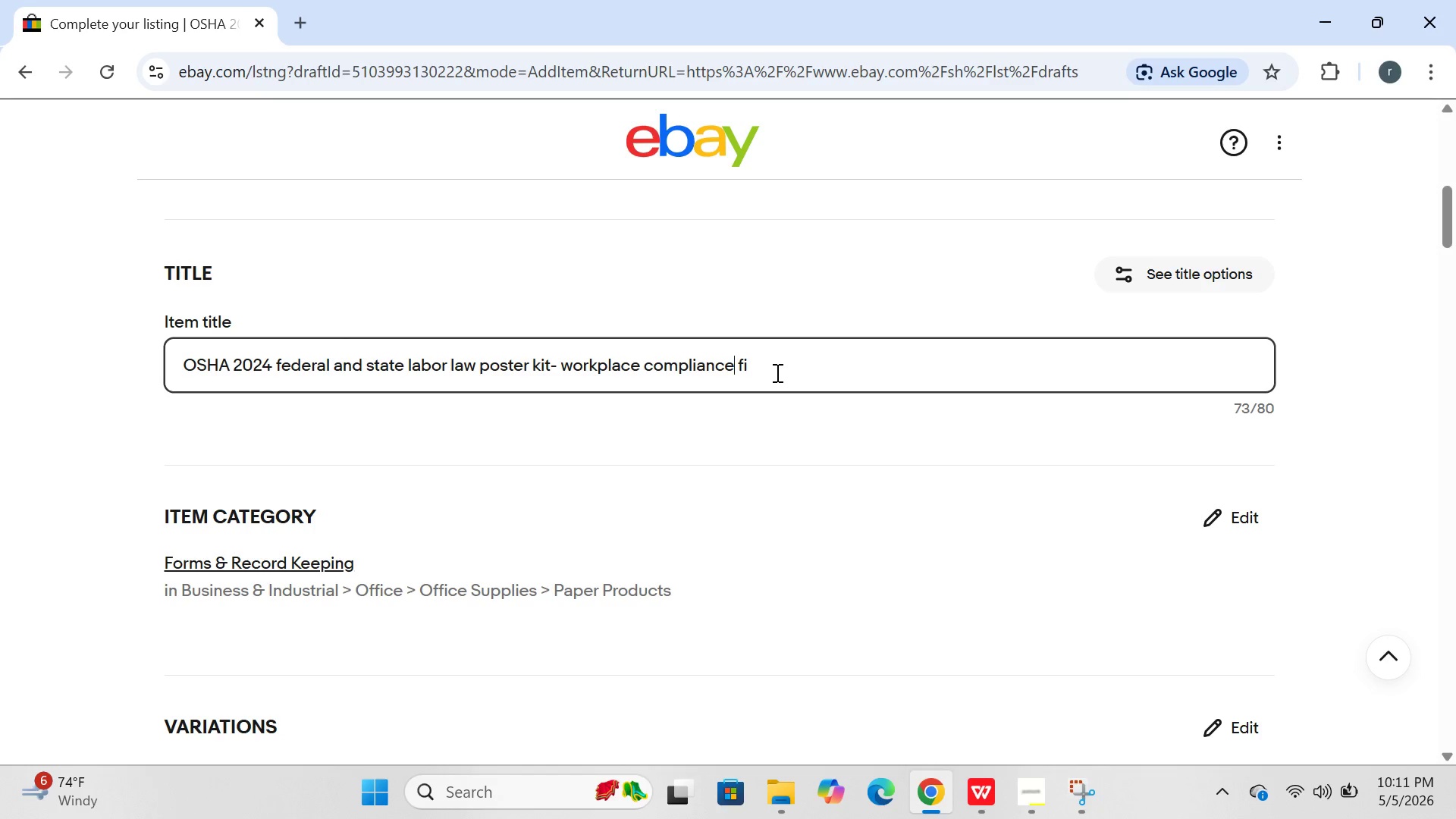 
left_click([776, 372])
 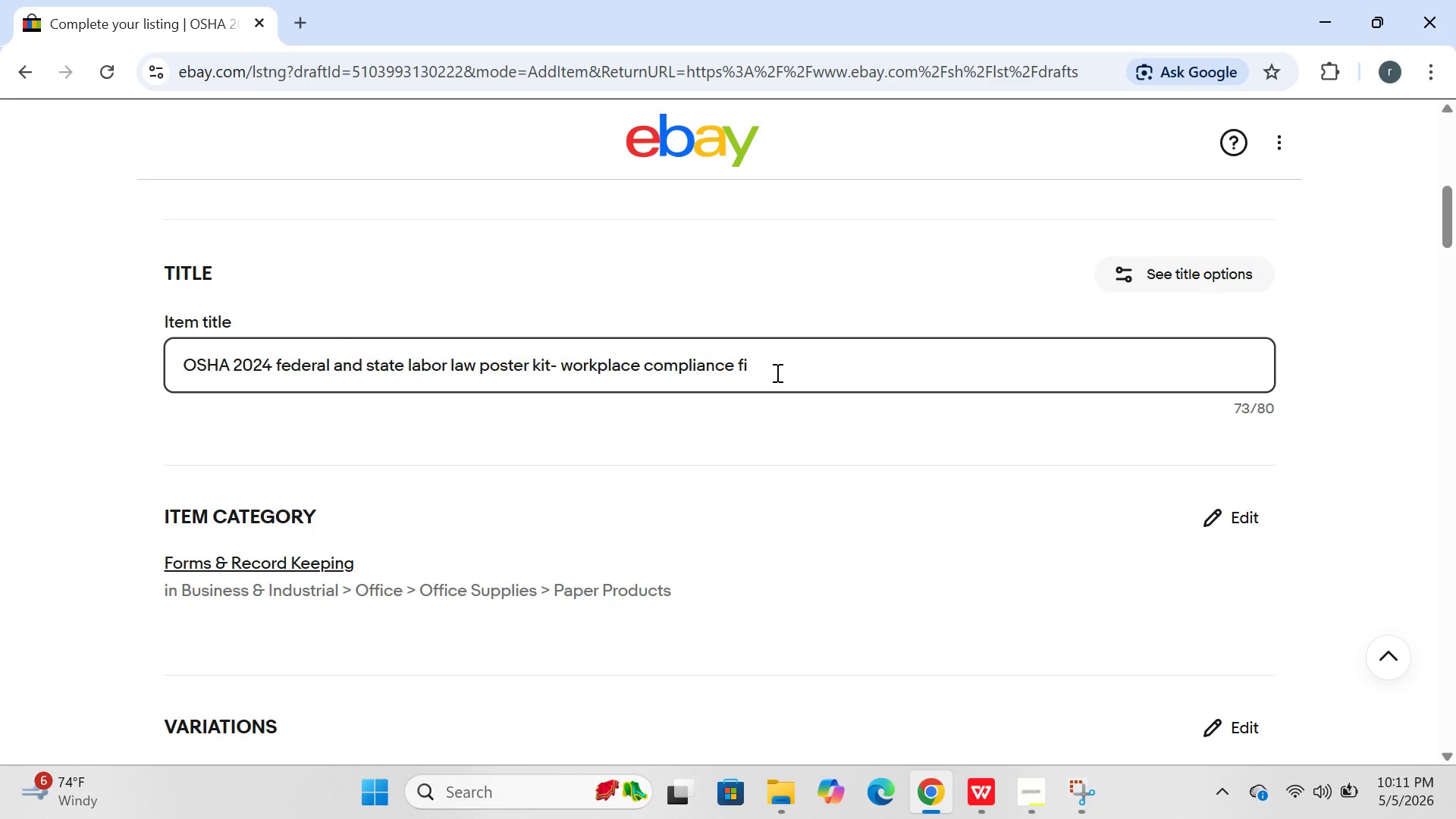 
key(Control+A)
 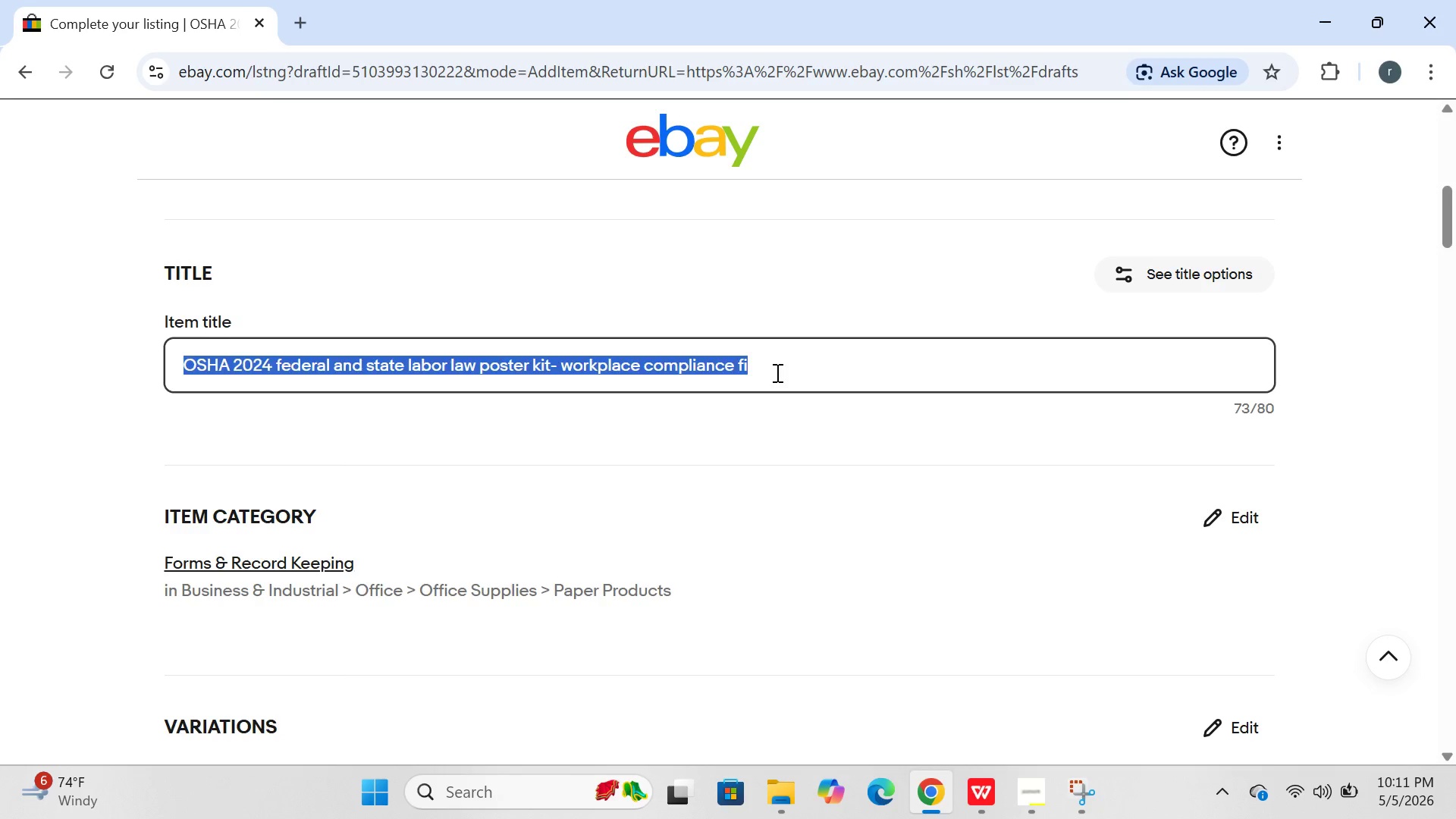 
key(Backspace)
 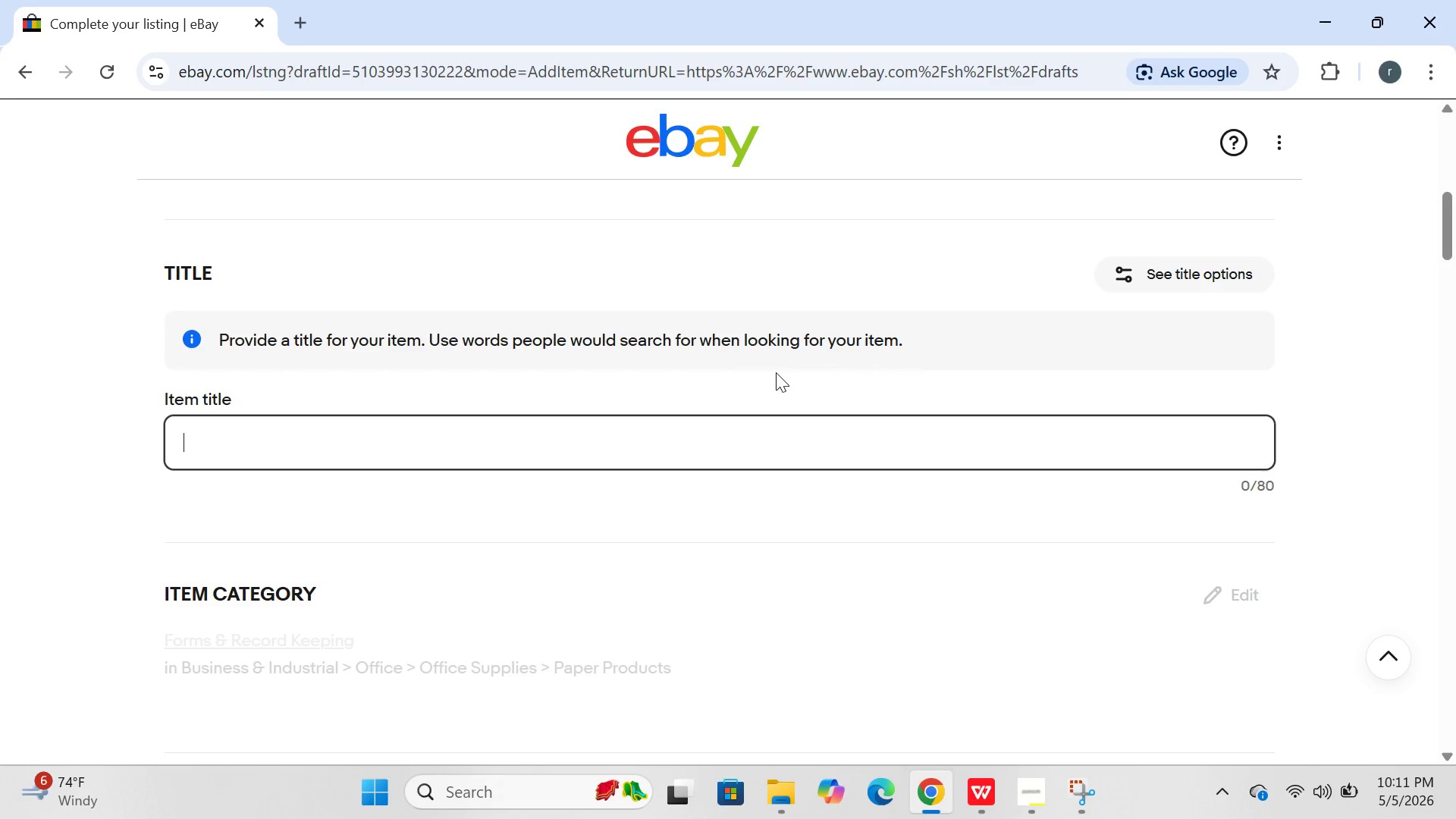 
type(OSHA 2024 labor law poos)
key(Backspace)
key(Backspace)
type(ster kit )
 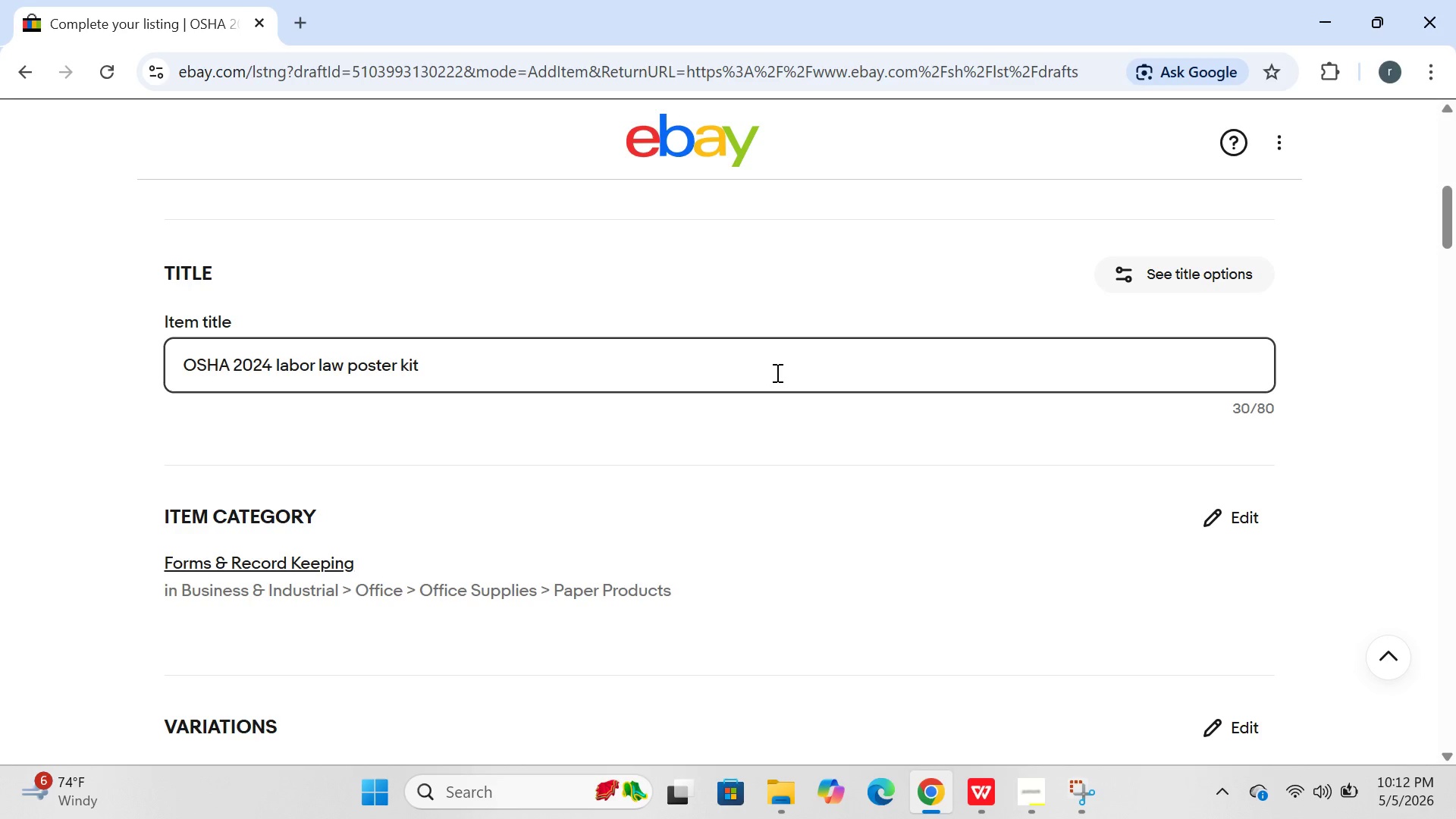 
wait(7.94)
 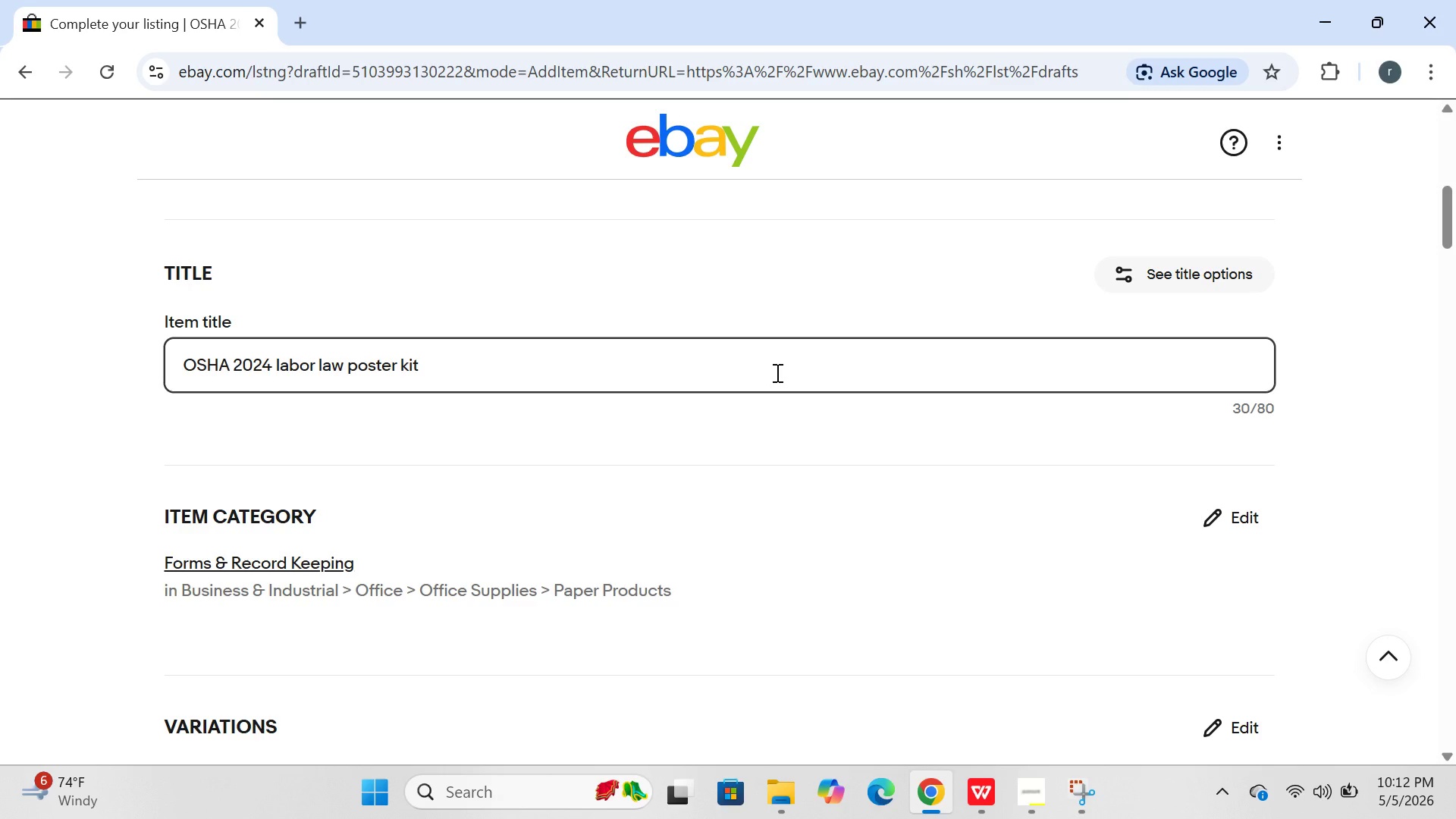 
type(-workplace compilac)
key(Backspace)
type(nce fr)
key(Backspace)
type(for )
key(Backspace)
key(Backspace)
key(Backspace)
key(Backspace)
type(or insurance and safety)
 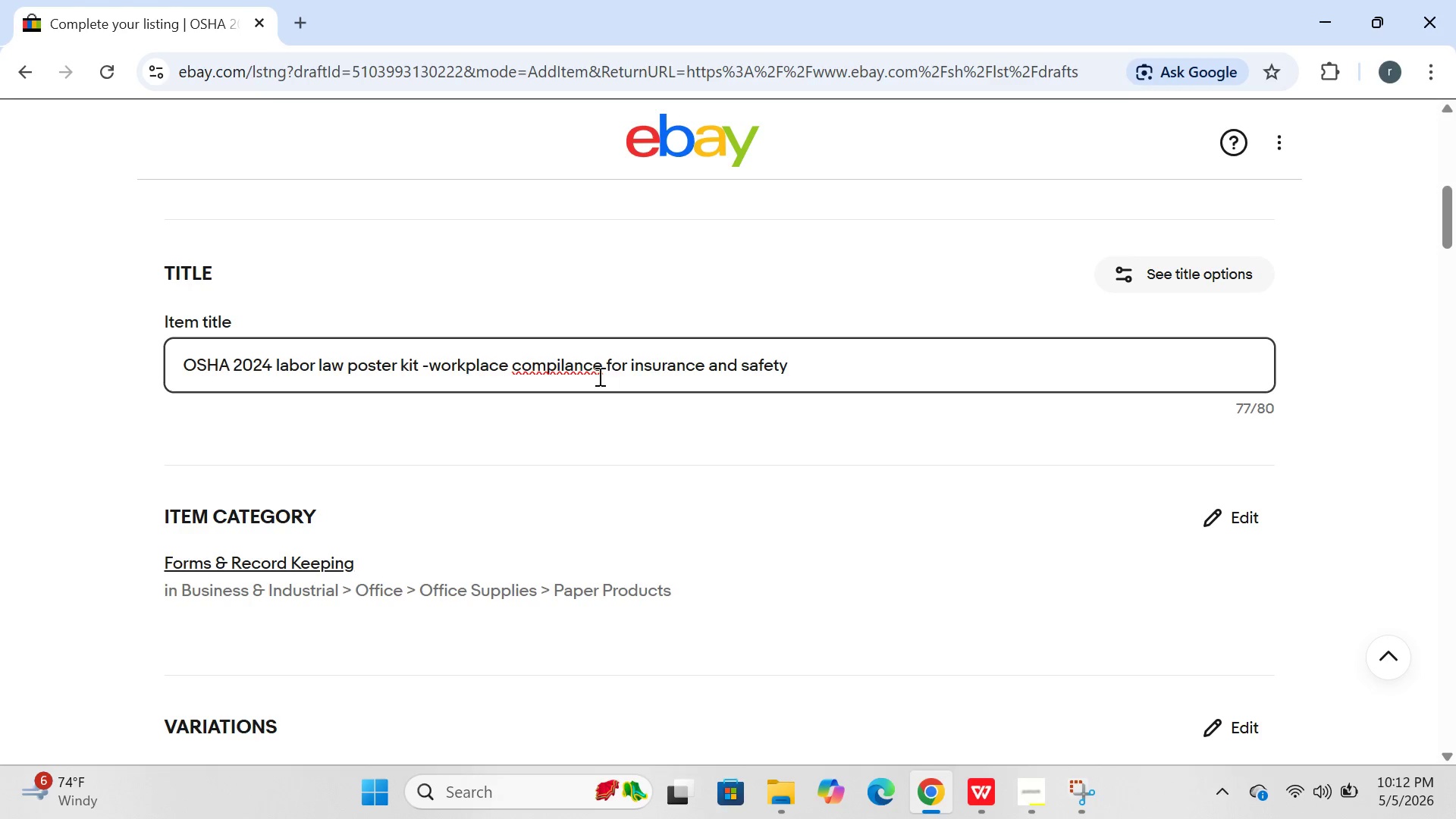 
wait(6.41)
 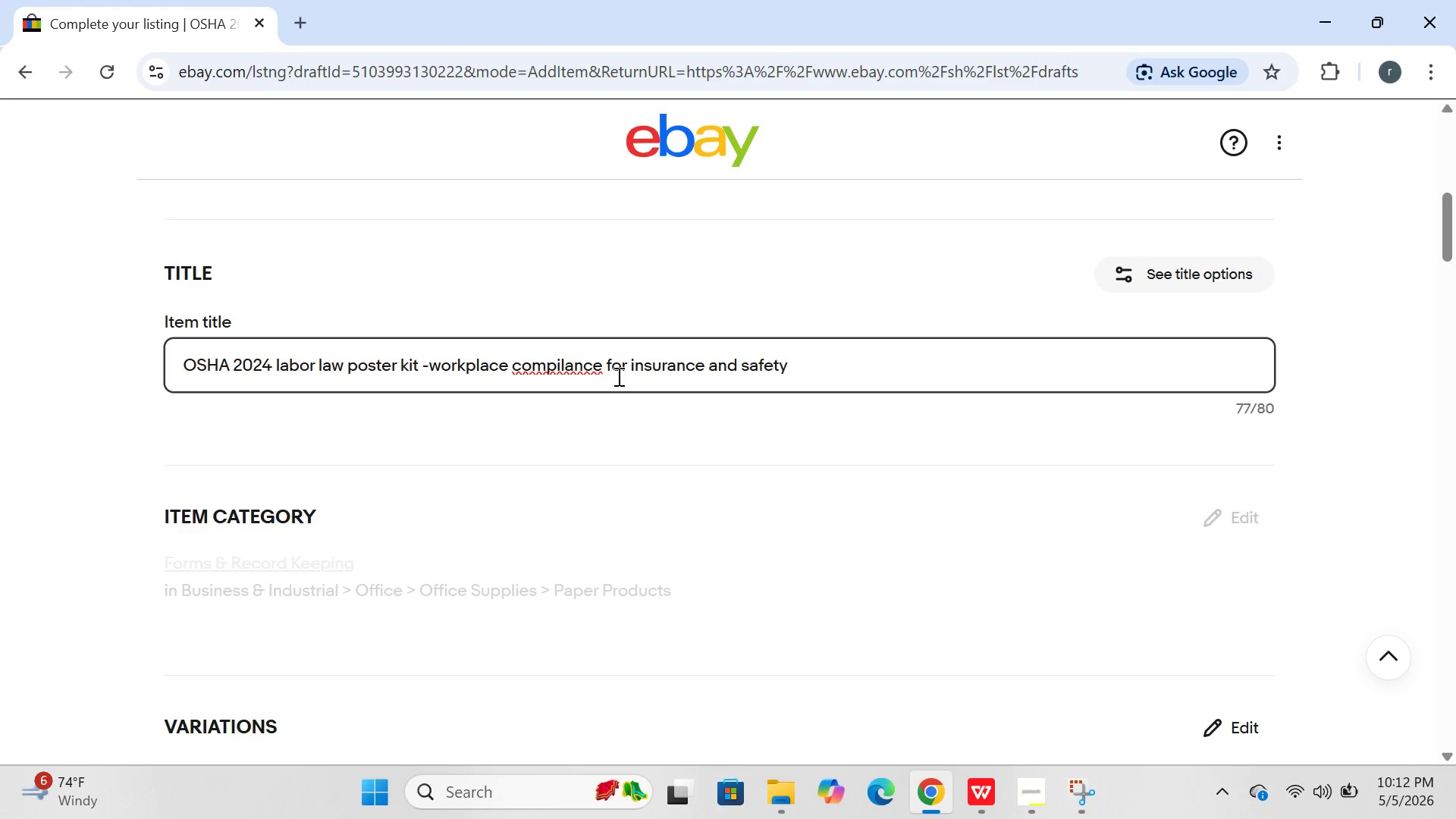 
left_click([563, 361])
 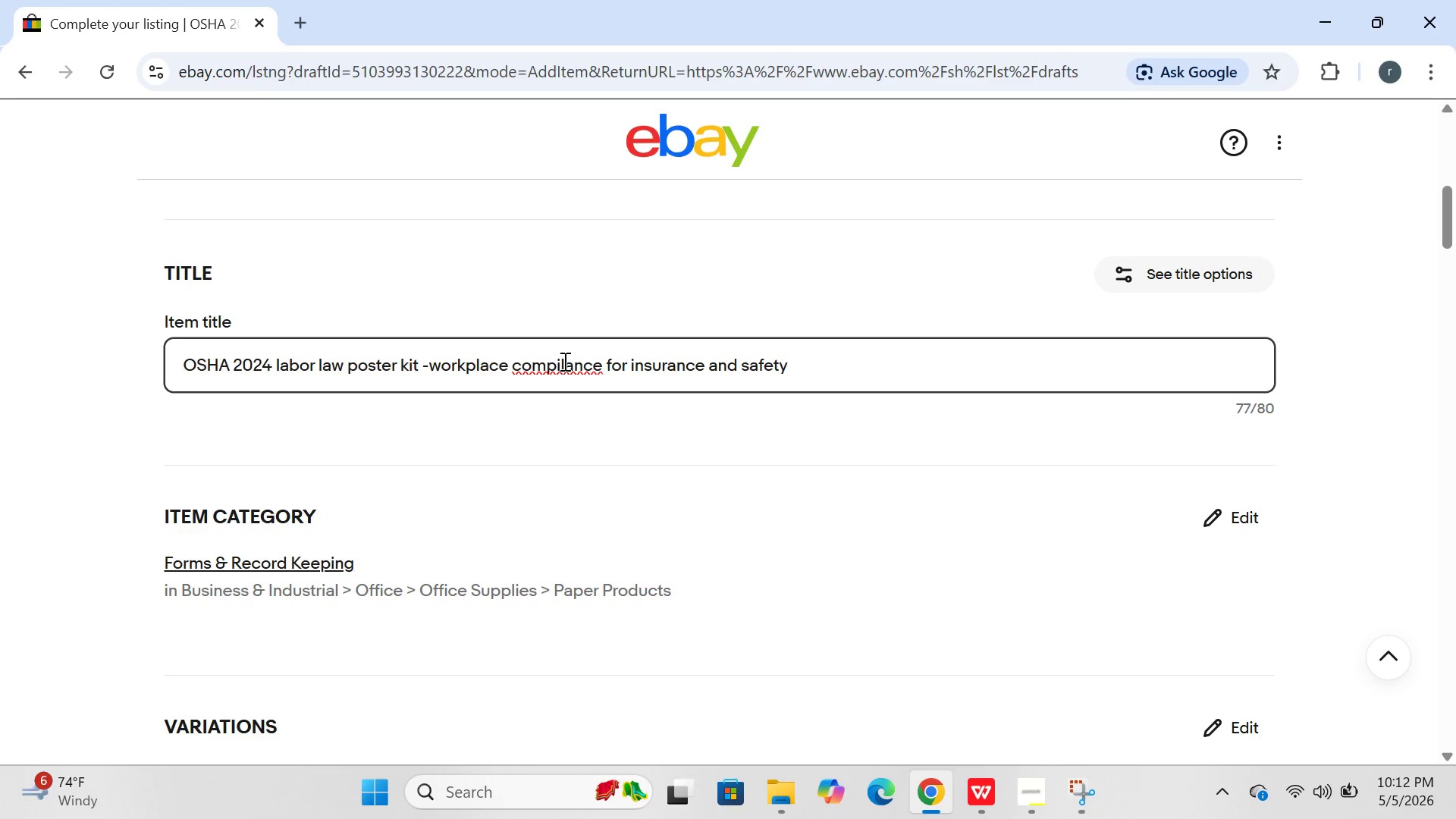 
key(Backspace)
key(Backspace)
type(li)
 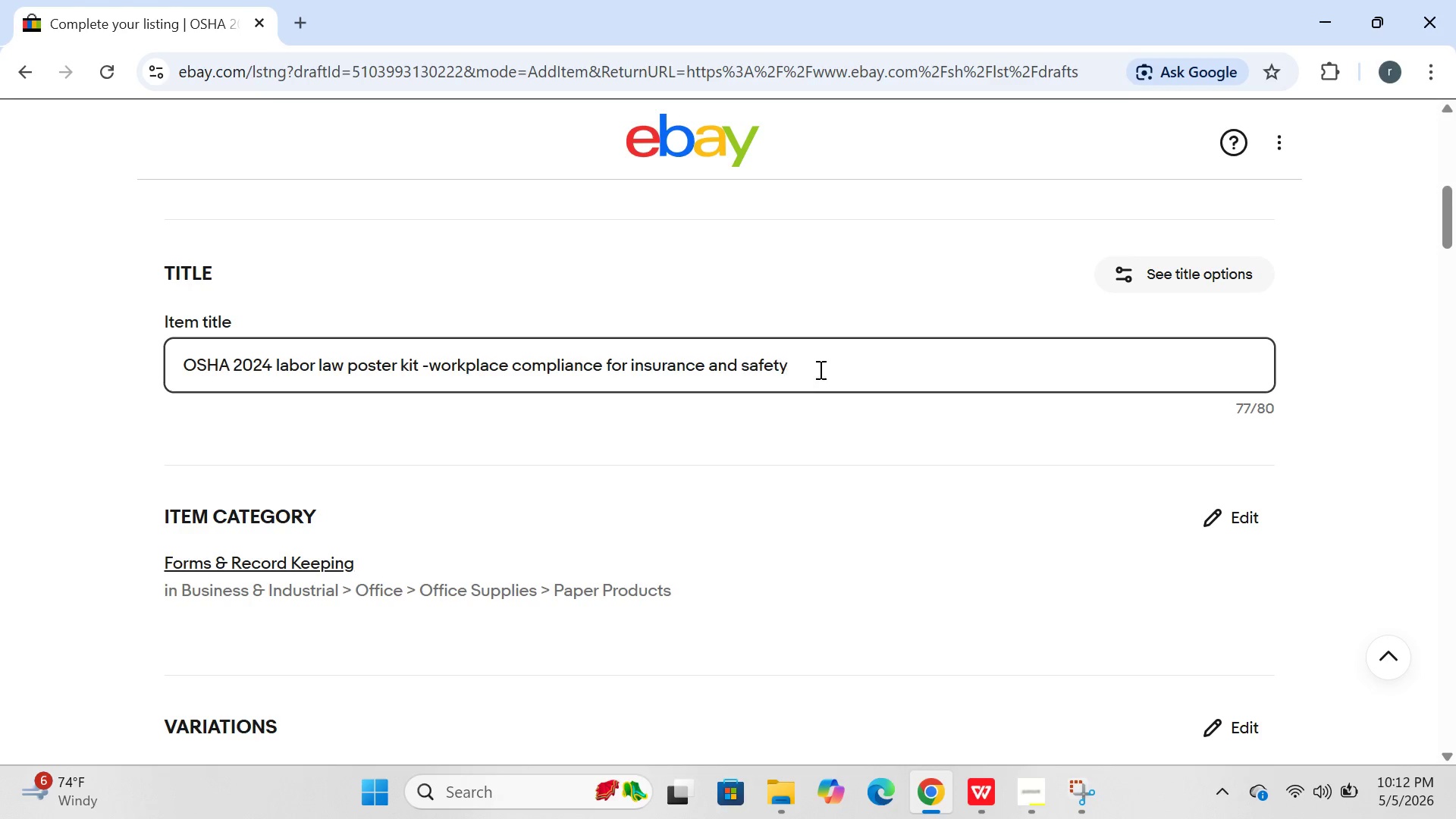 
left_click([821, 364])
 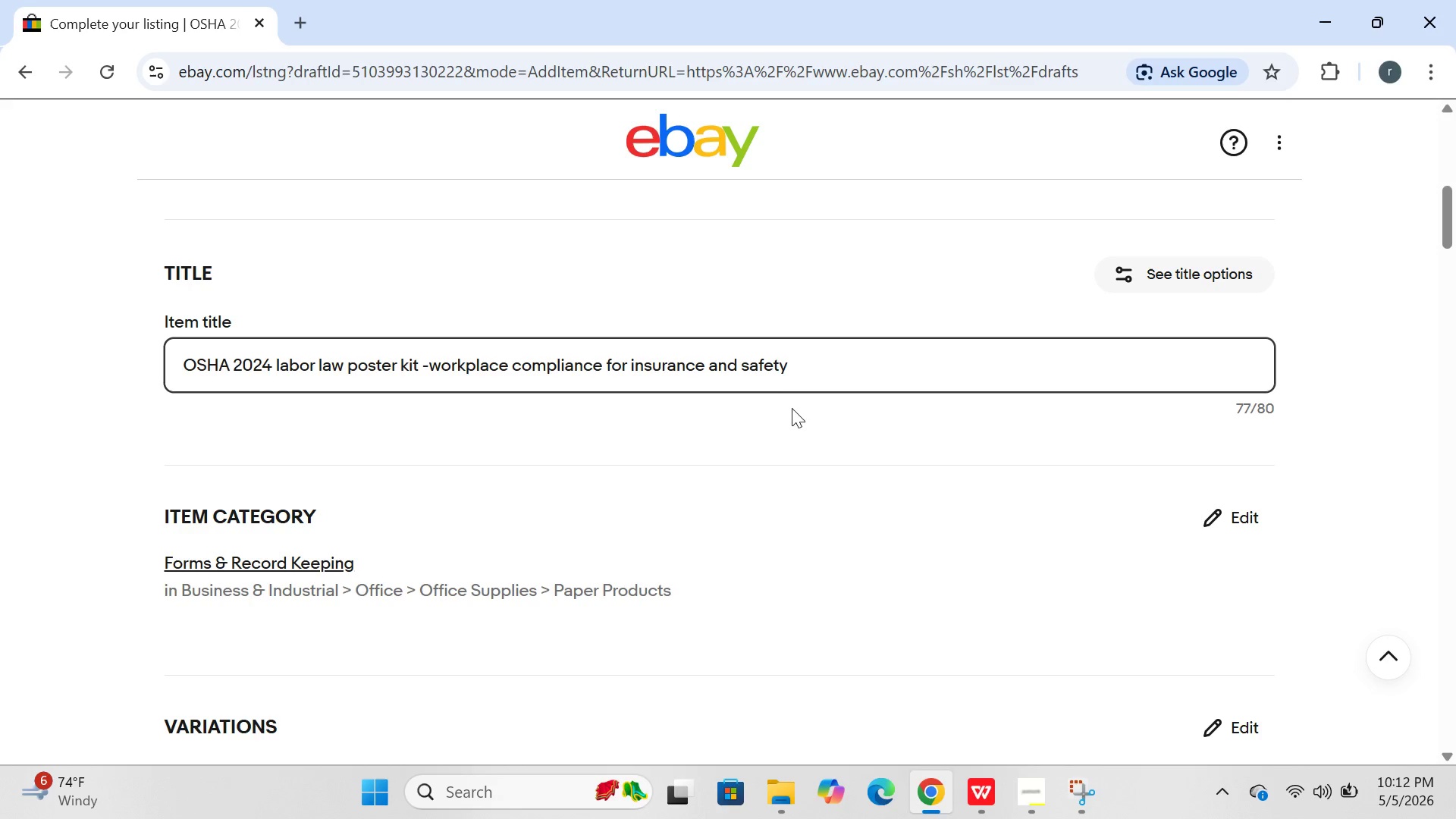 
left_click([753, 370])
 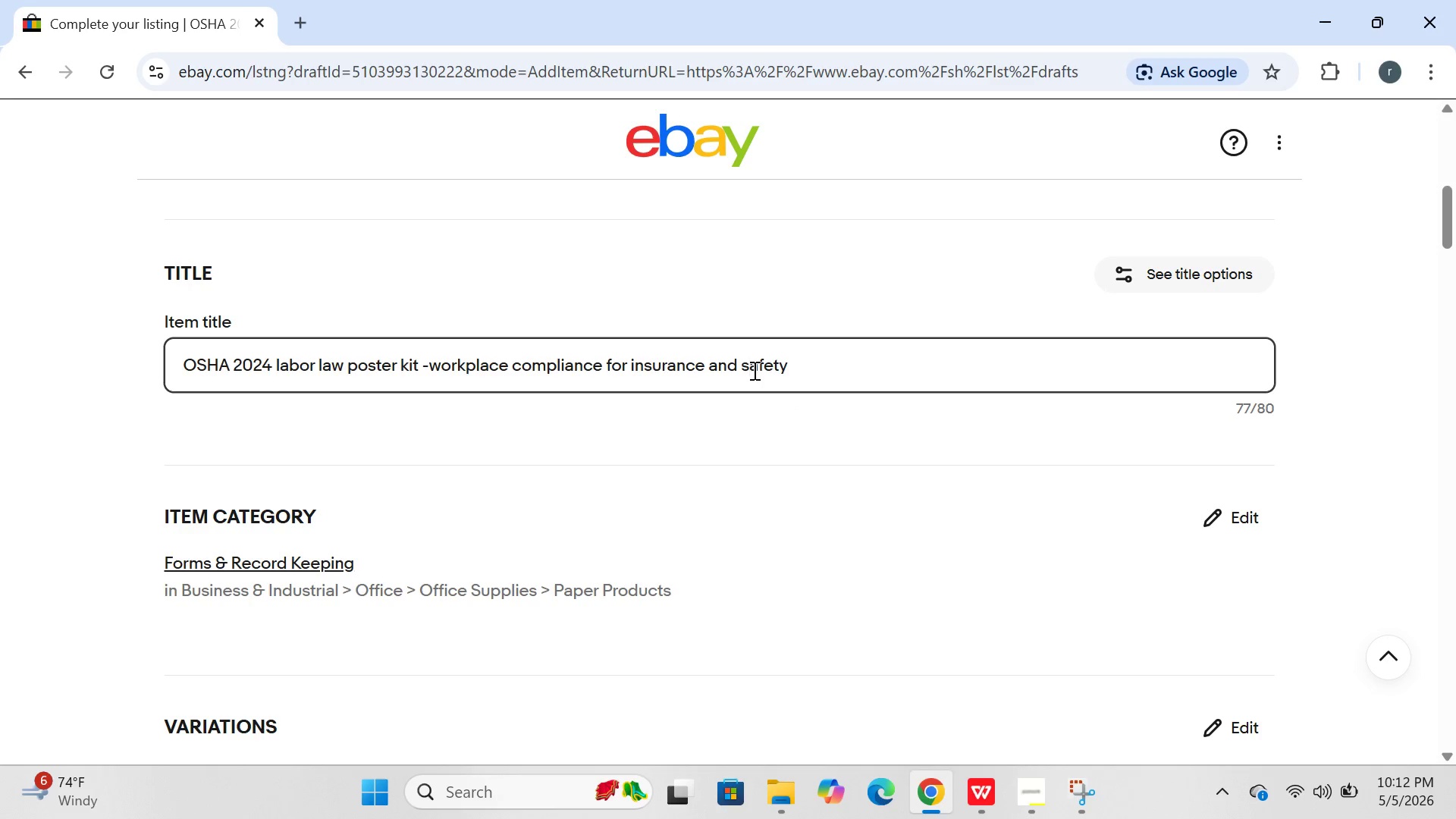 
key(Backspace)
 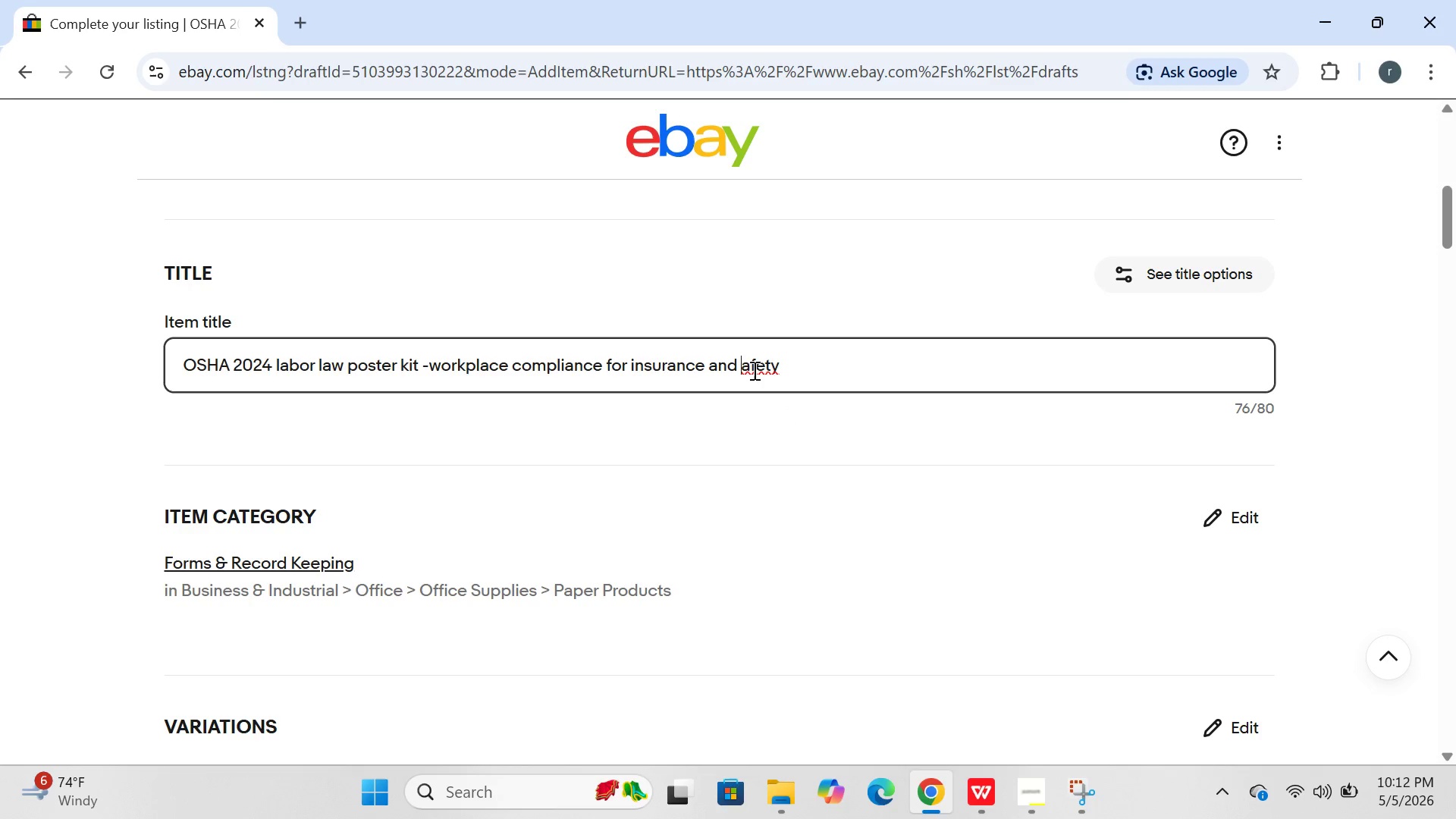 
key(CapsLock)
 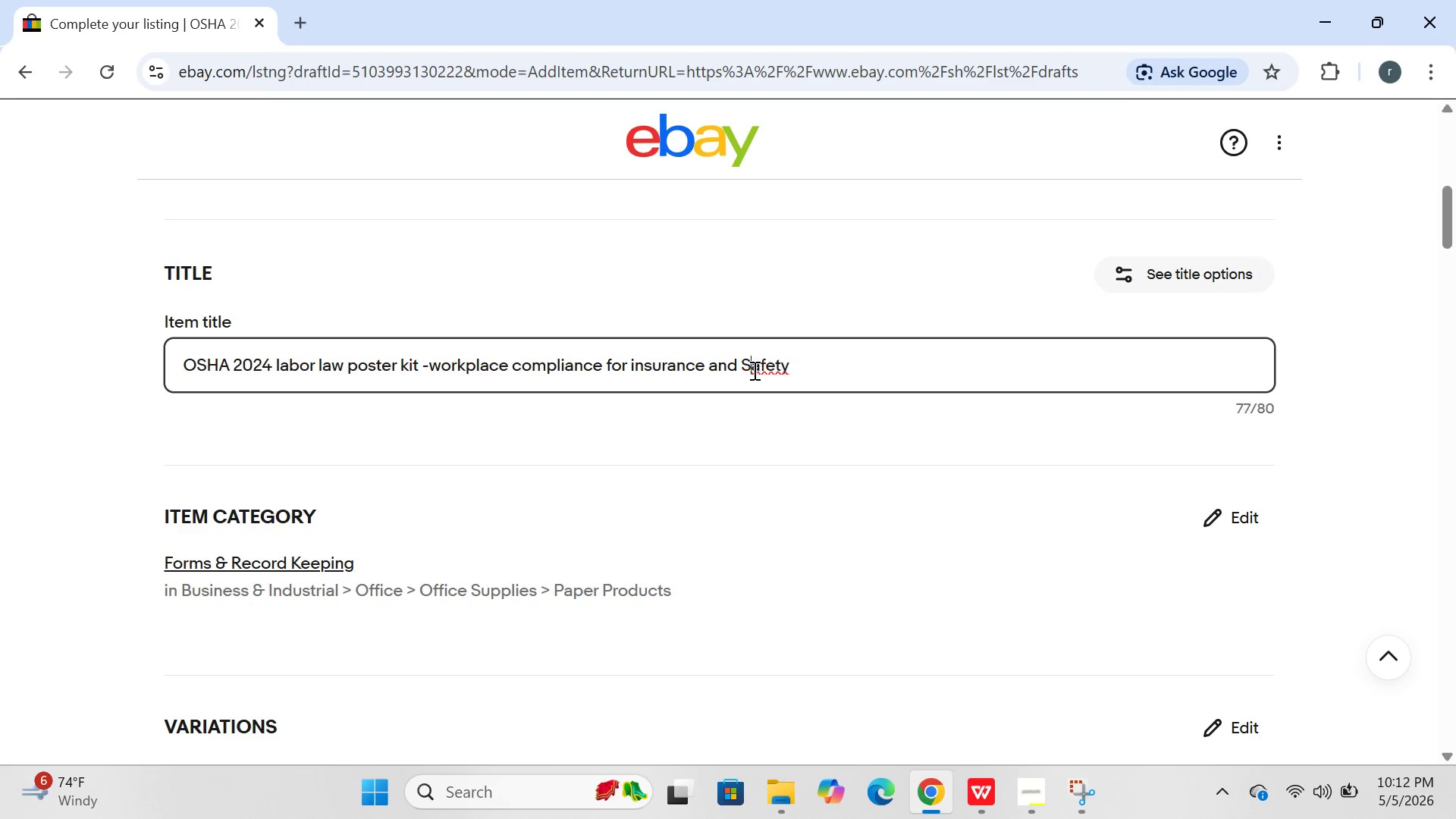 
key(S)
 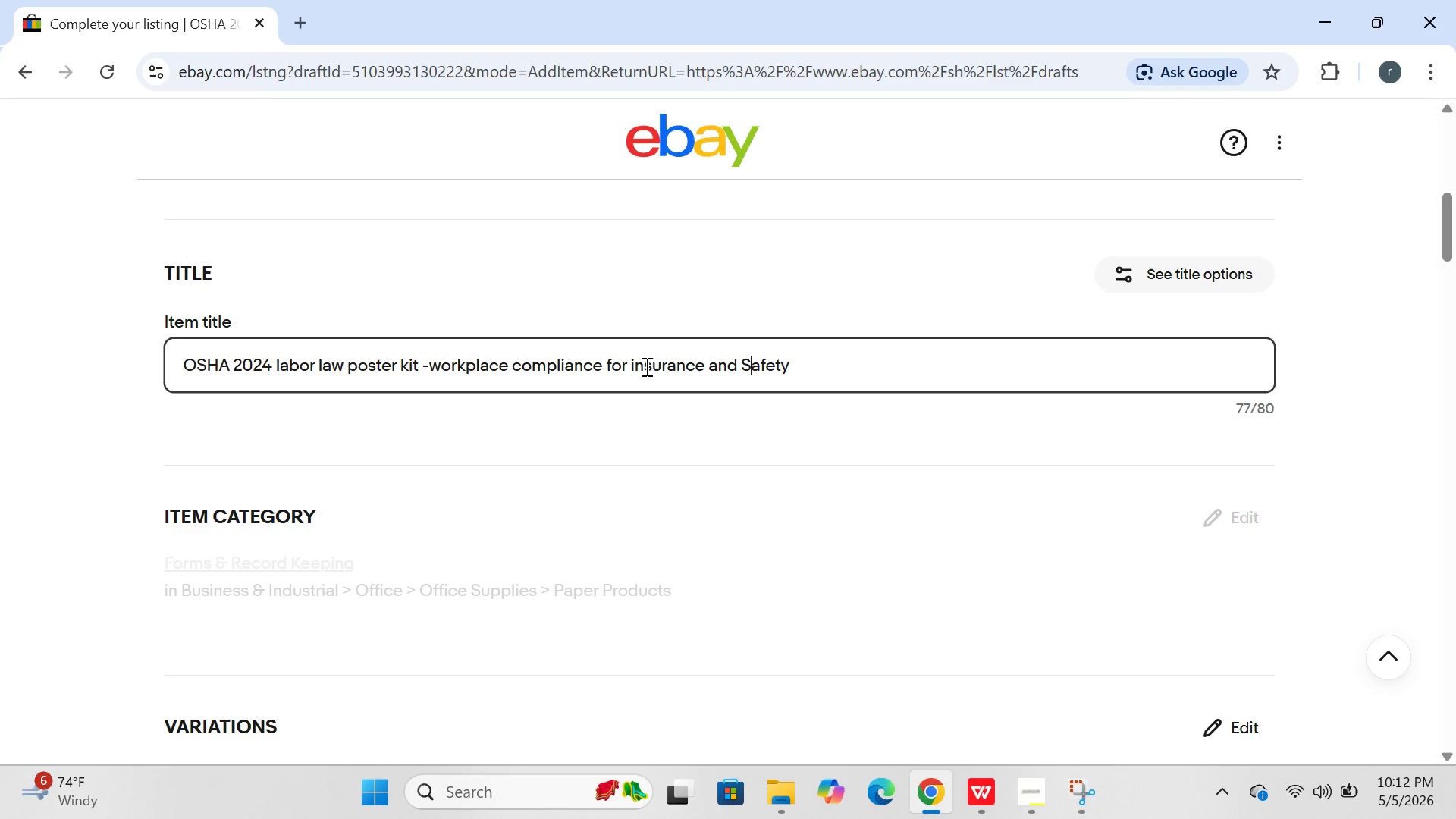 
left_click([642, 363])
 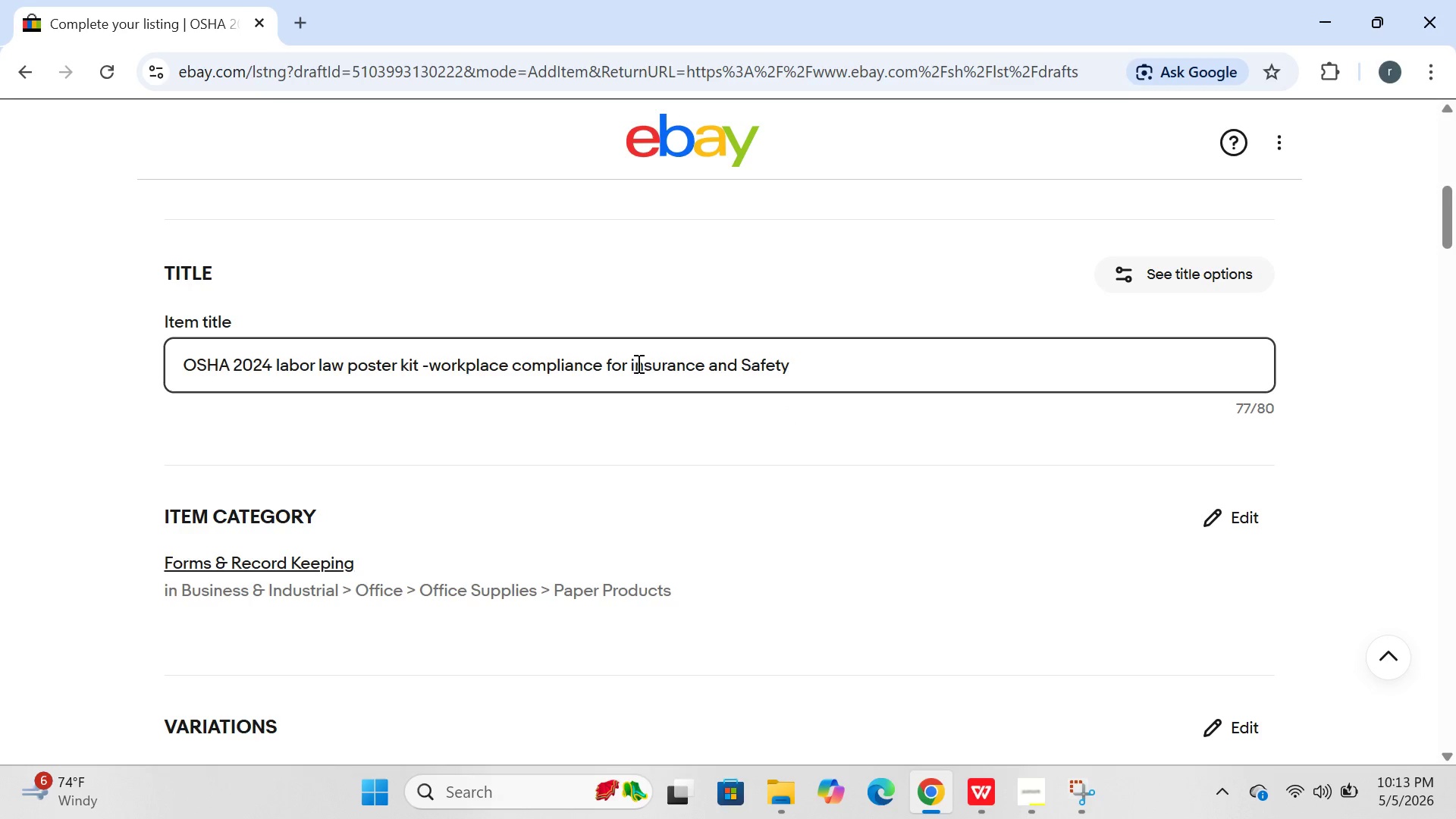 
left_click([637, 363])
 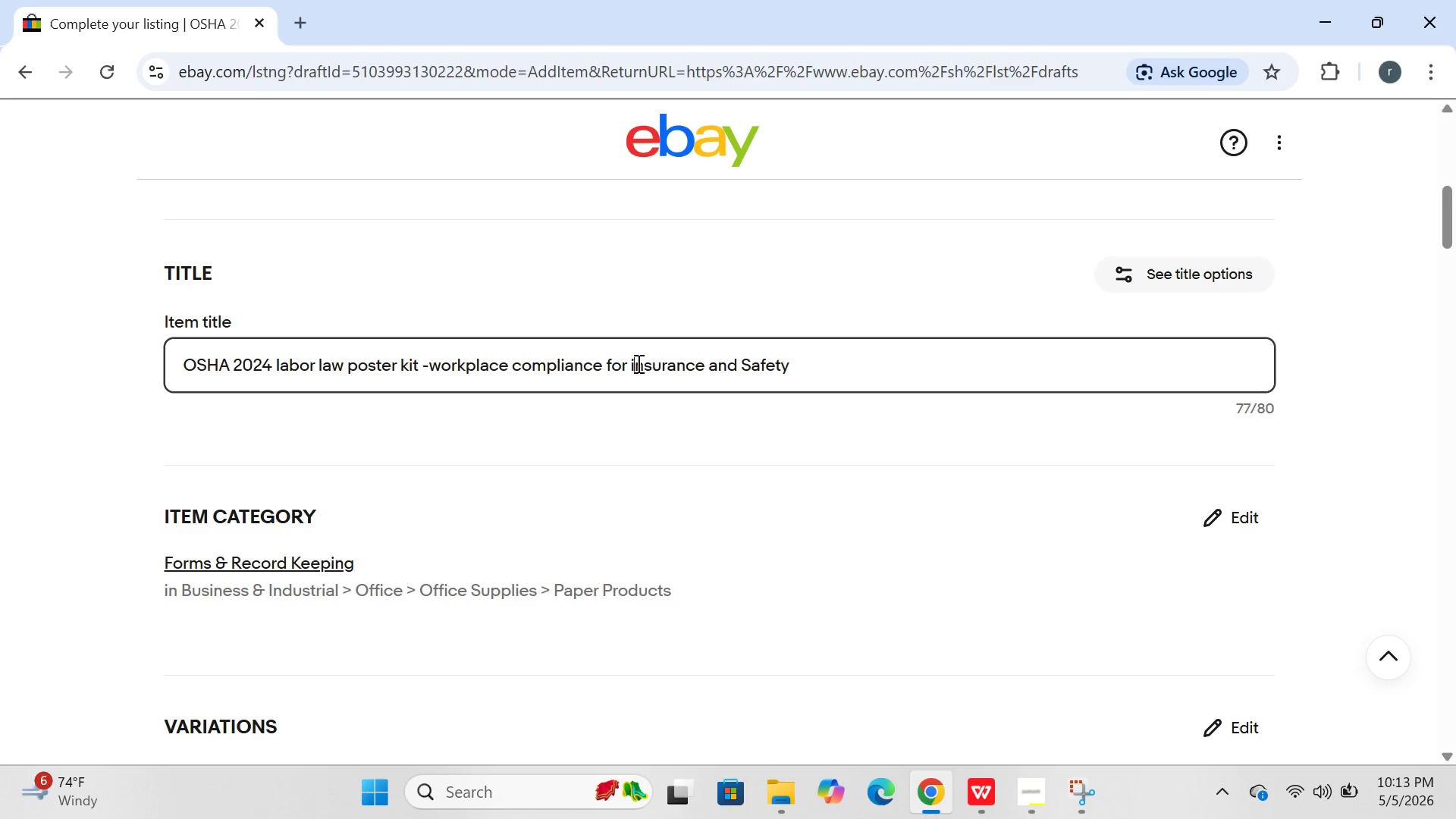 
key(Backspace)
 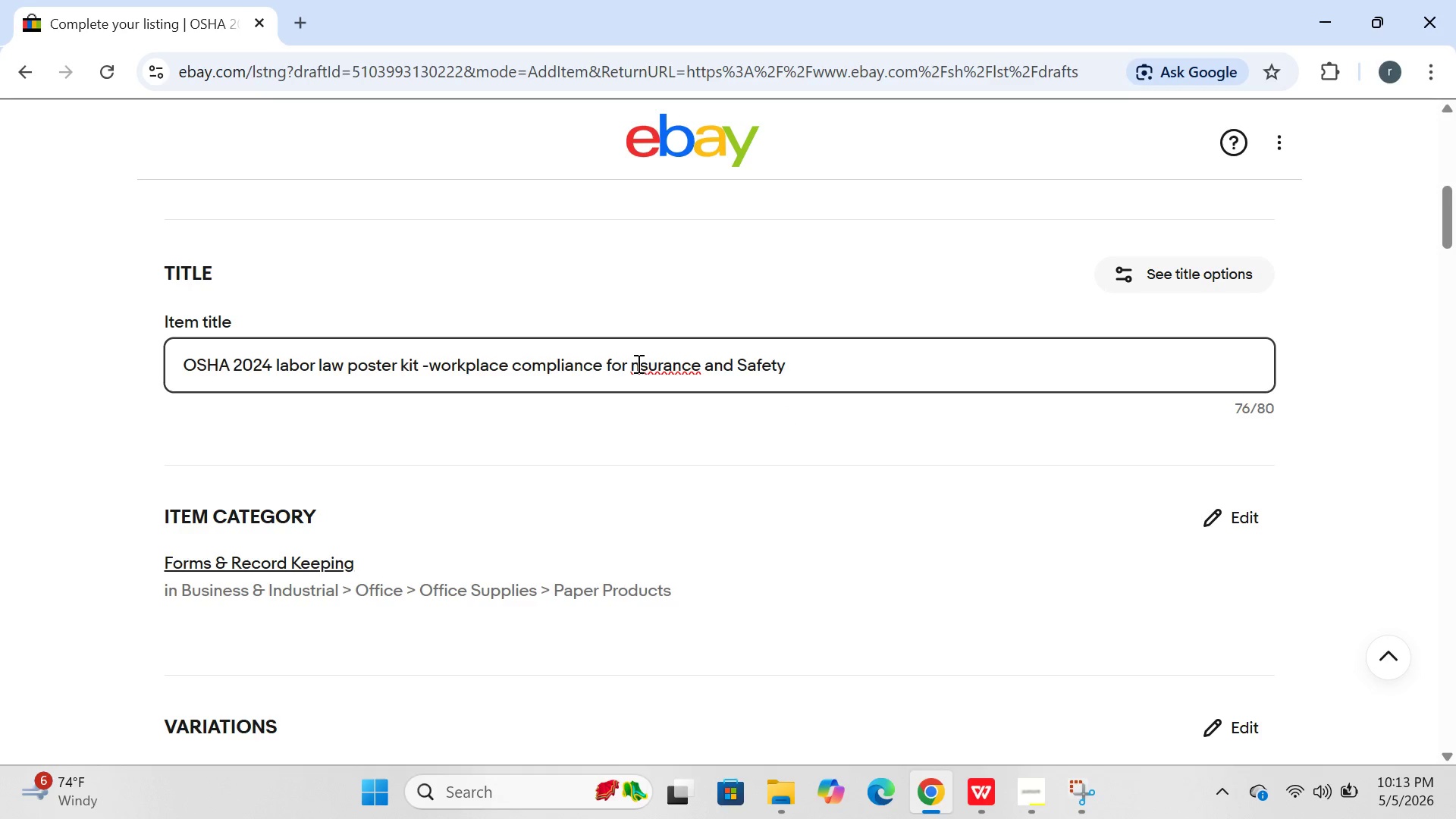 
key(I)
 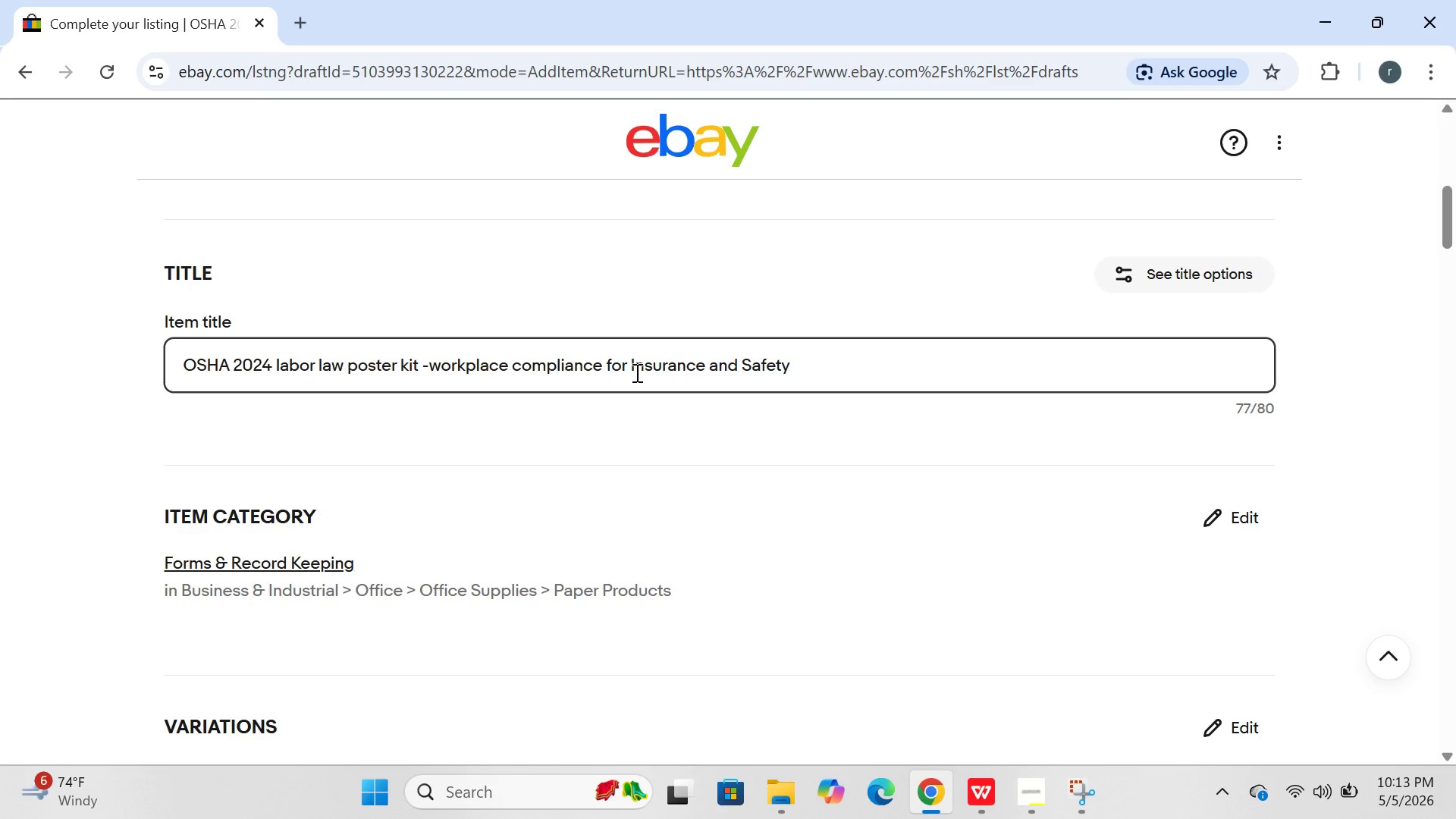 
wait(14.3)
 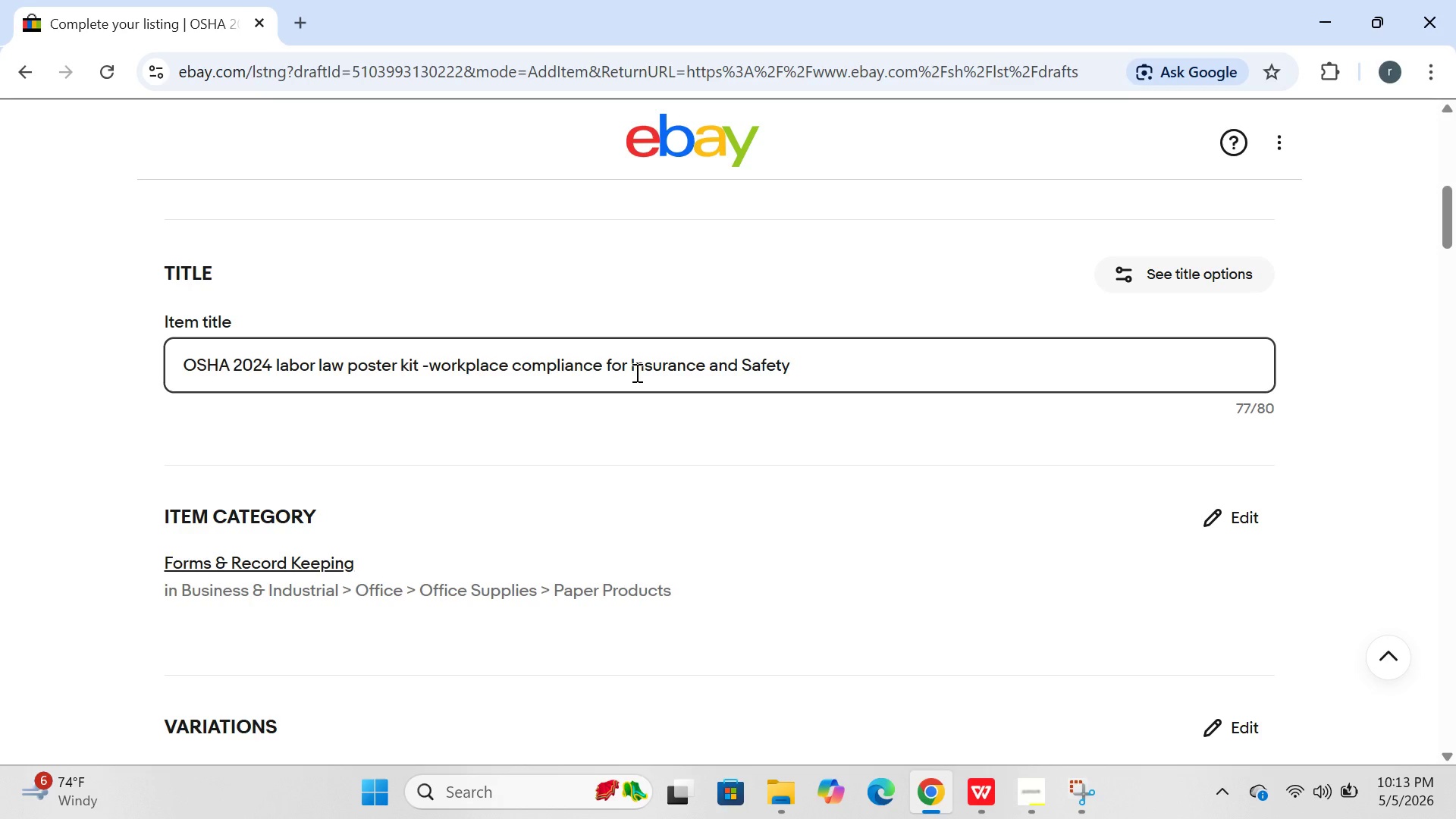 
left_click_drag(start_coordinate=[530, 369], to_coordinate=[523, 365])
 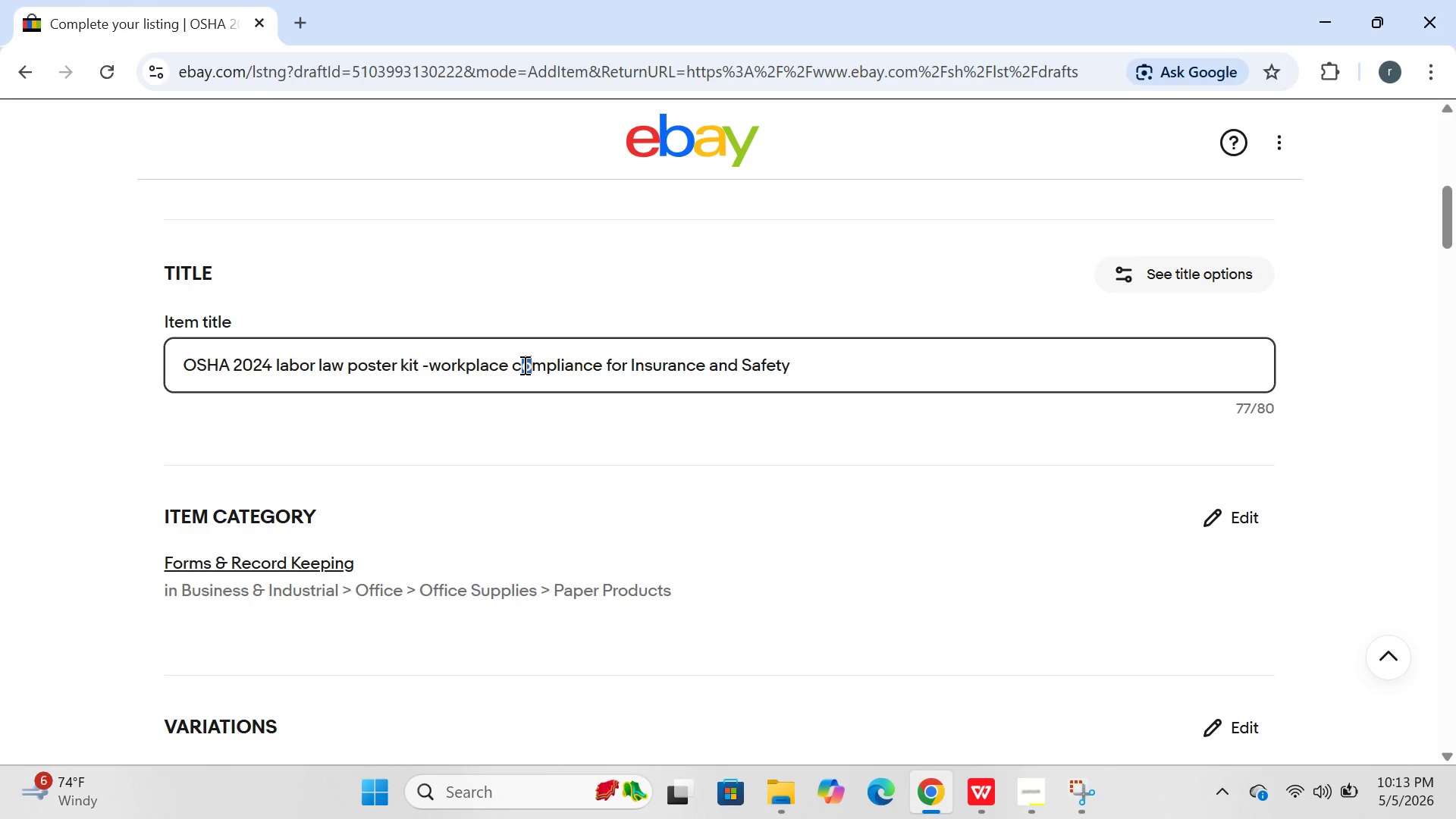 
left_click([523, 365])
 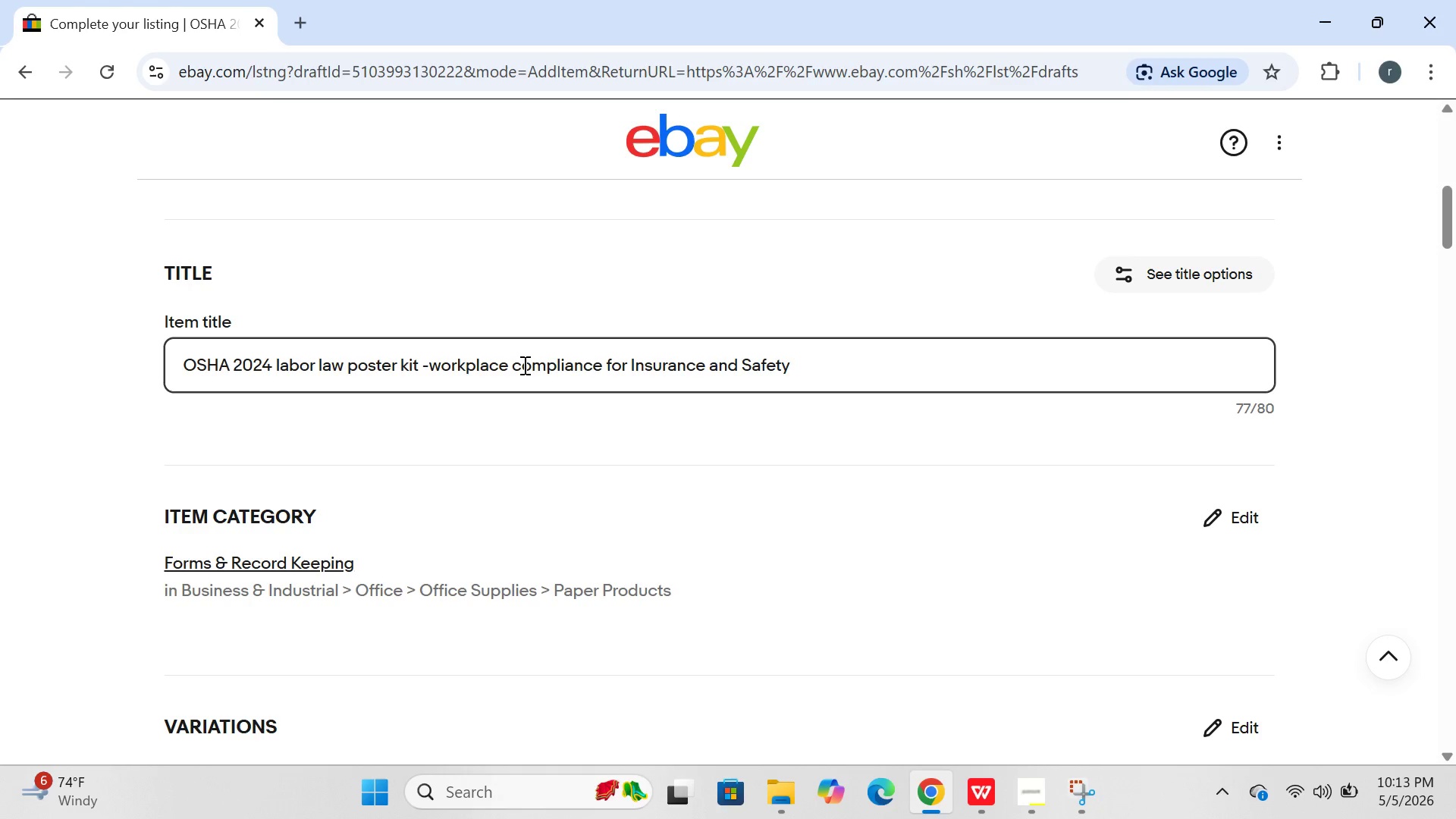 
key(Backspace)
 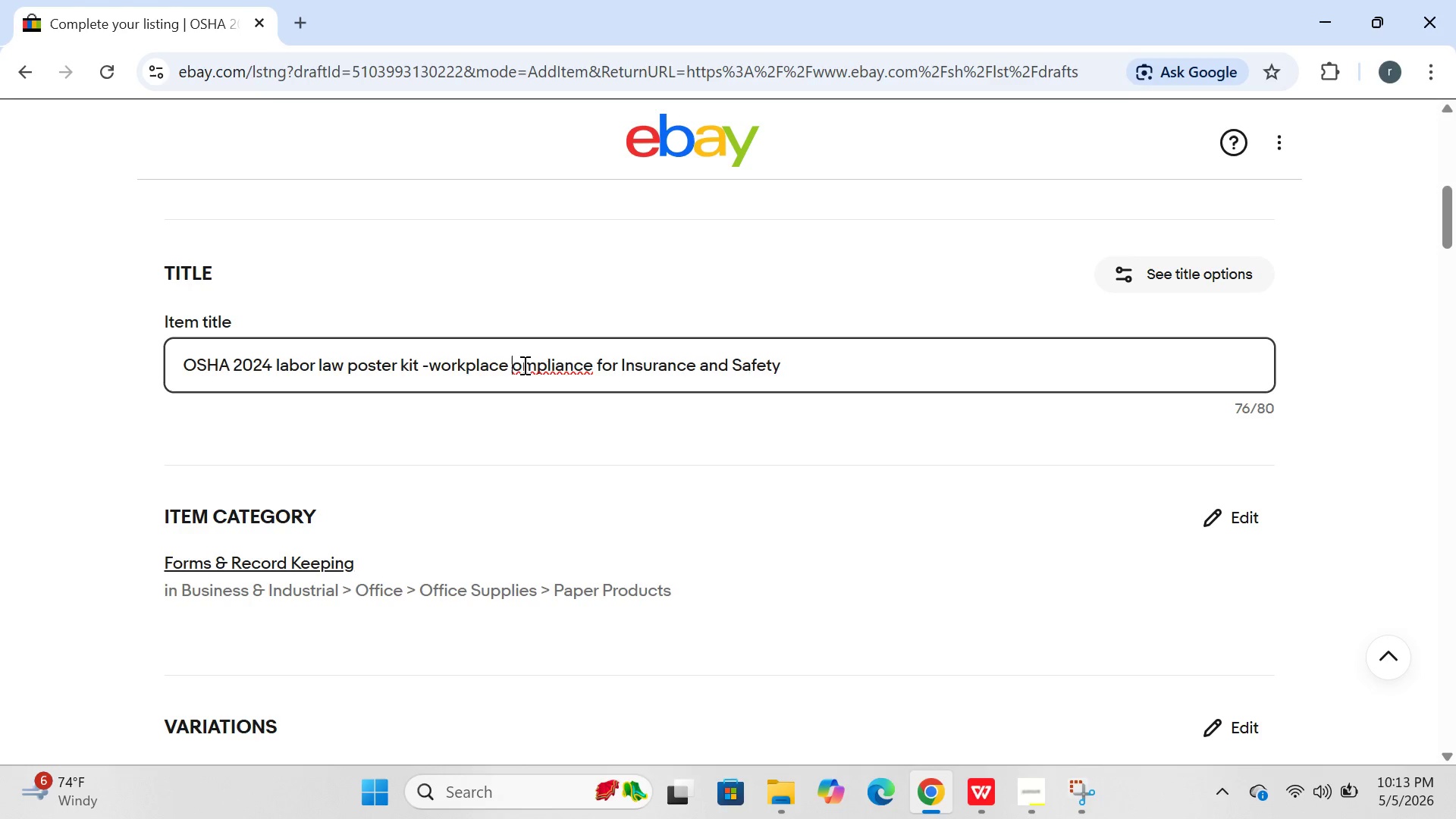 
key(C)
 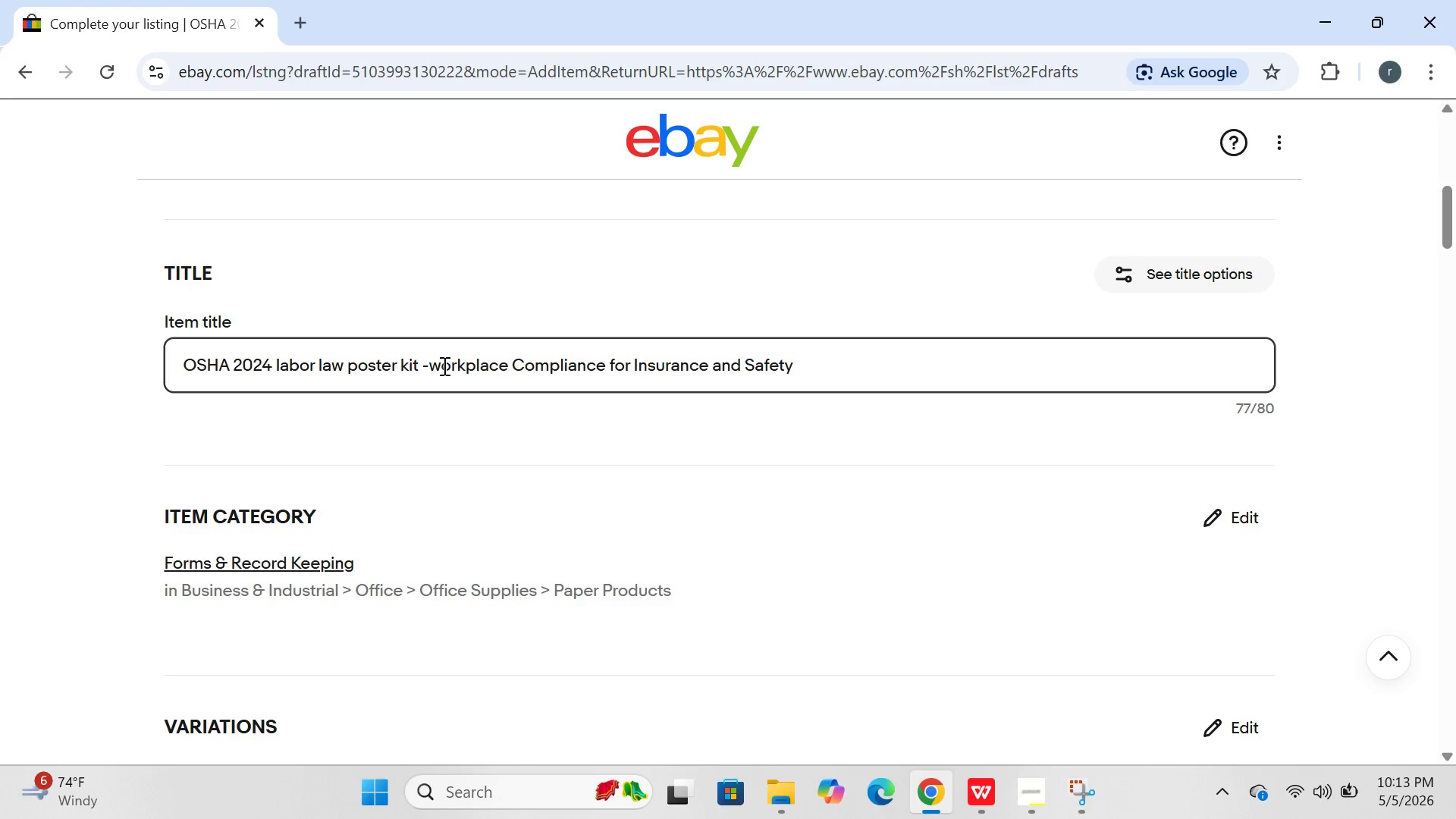 
left_click([442, 366])
 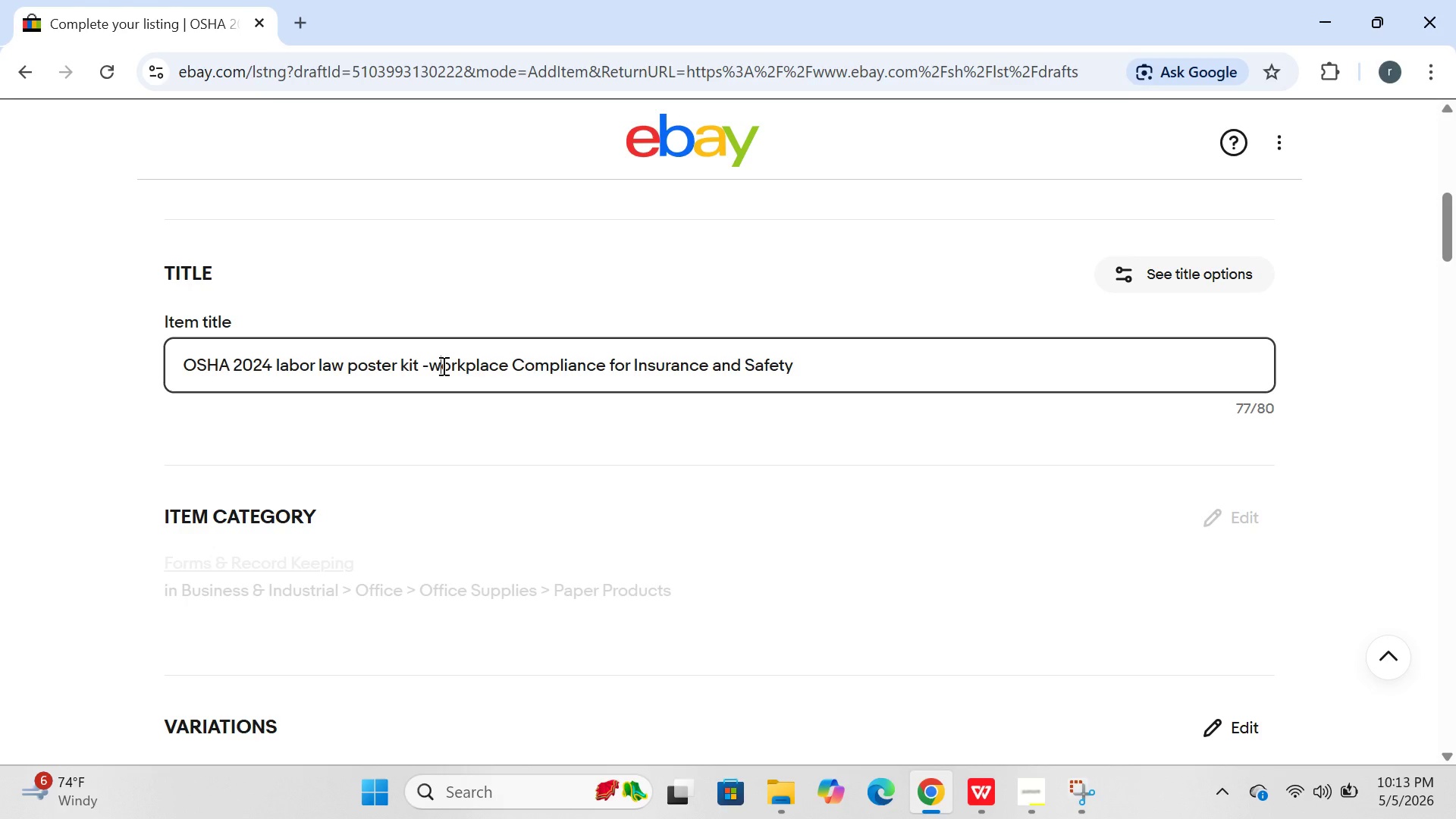 
key(Backspace)
 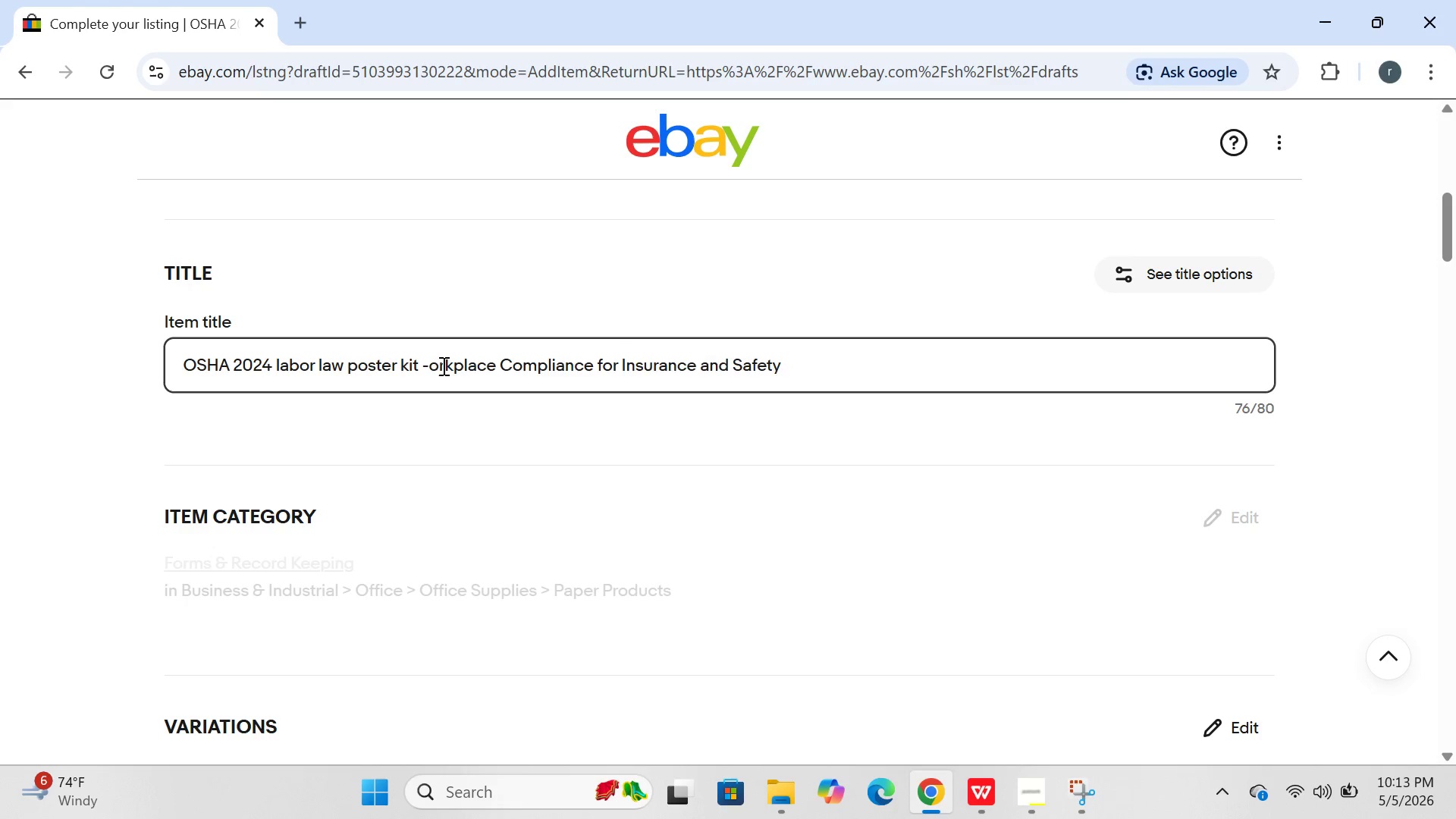 
key(W)
 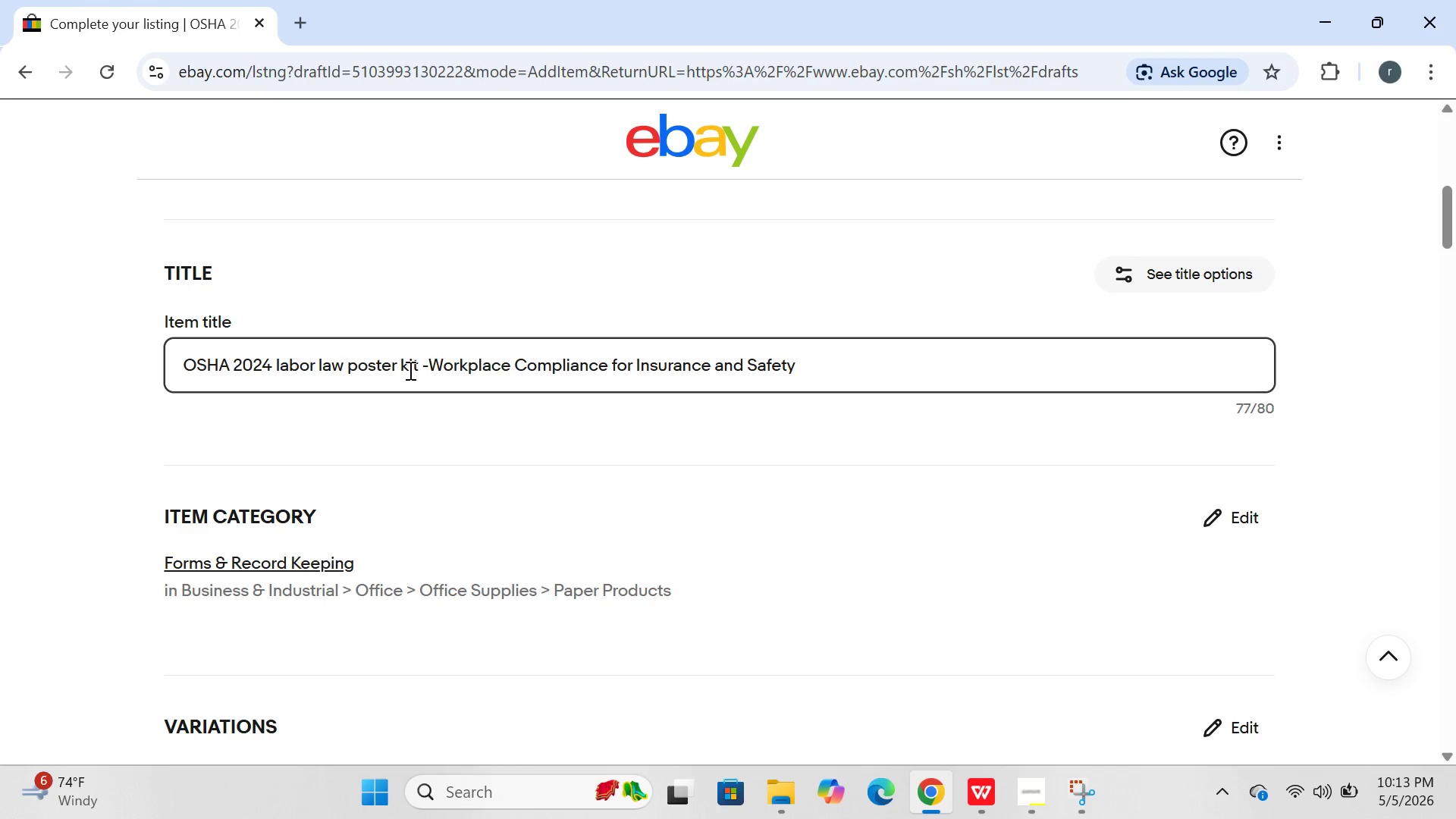 
left_click([400, 371])
 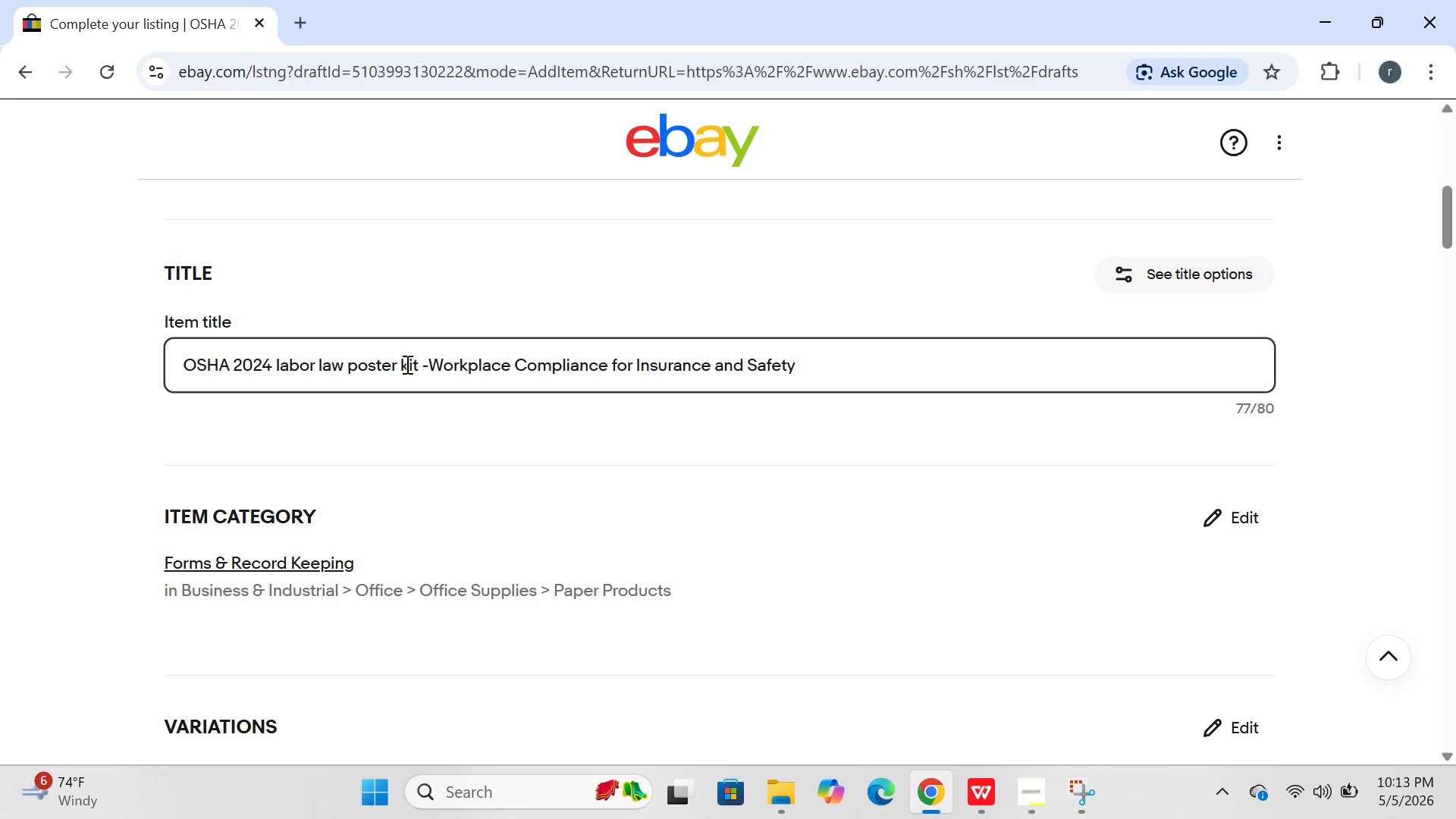 
left_click([406, 364])
 